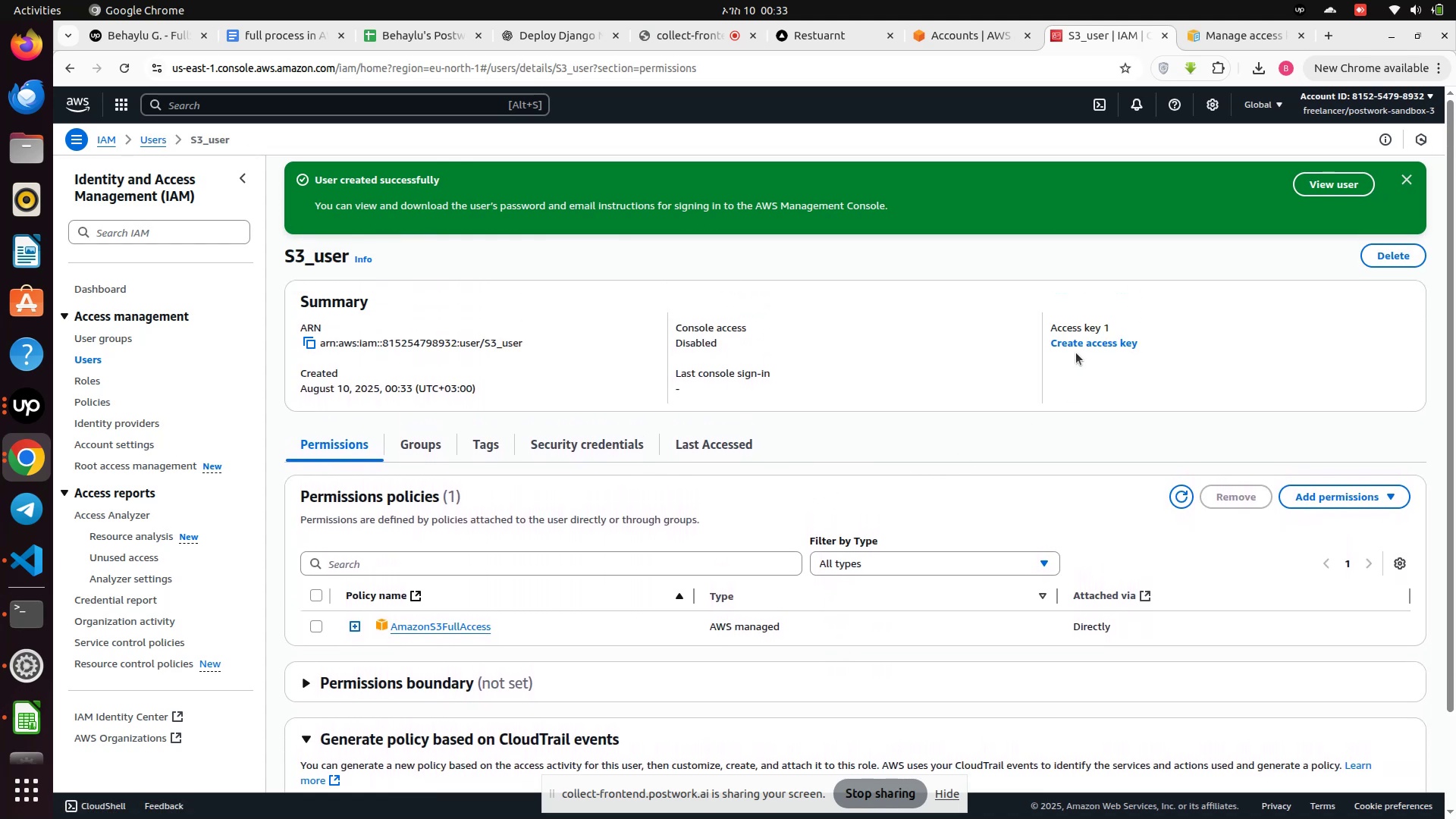 
left_click([1085, 342])
 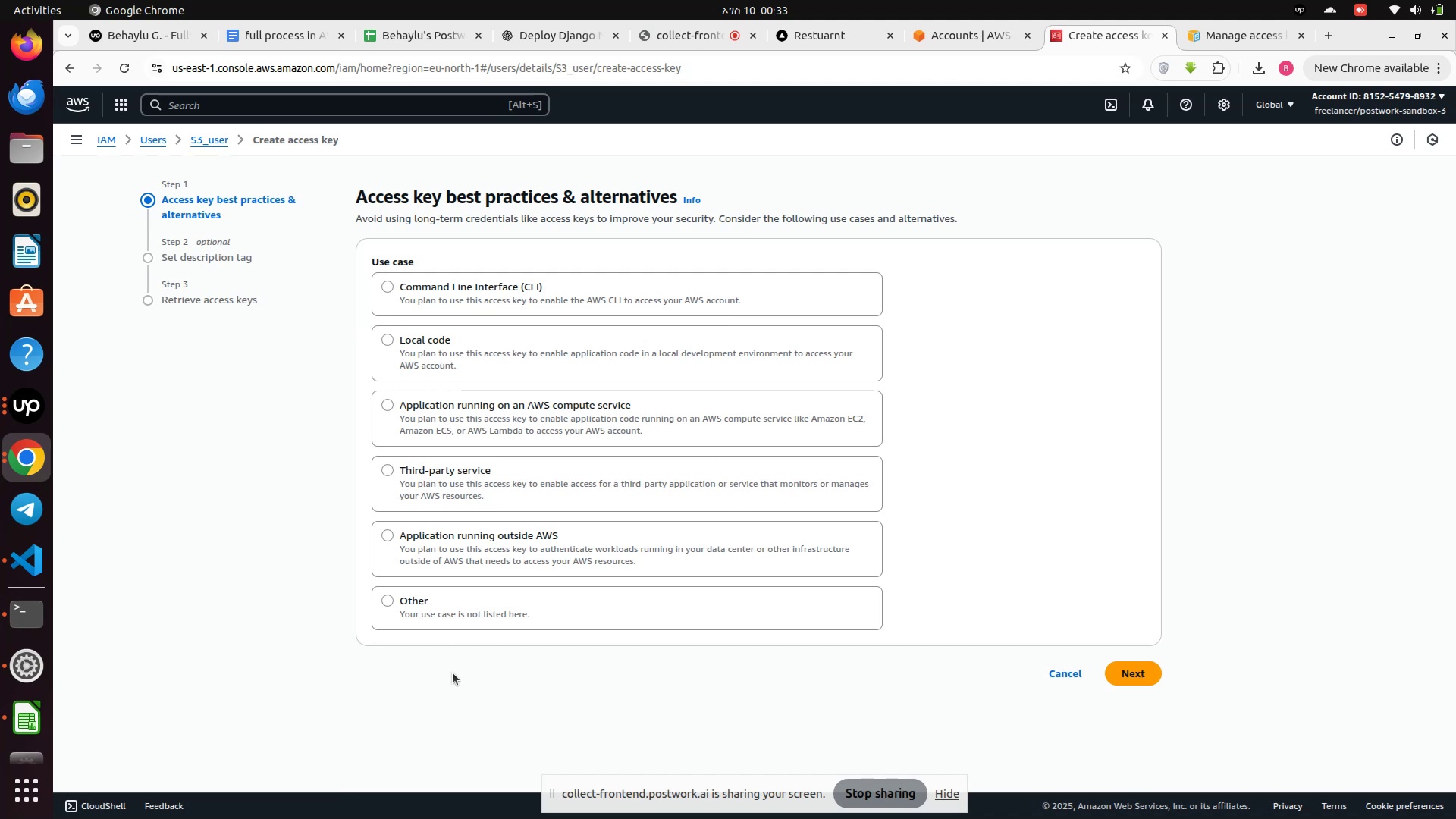 
left_click([440, 613])
 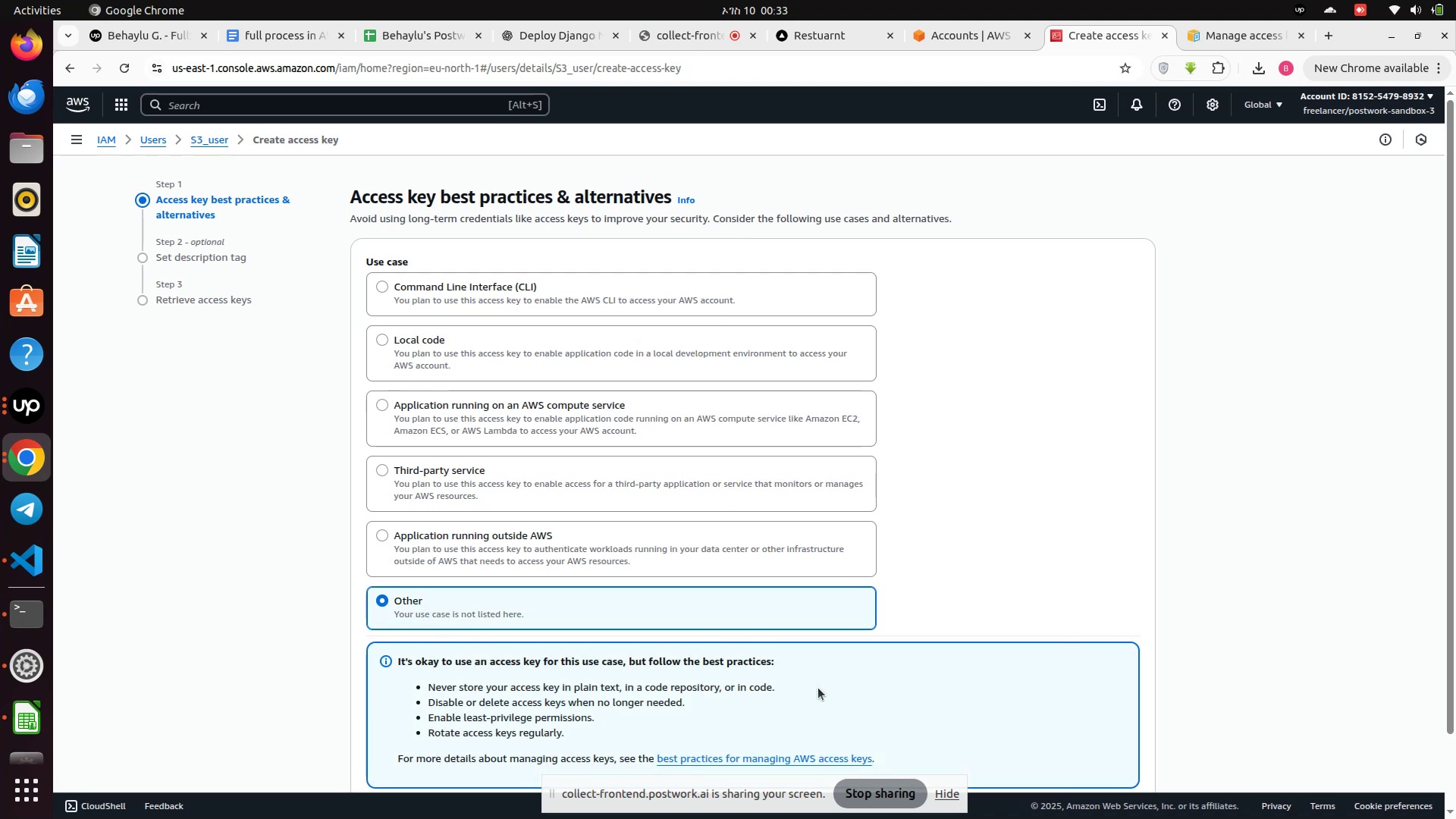 
scroll: coordinate [1222, 737], scroll_direction: down, amount: 7.0
 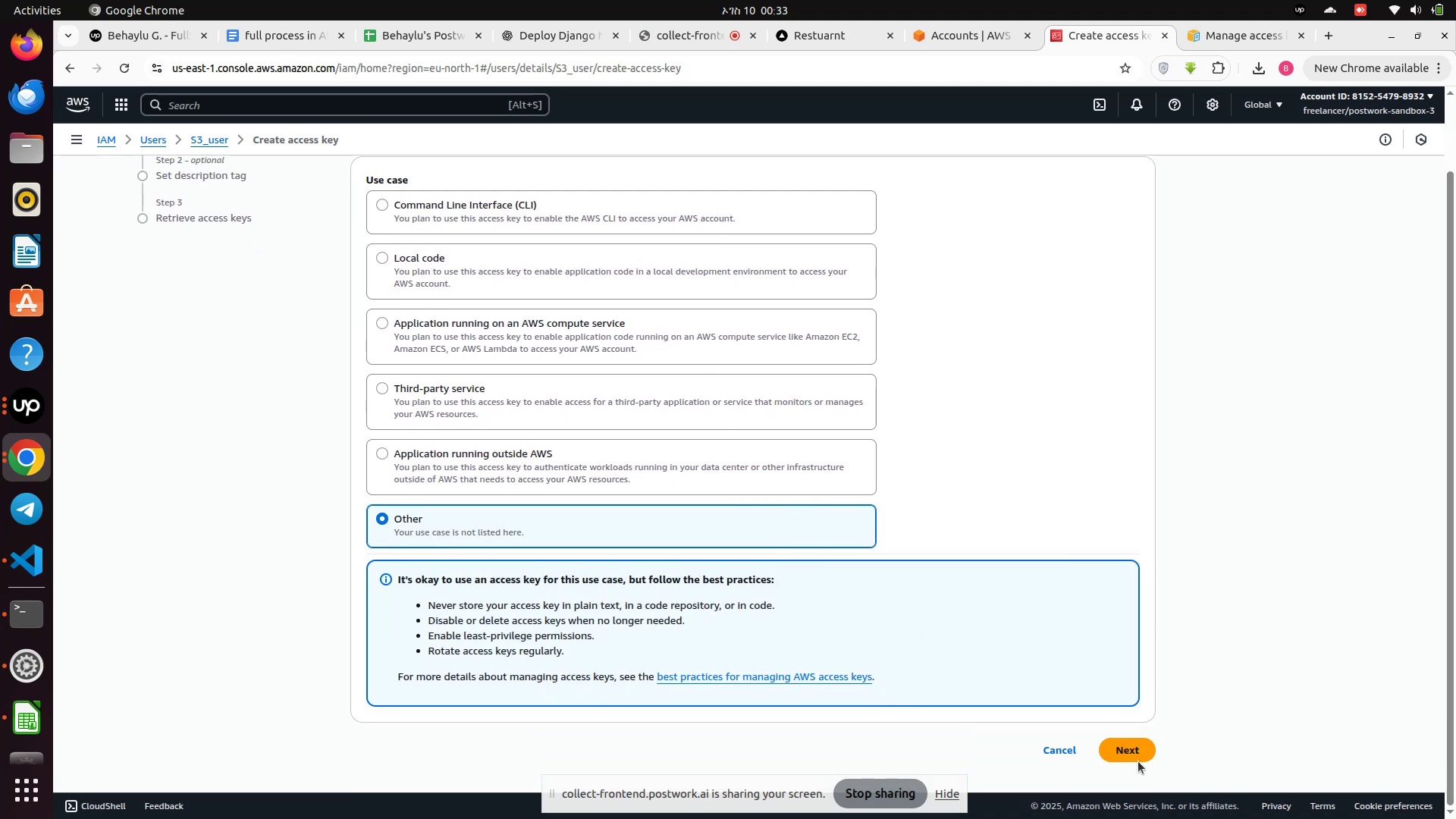 
left_click([1134, 752])
 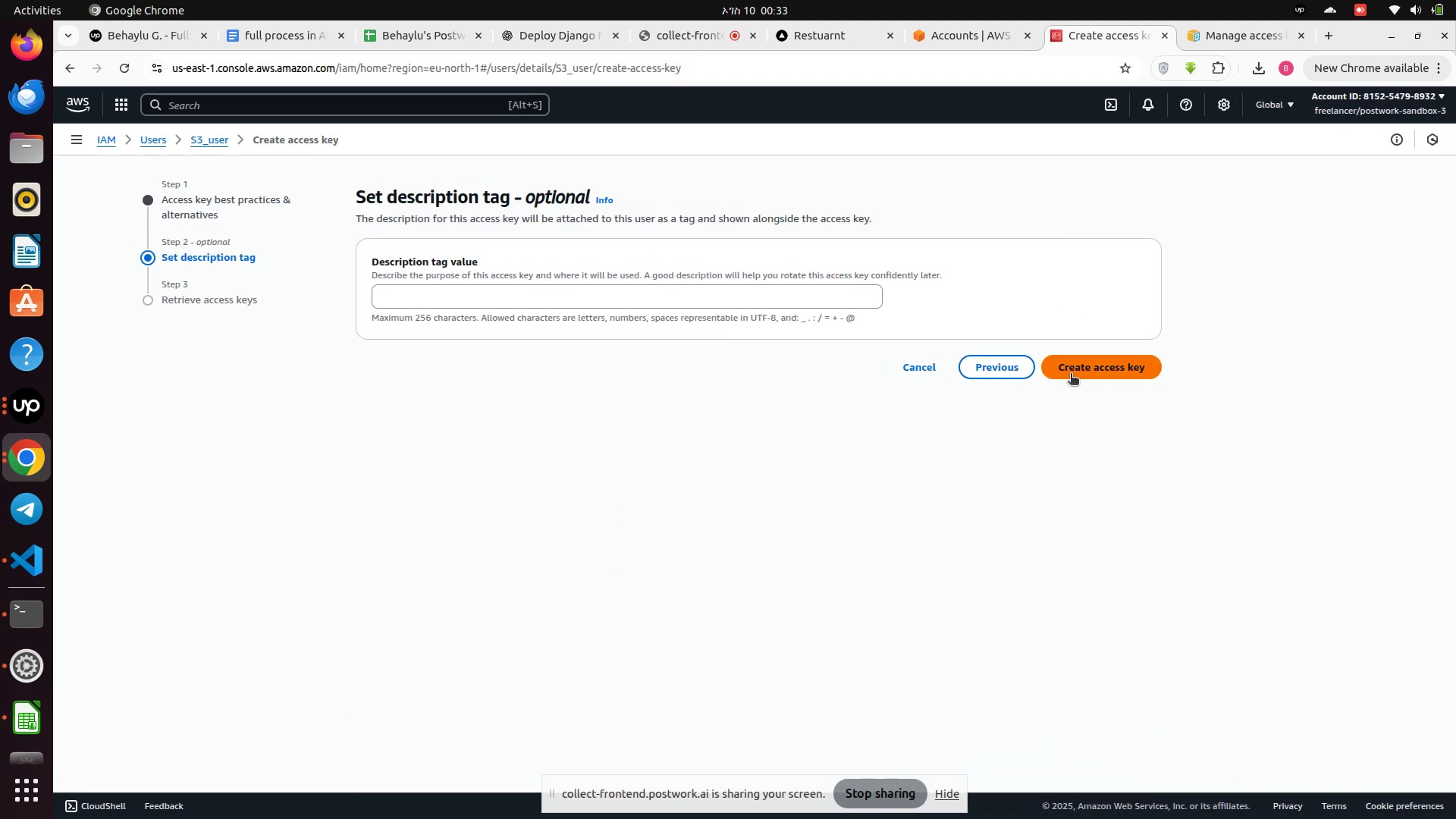 
left_click([1094, 372])
 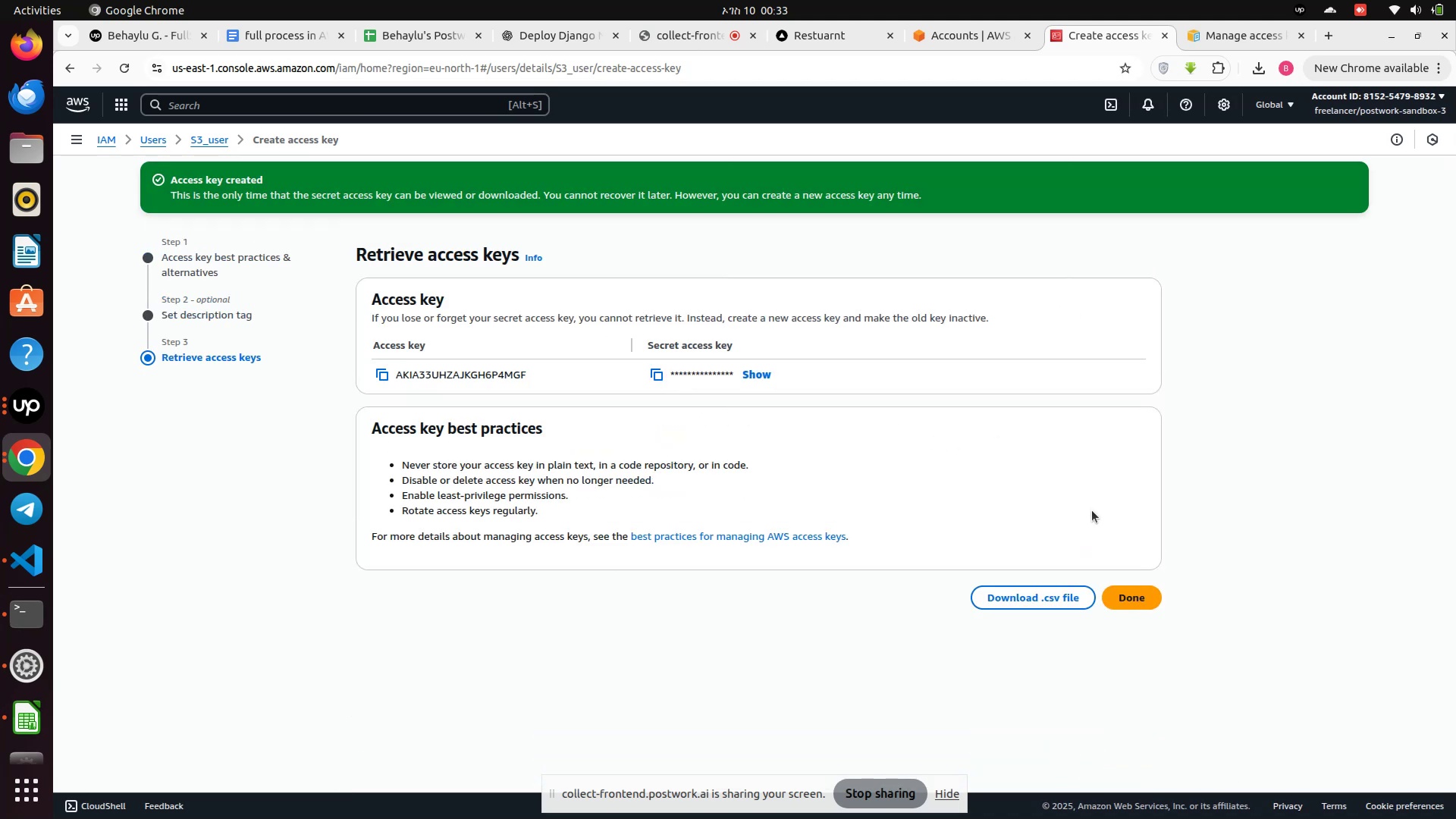 
left_click([1037, 593])
 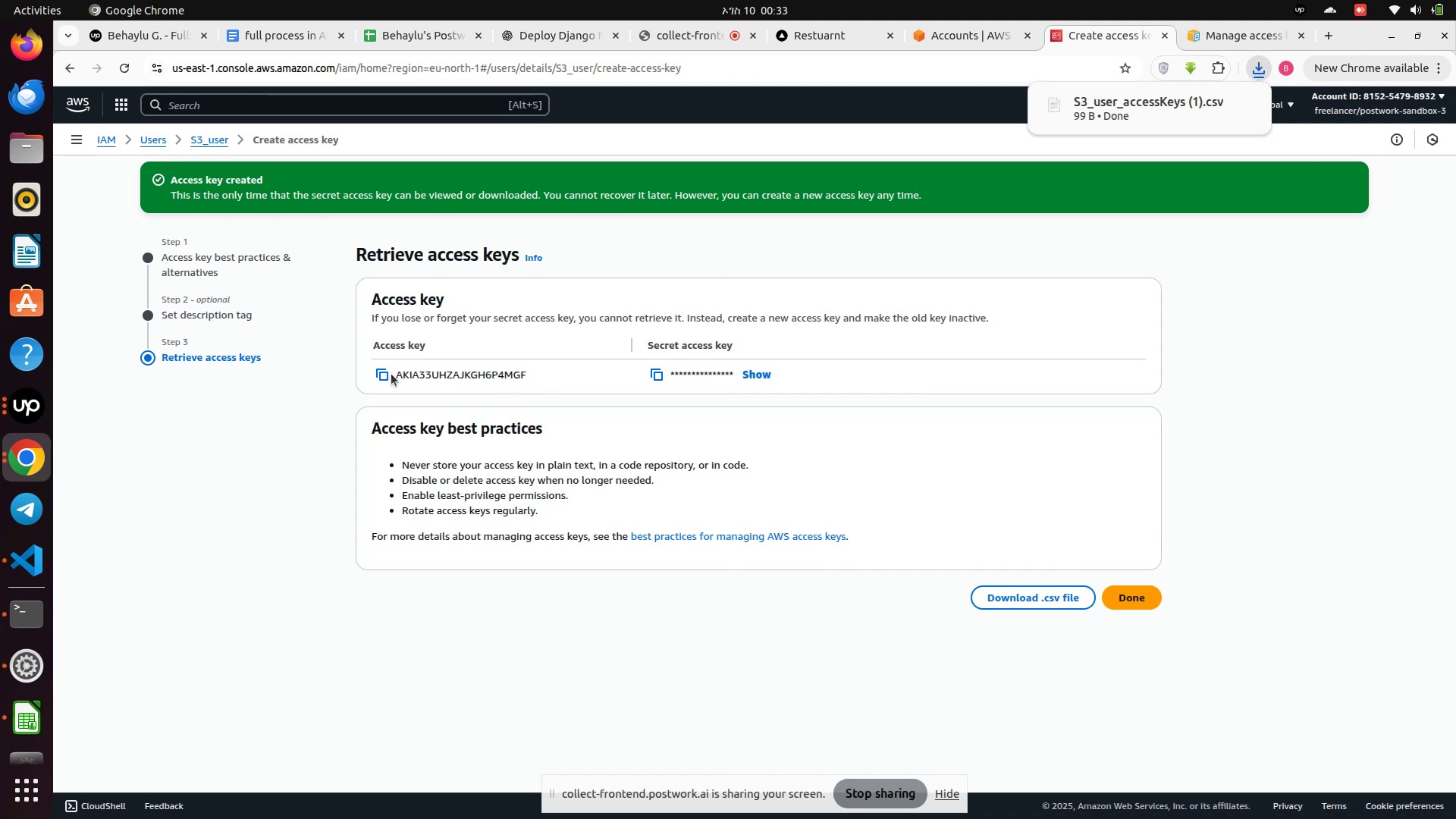 
left_click([384, 378])
 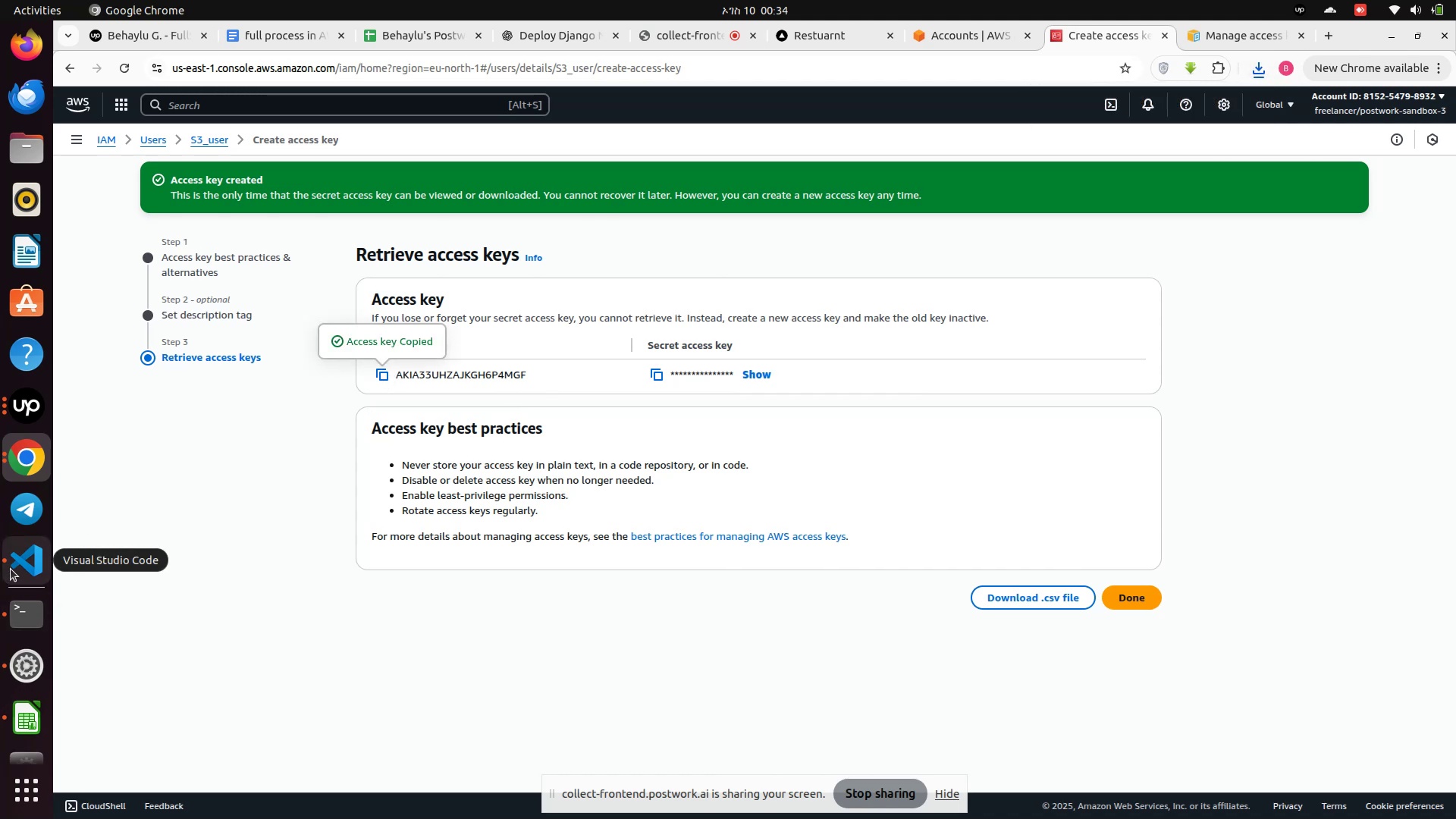 
left_click([11, 569])
 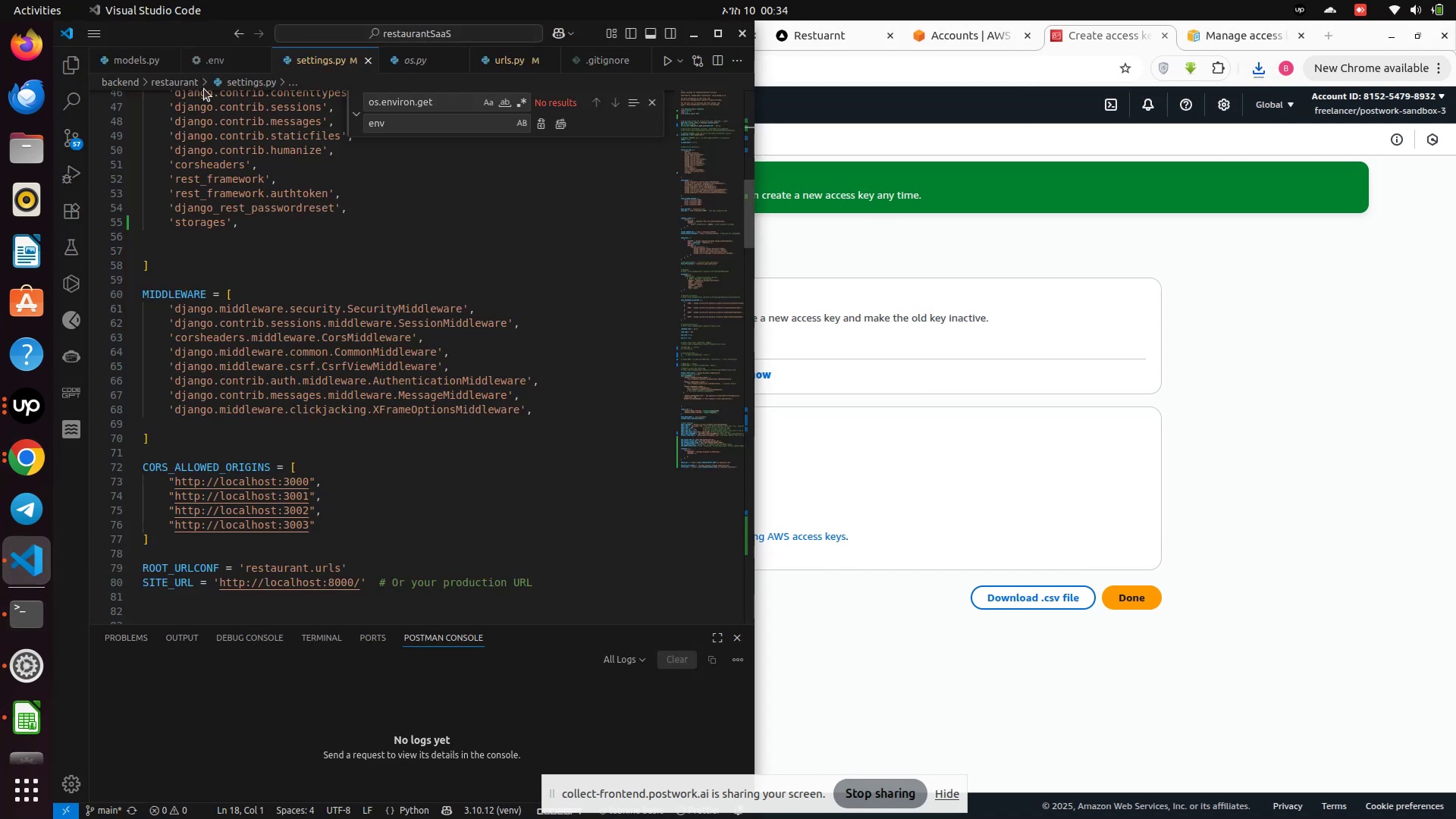 
left_click([209, 63])
 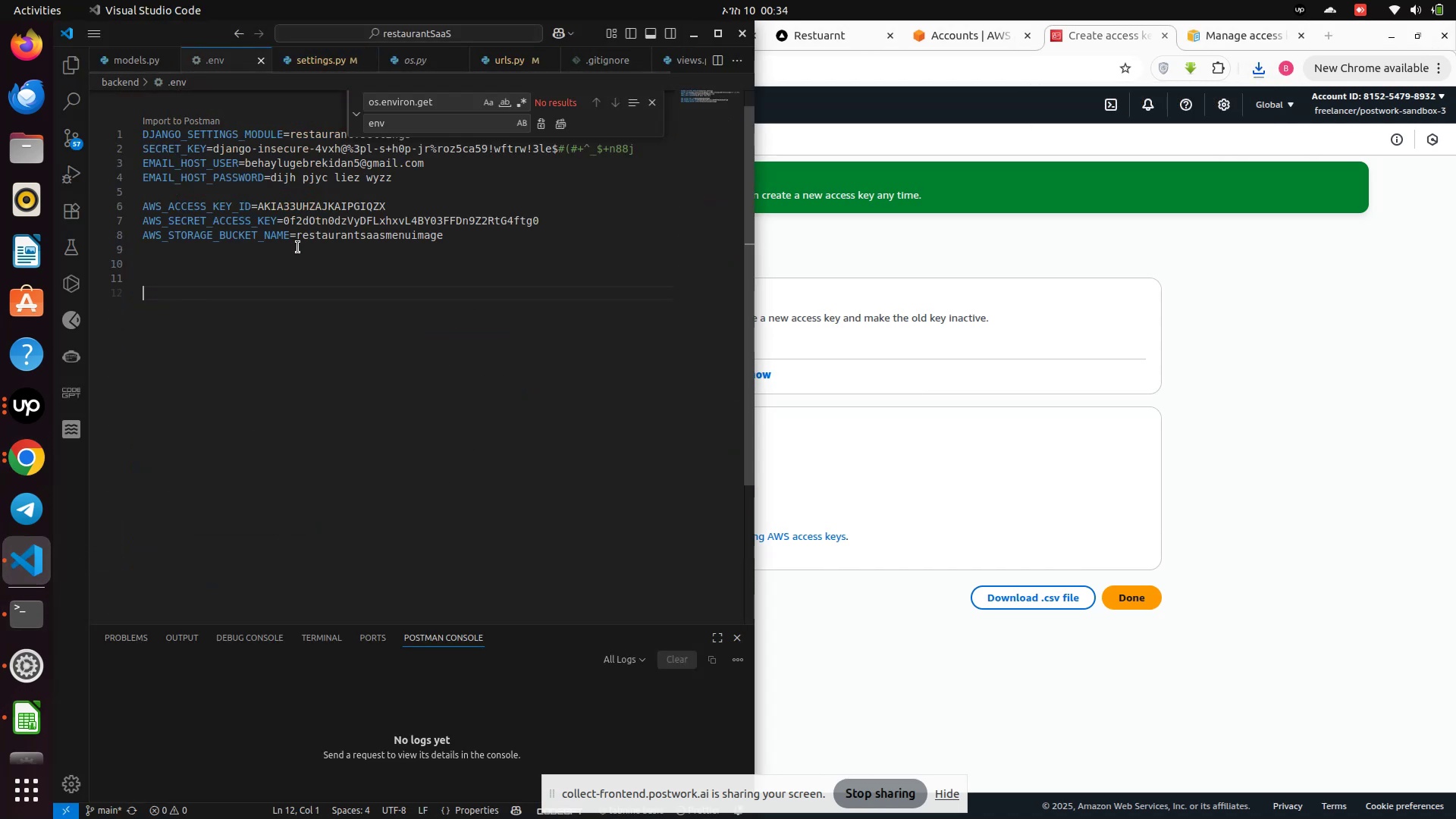 
scroll: coordinate [299, 241], scroll_direction: up, amount: 3.0
 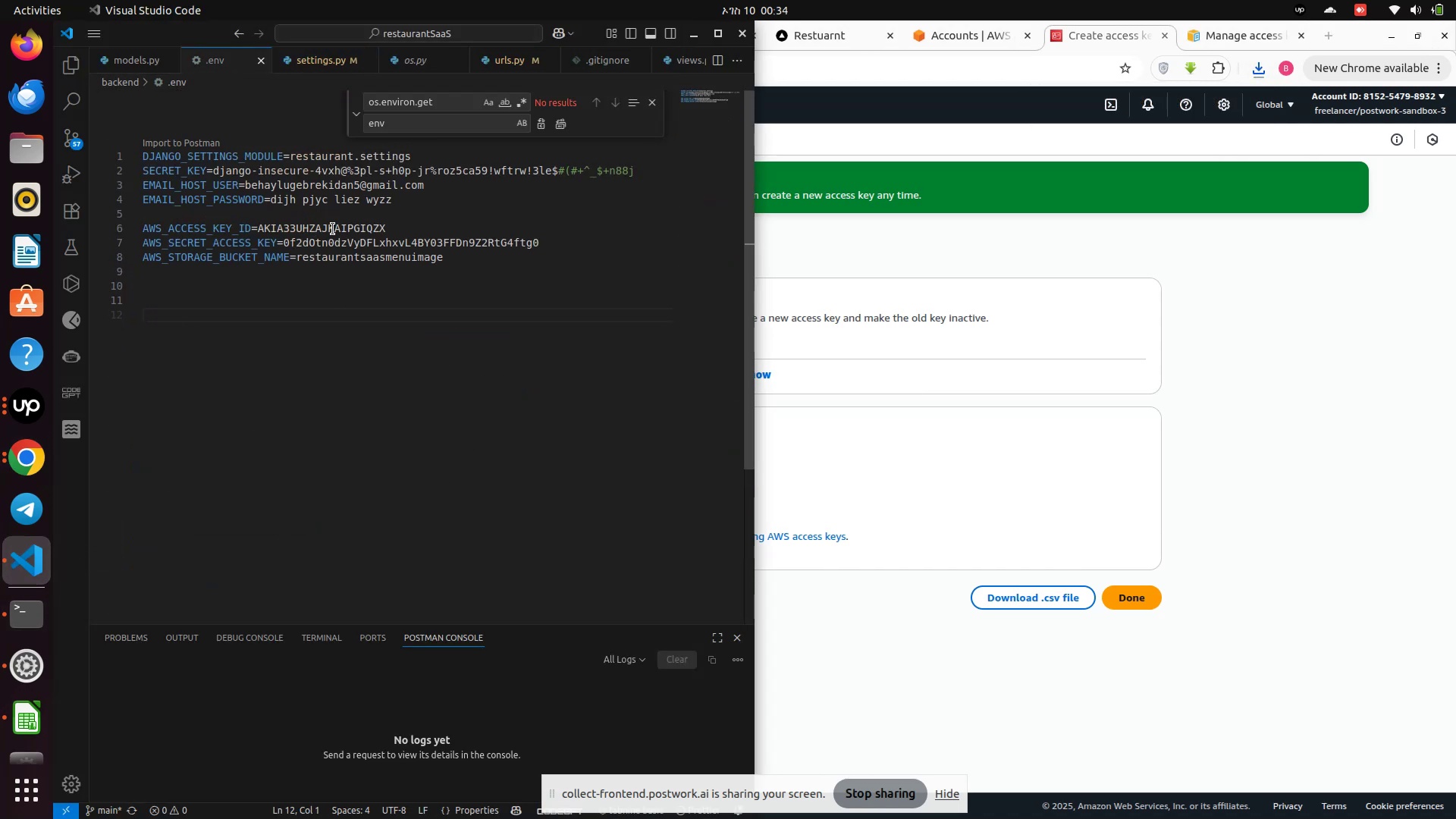 
double_click([333, 229])
 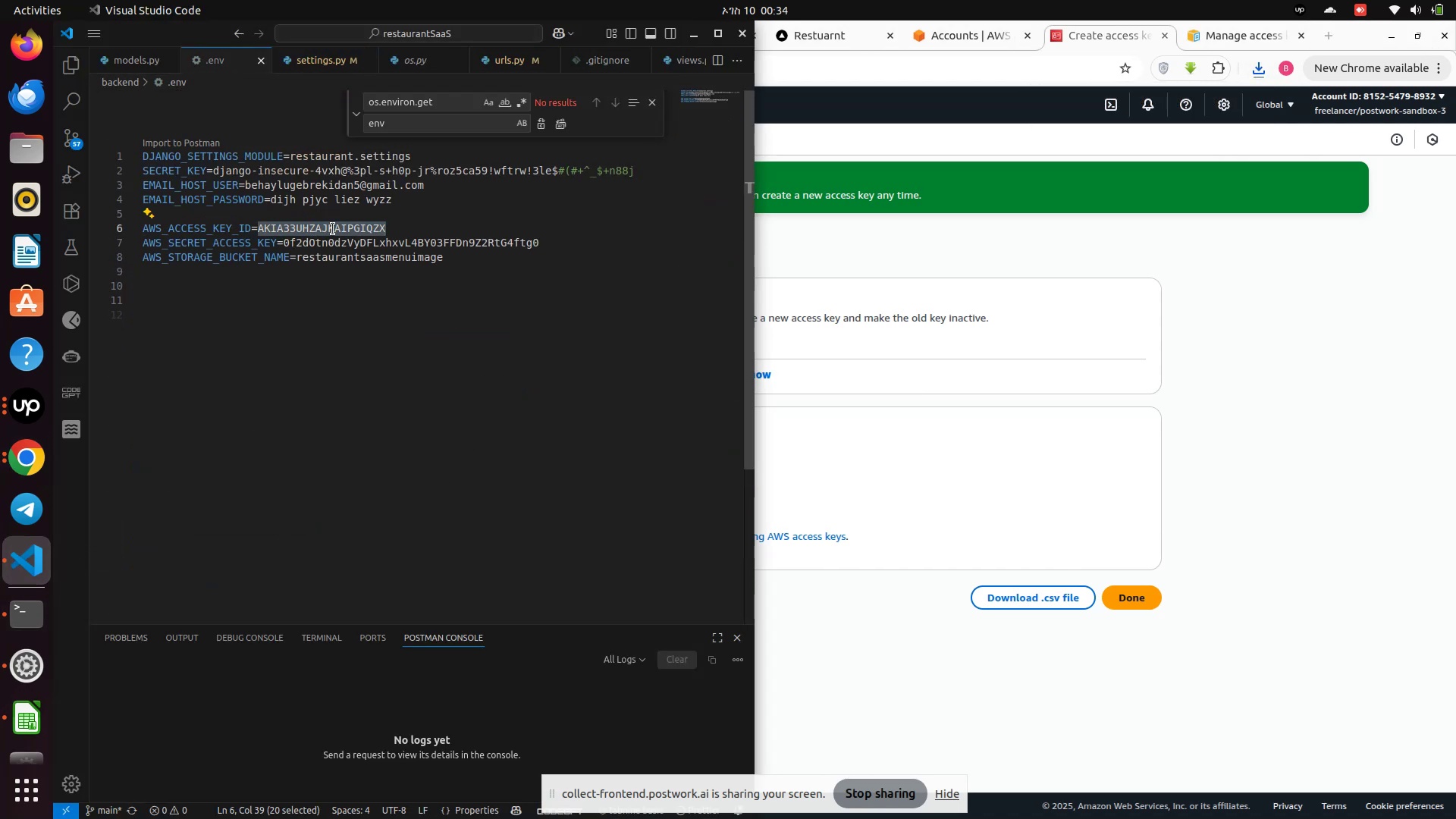 
key(Backspace)
 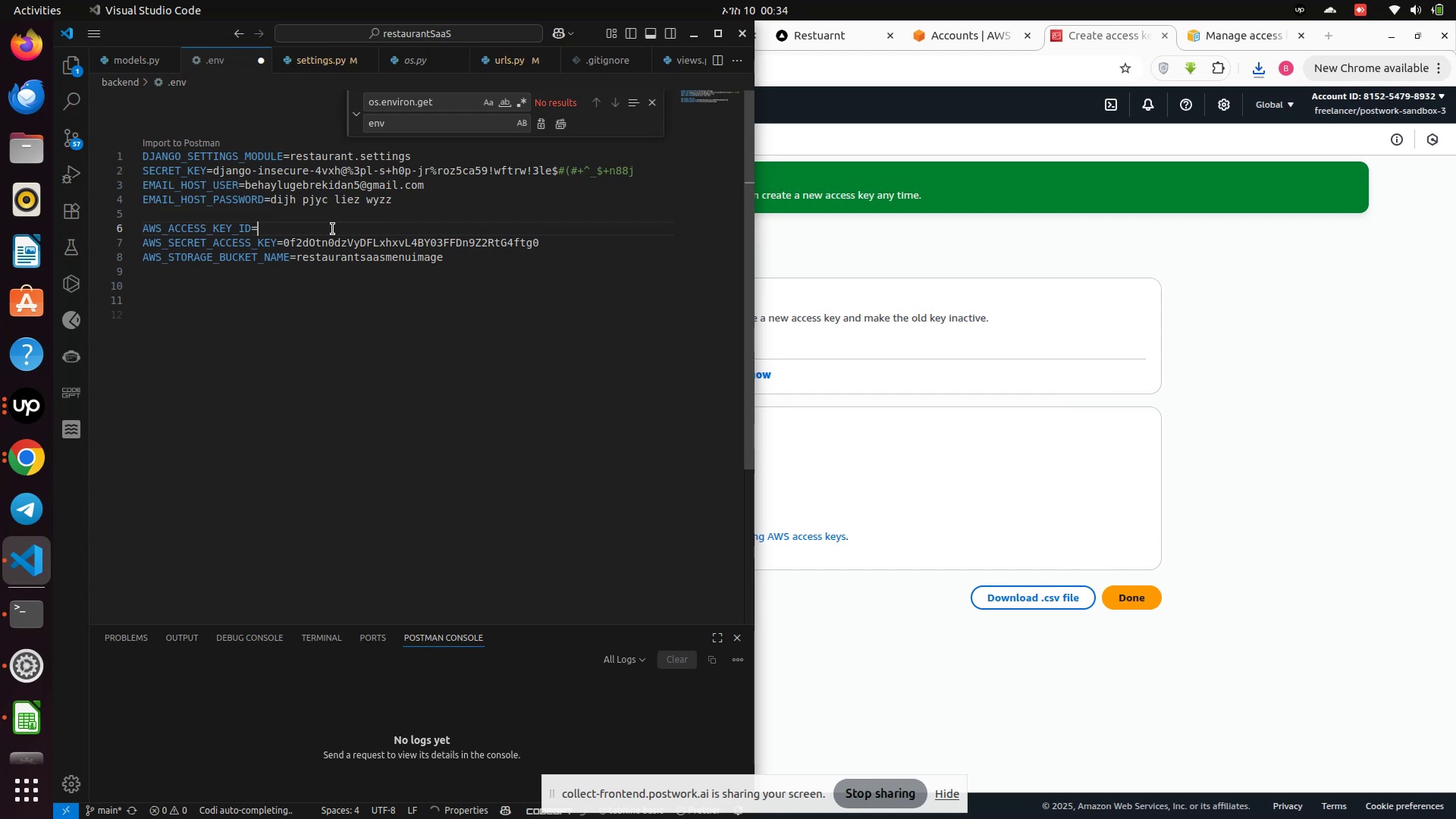 
key(Control+V)
 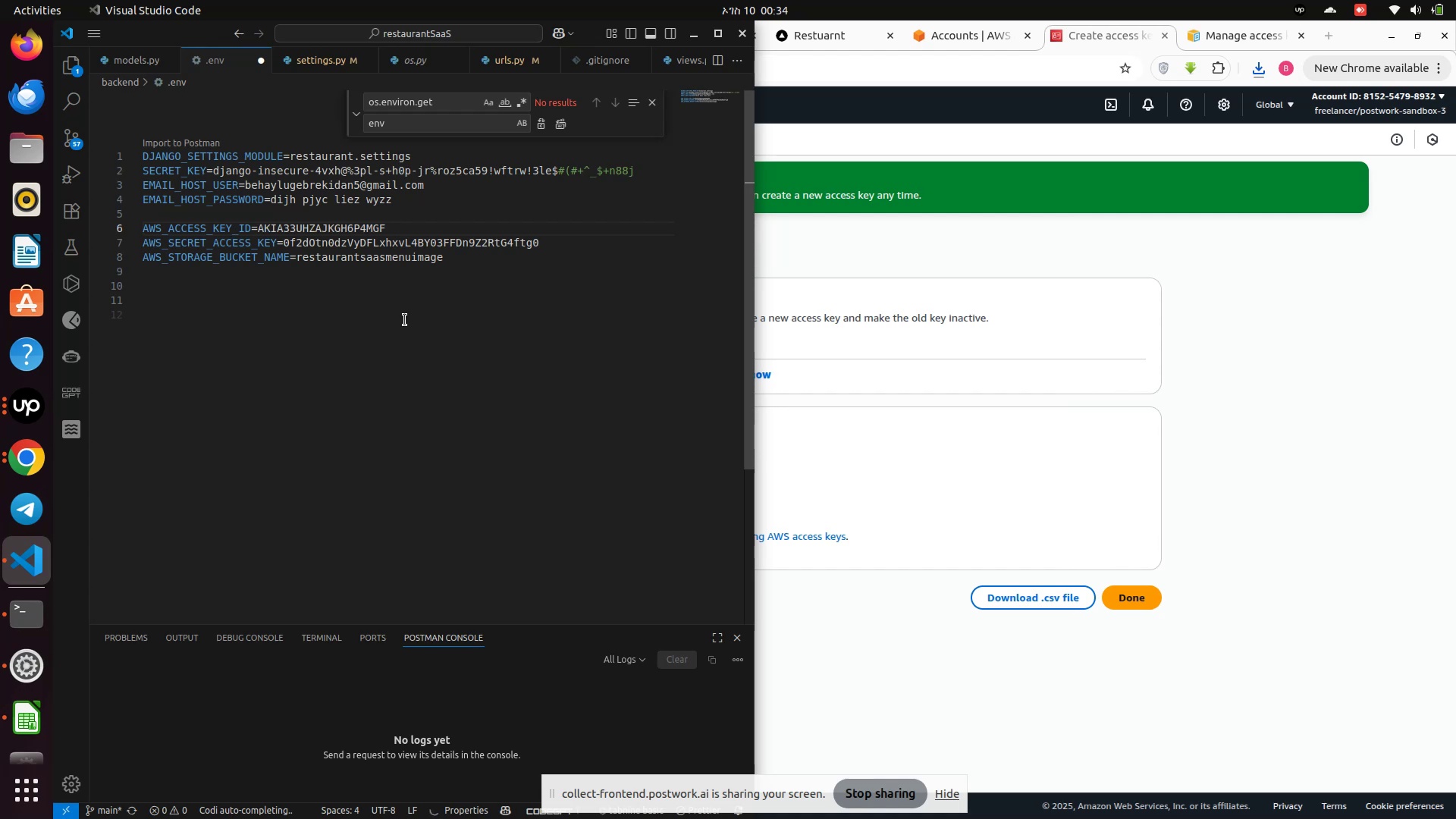 
left_click([410, 324])
 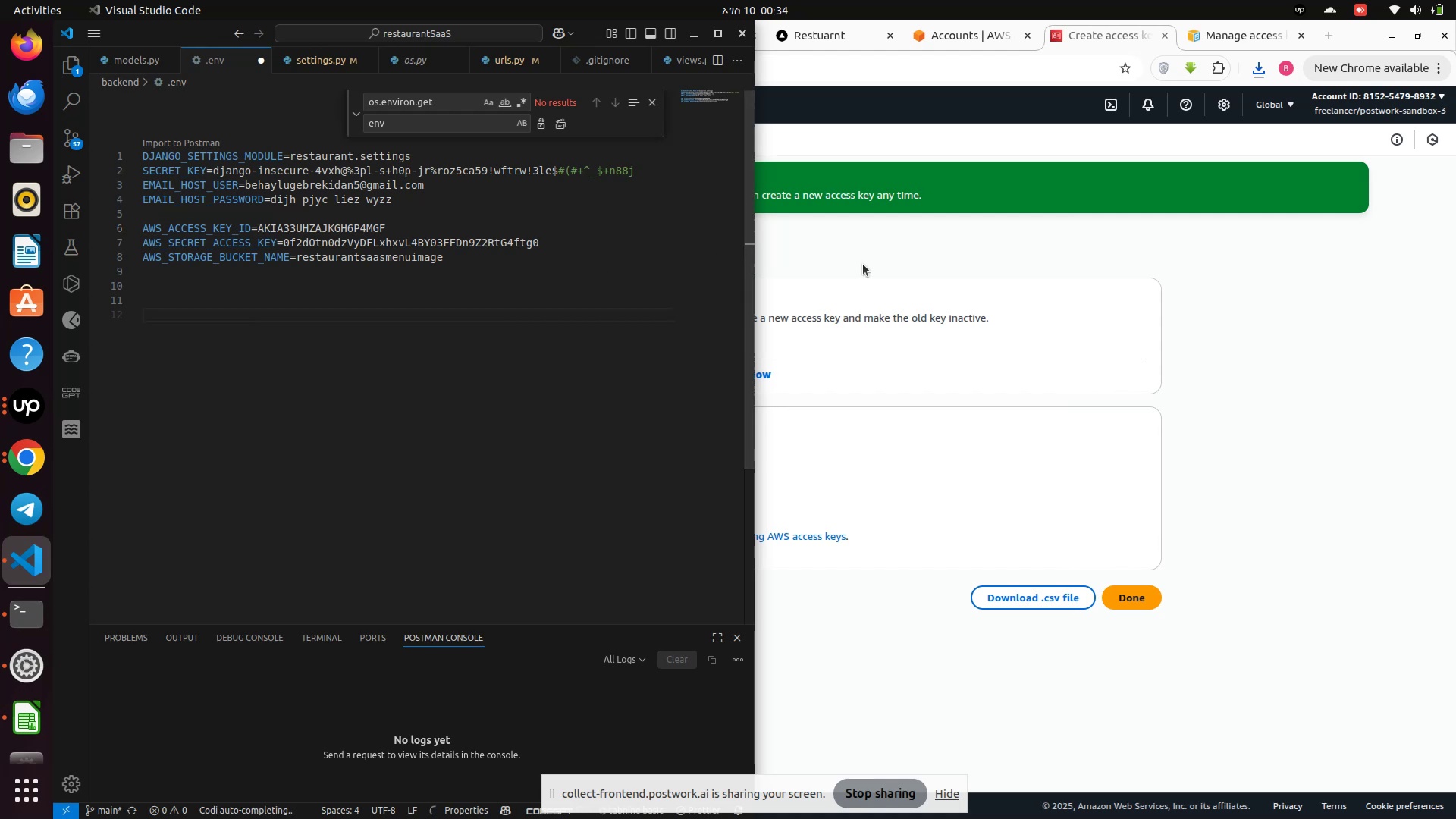 
left_click([912, 257])
 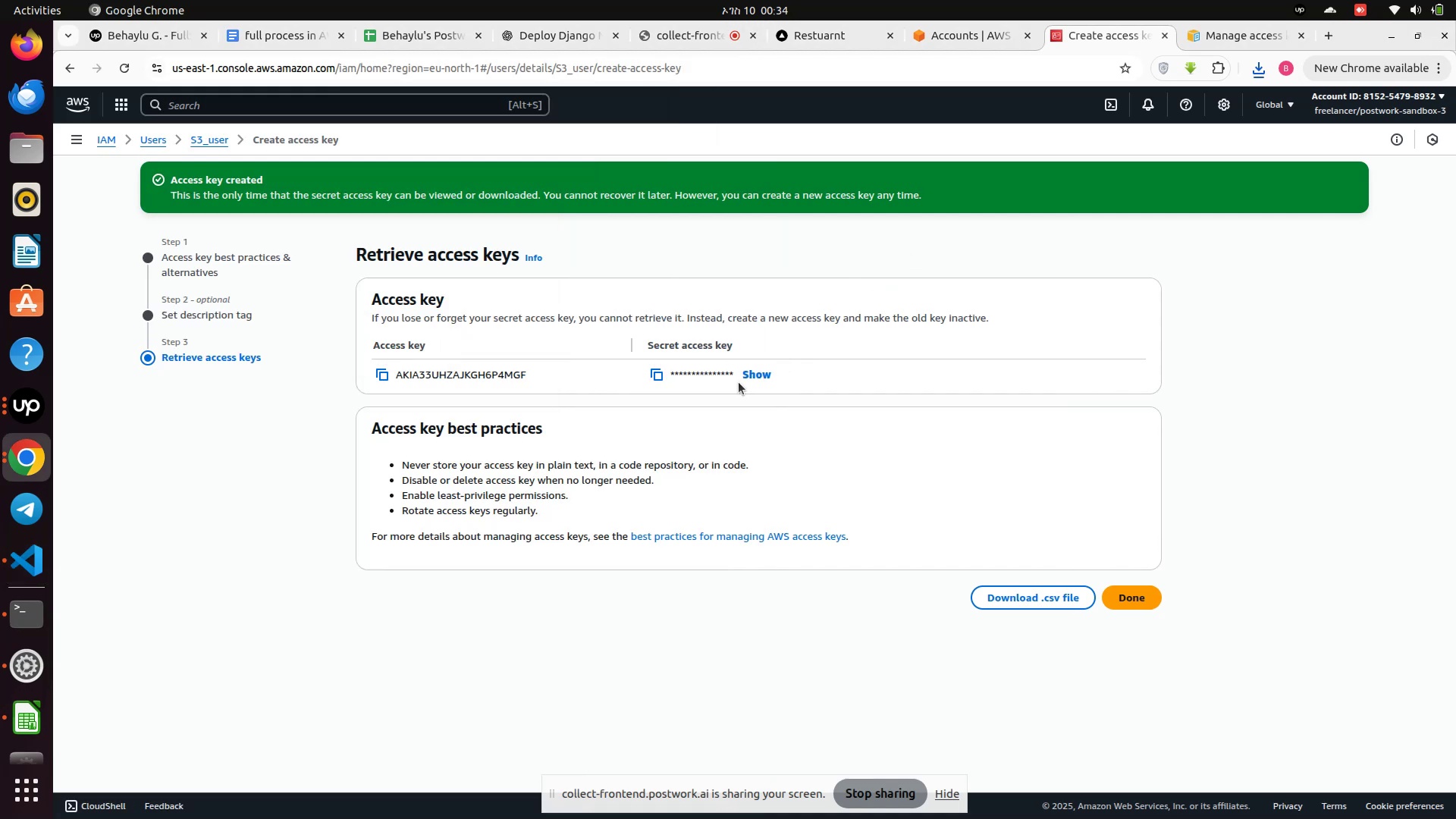 
left_click([758, 378])
 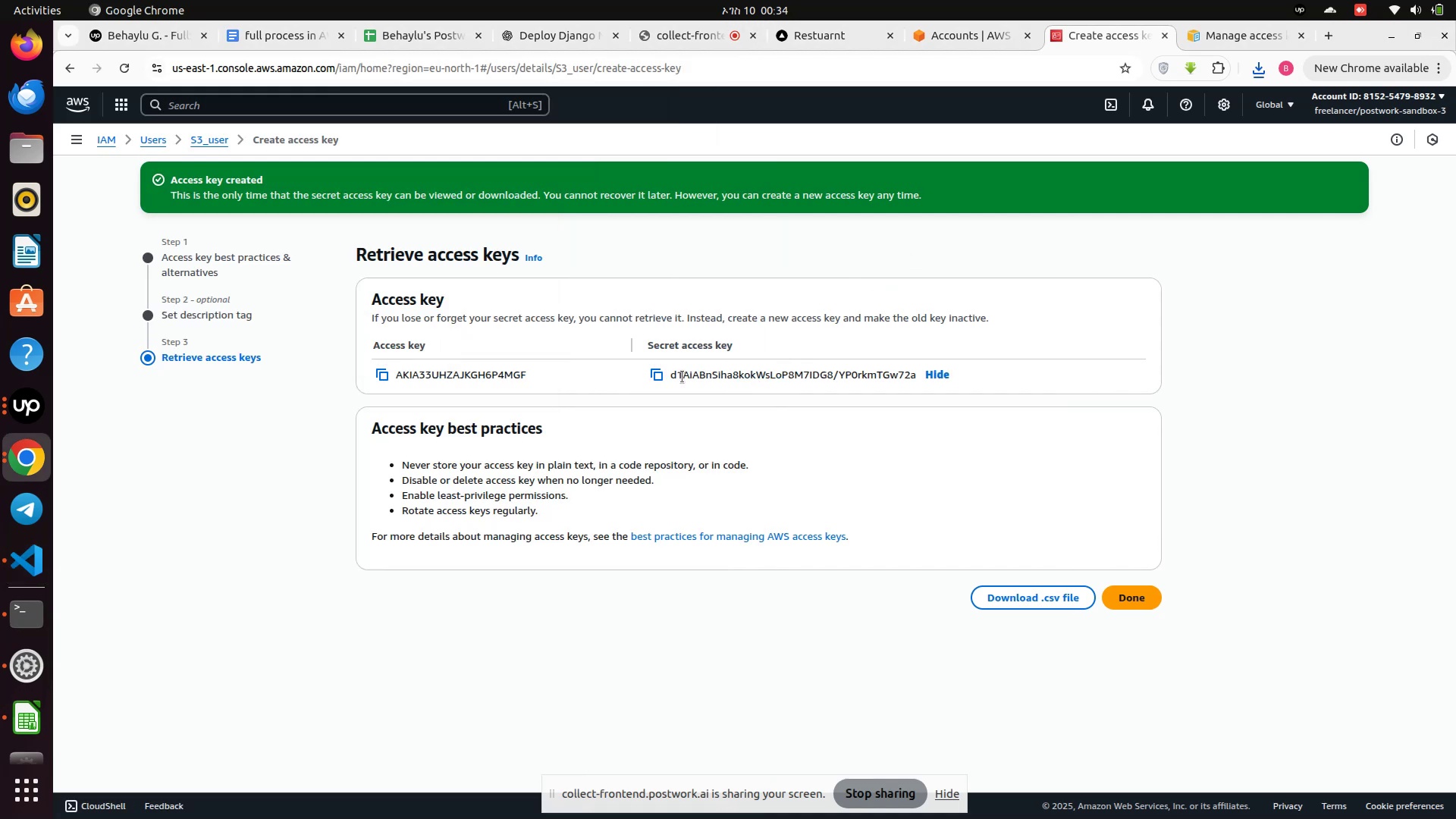 
mouse_move([654, 376])
 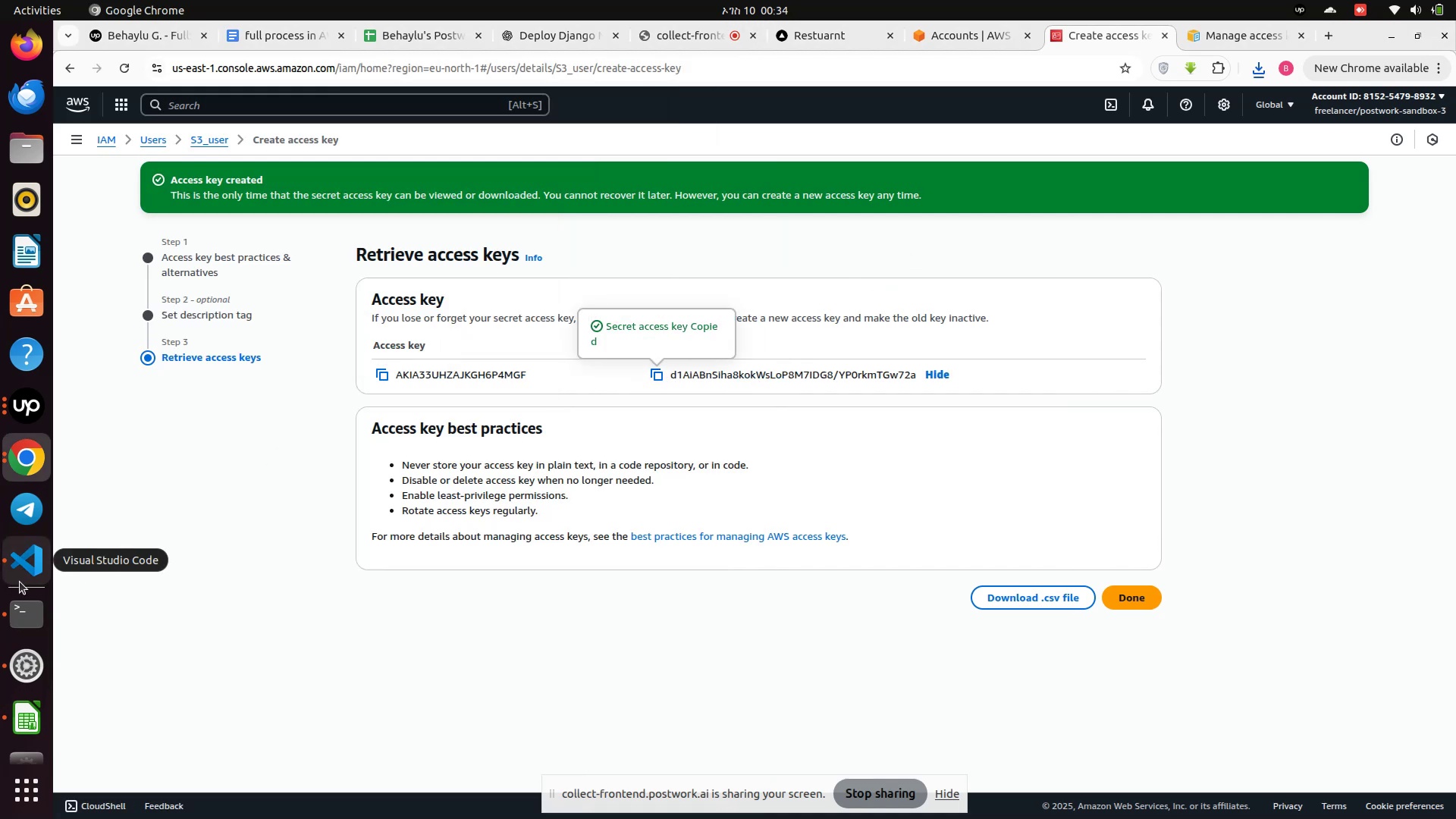 
left_click([24, 577])
 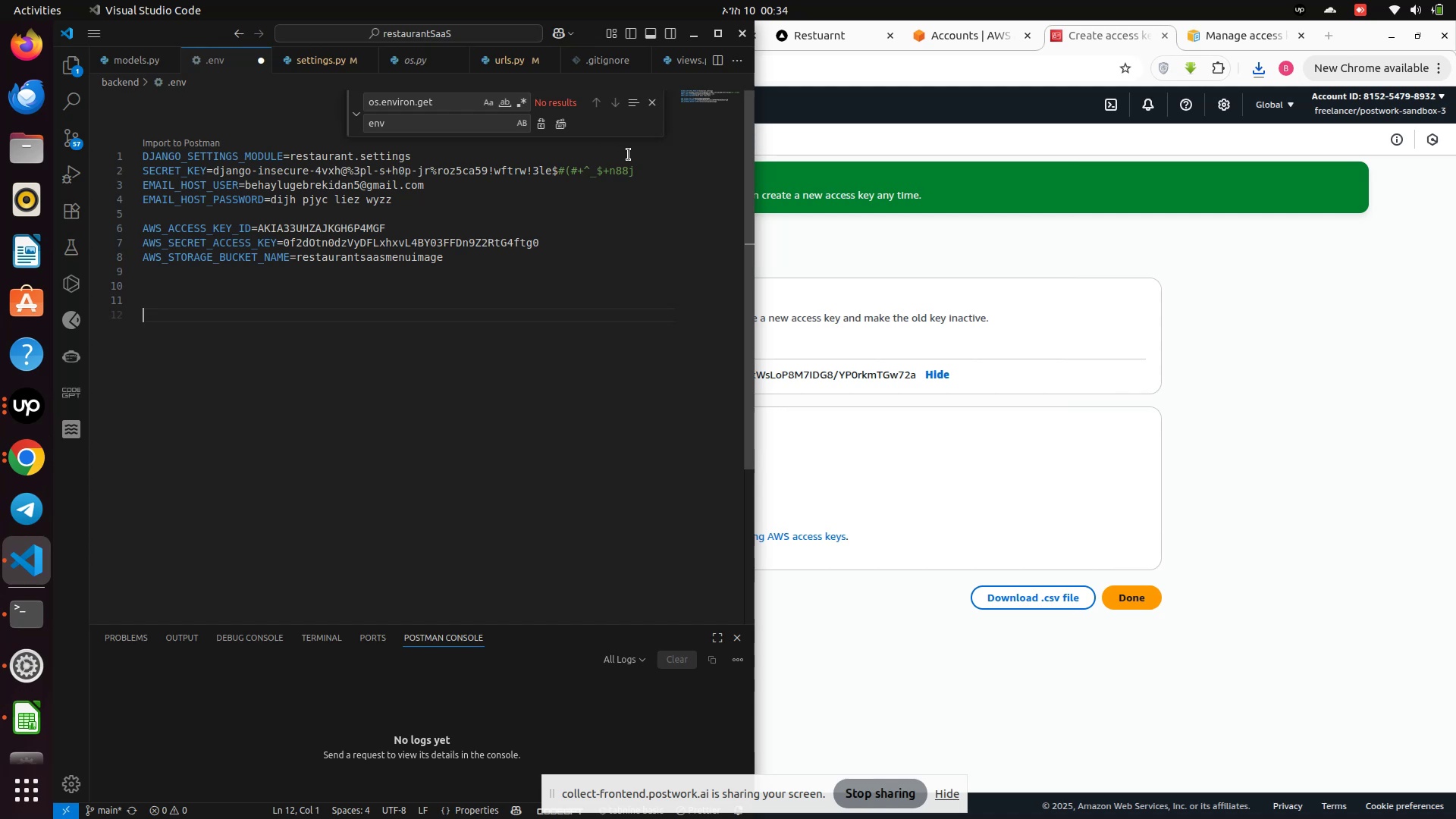 
left_click([651, 180])
 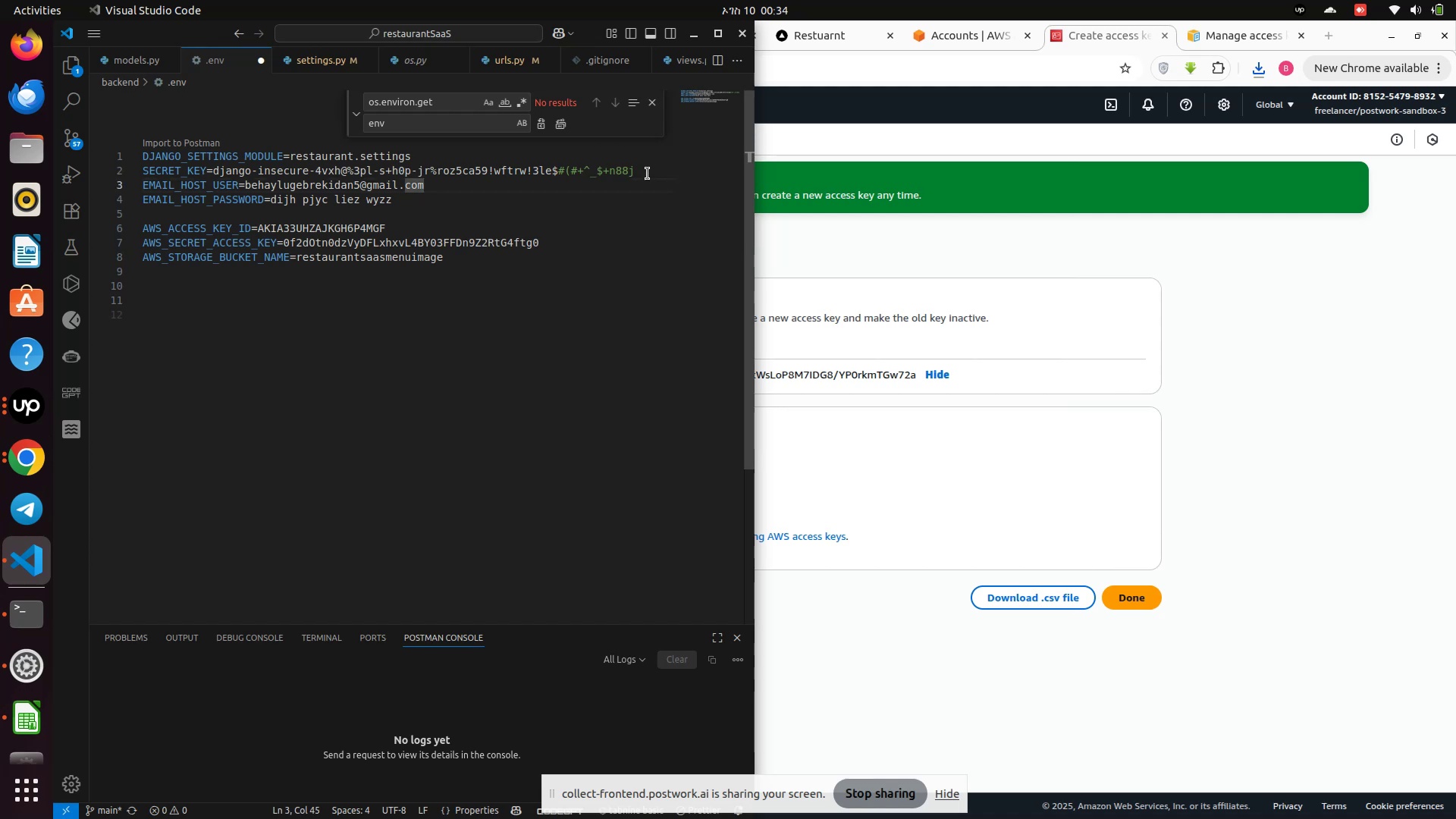 
left_click([648, 174])
 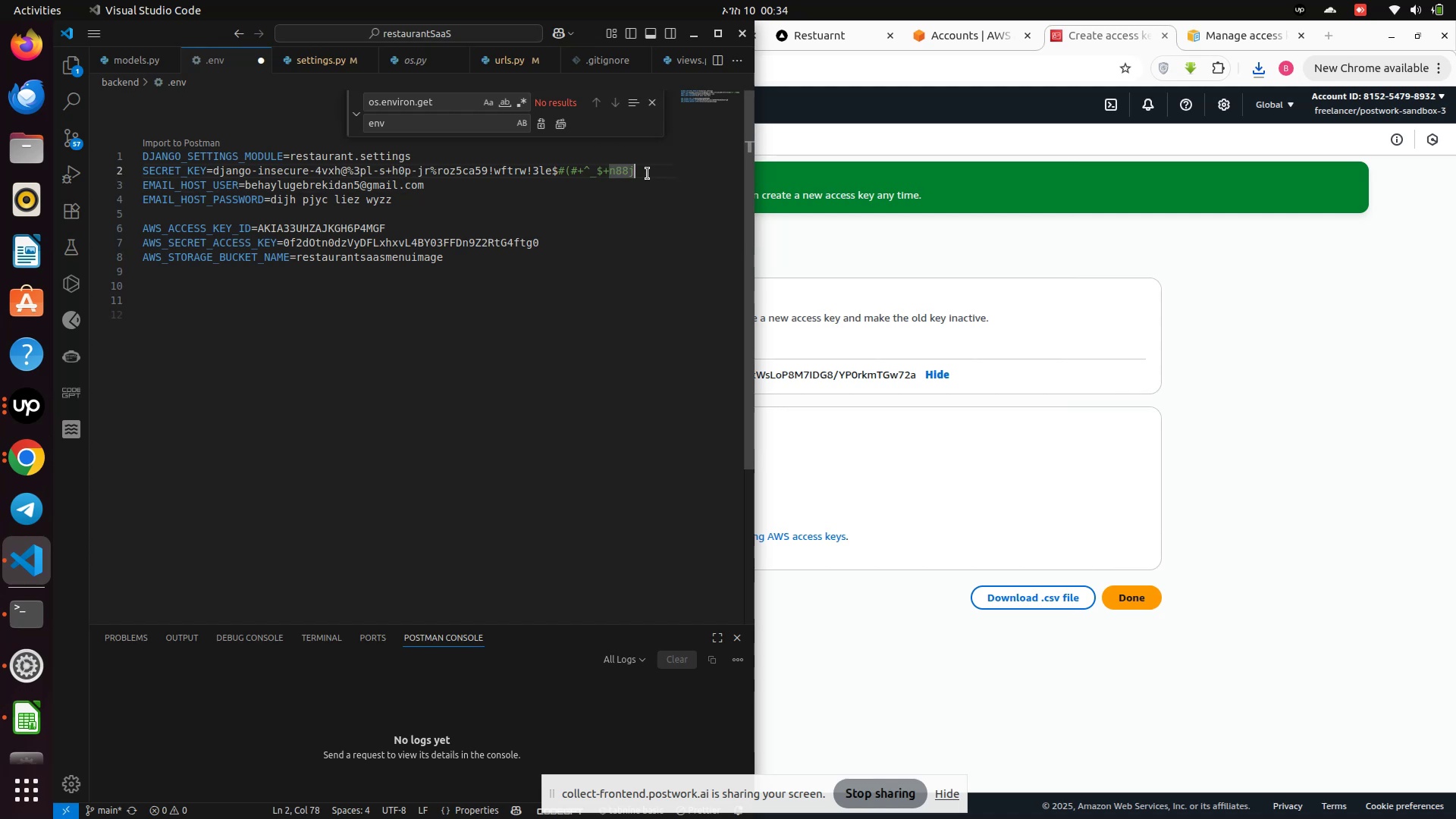 
left_click_drag(start_coordinate=[648, 174], to_coordinate=[215, 172])
 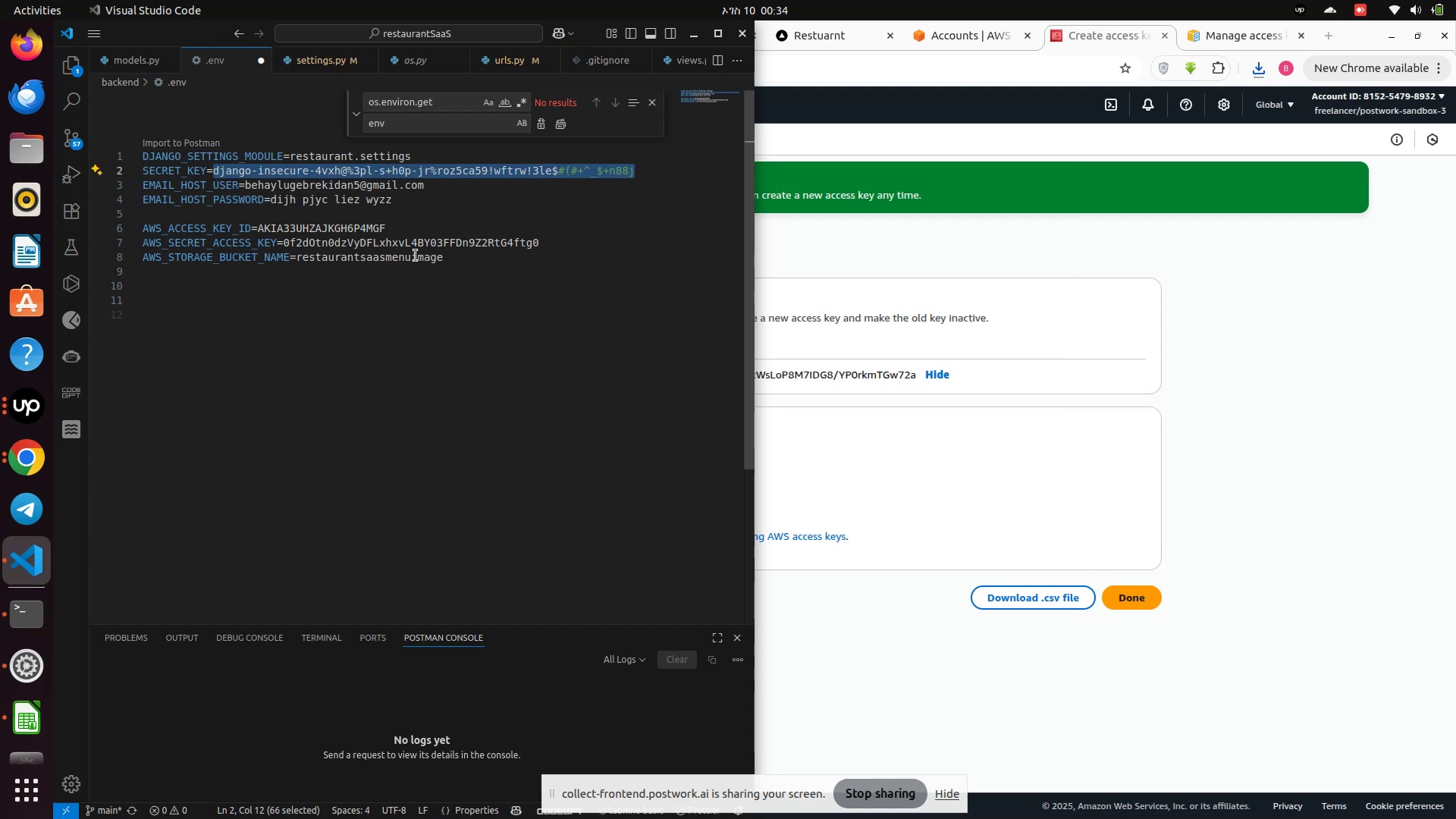 
key(Backspace)
 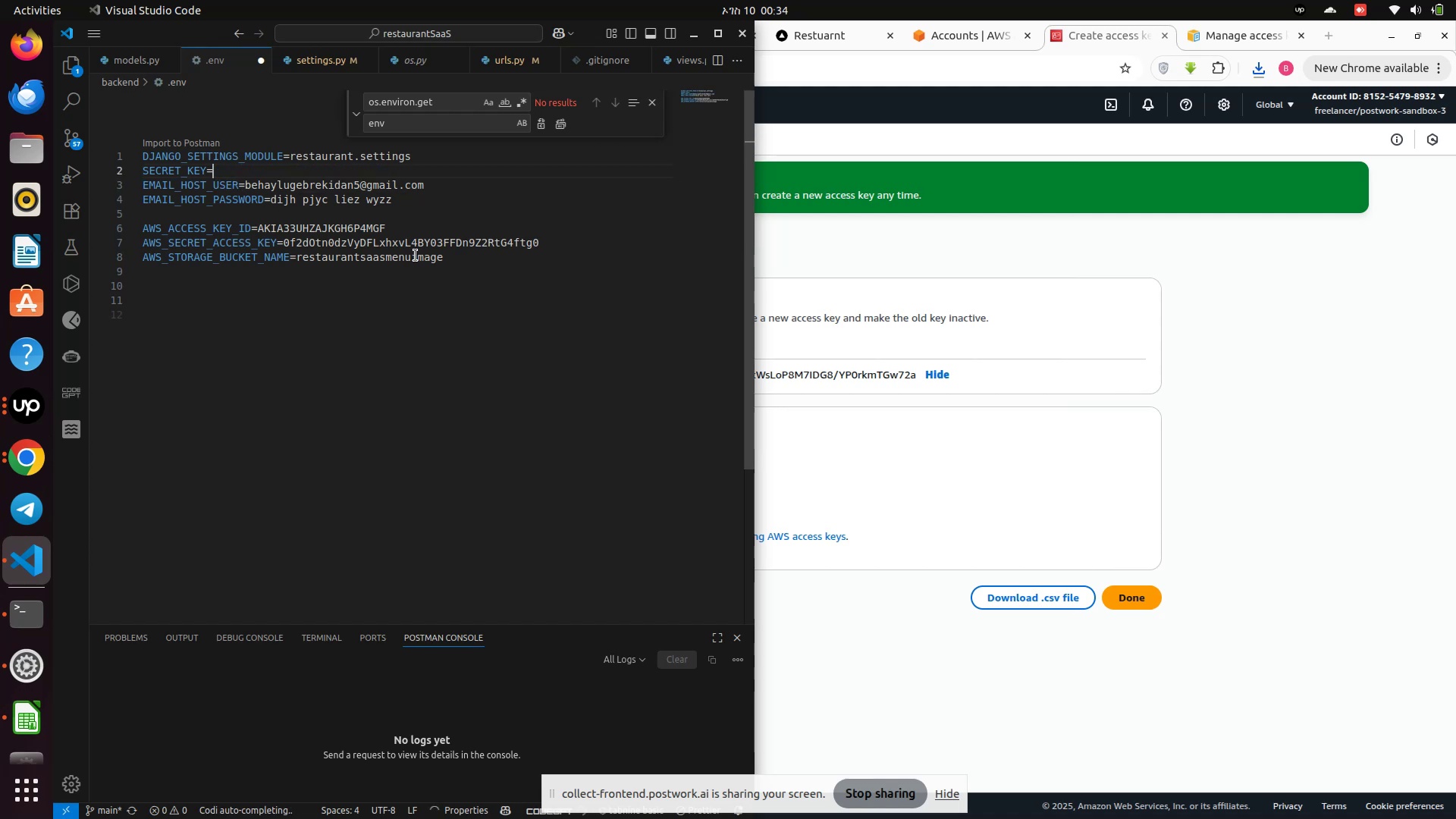 
key(Control+V)
 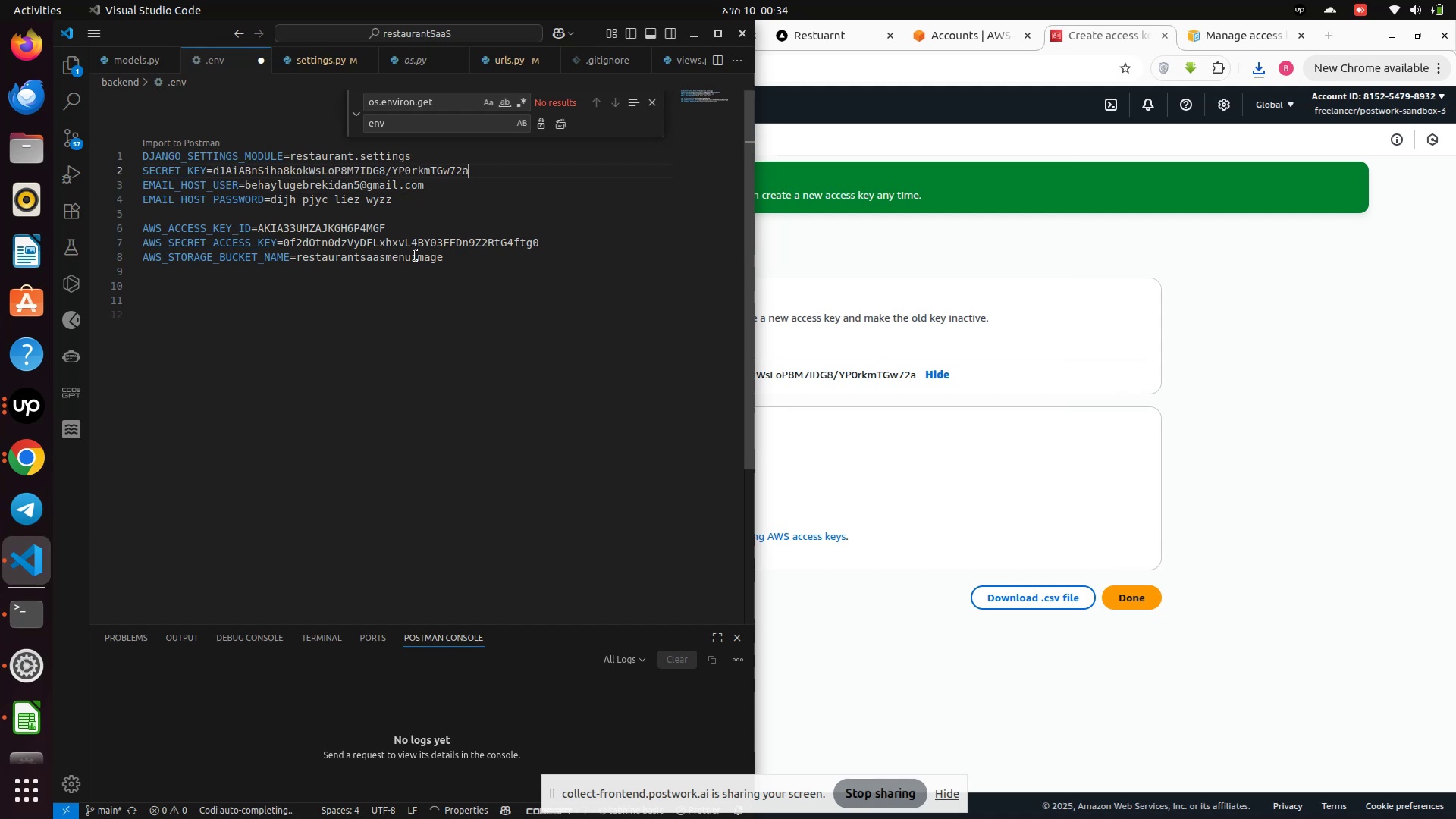 
key(Control+S)
 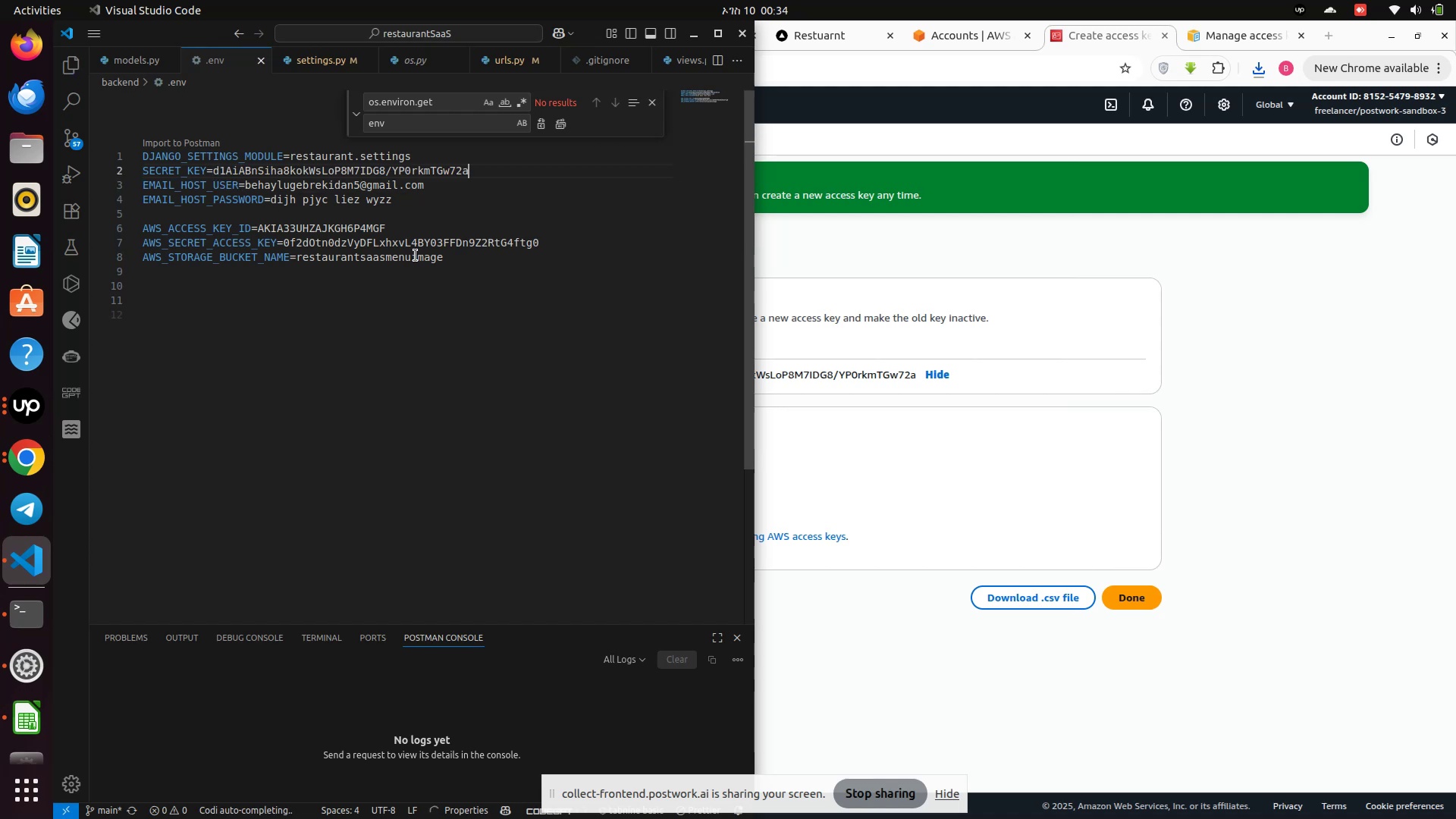 
key(Control+S)
 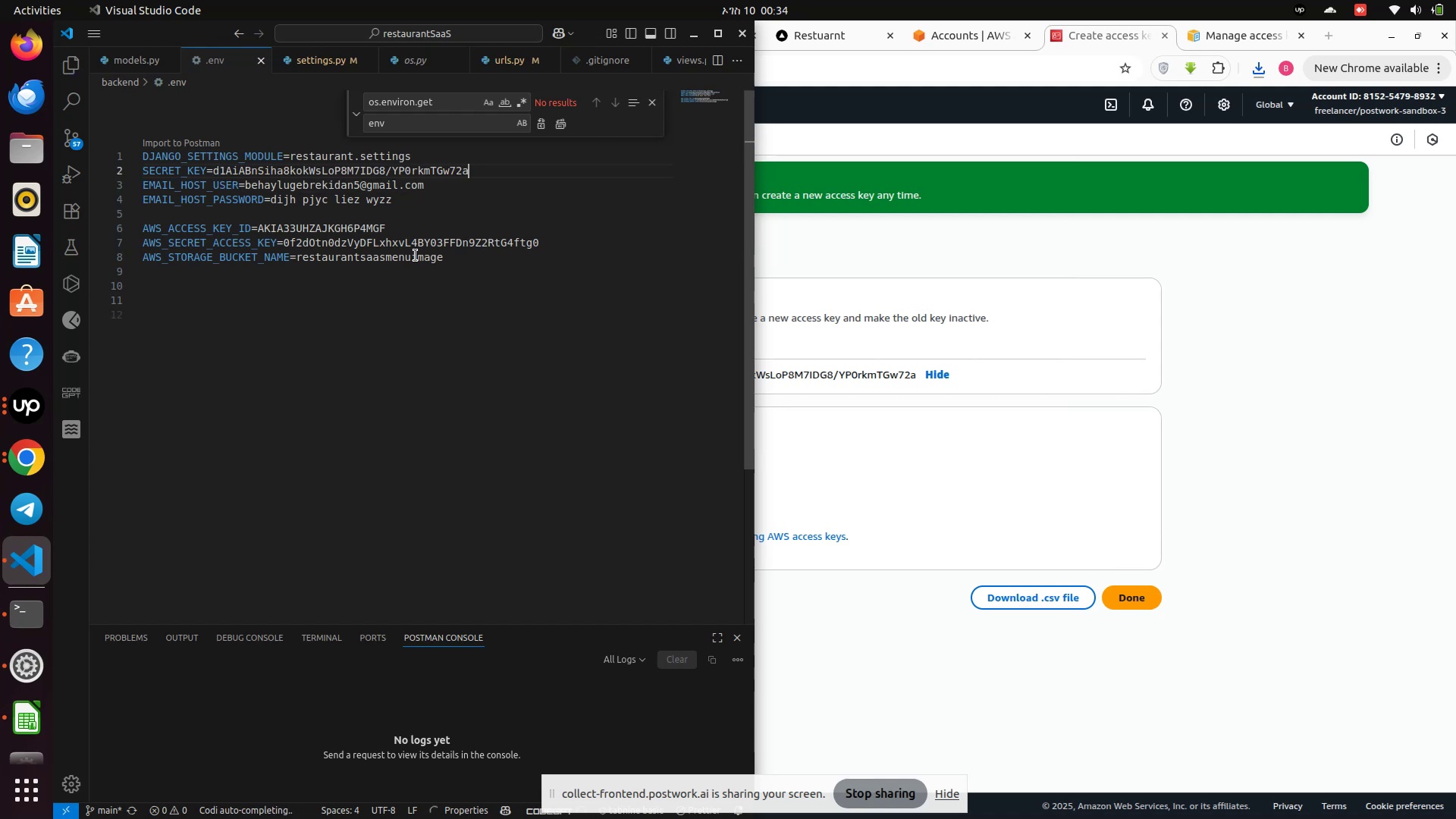 
key(Control+Z)
 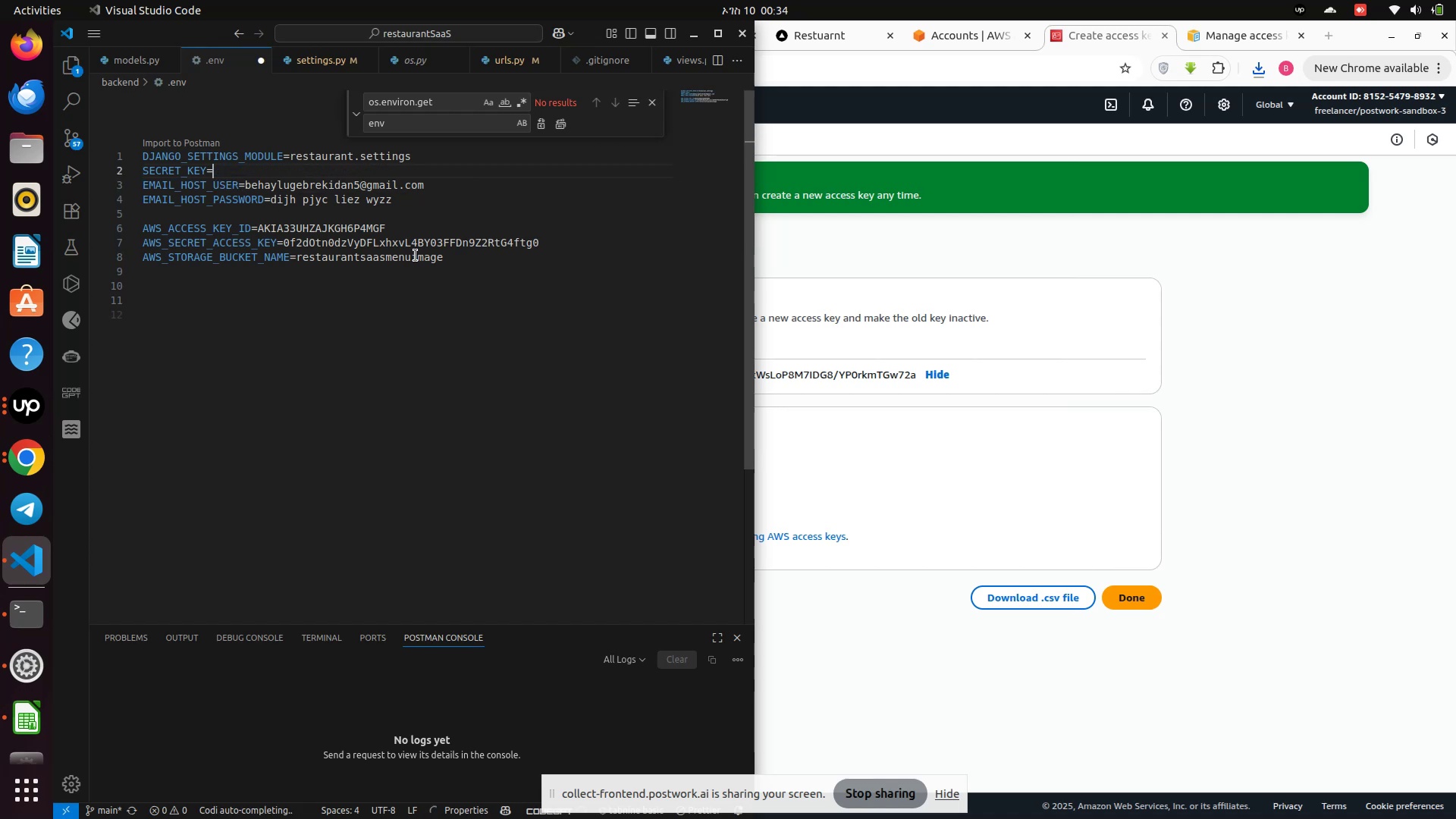 
key(Control+Z)
 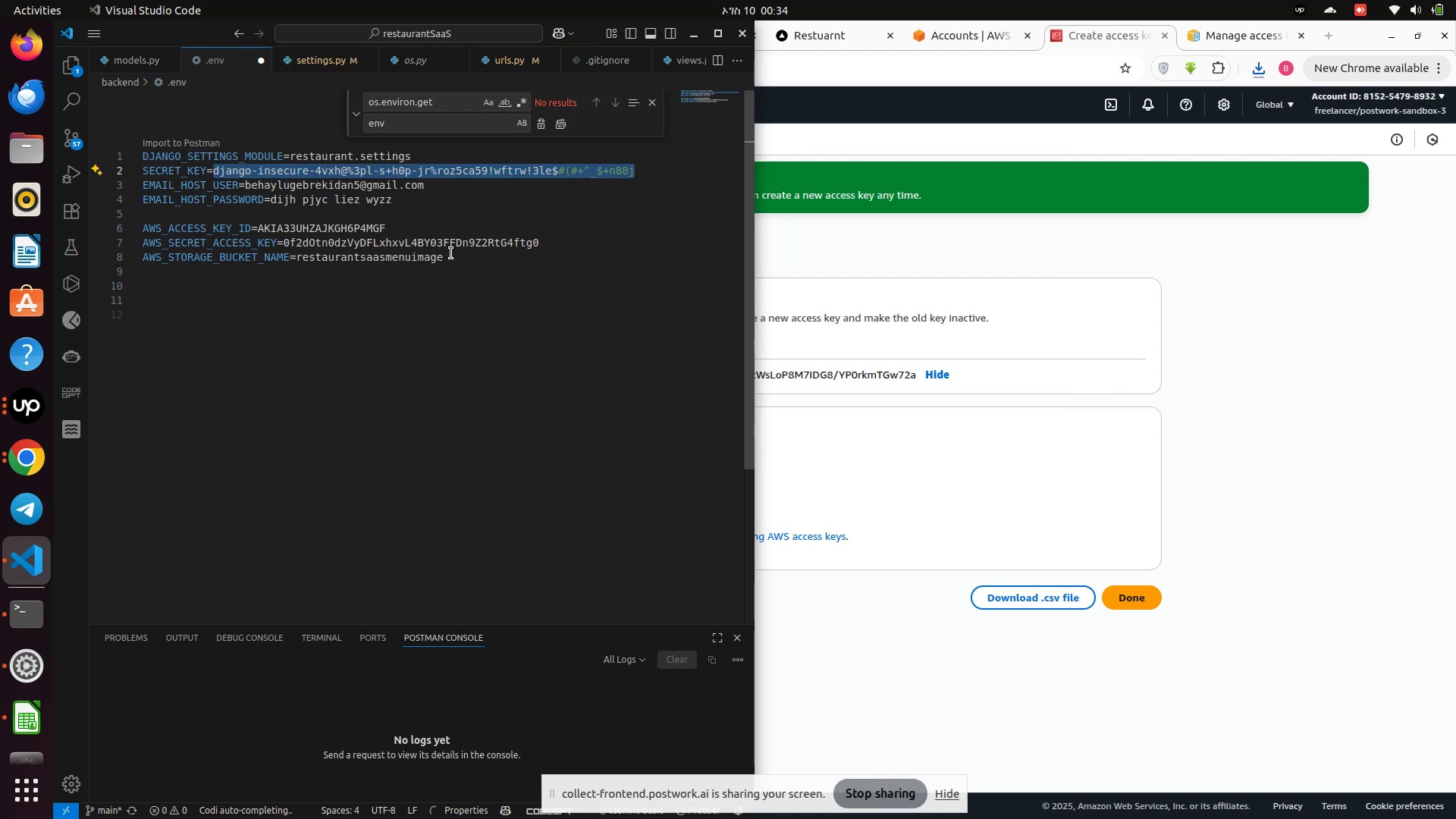 
left_click([460, 251])
 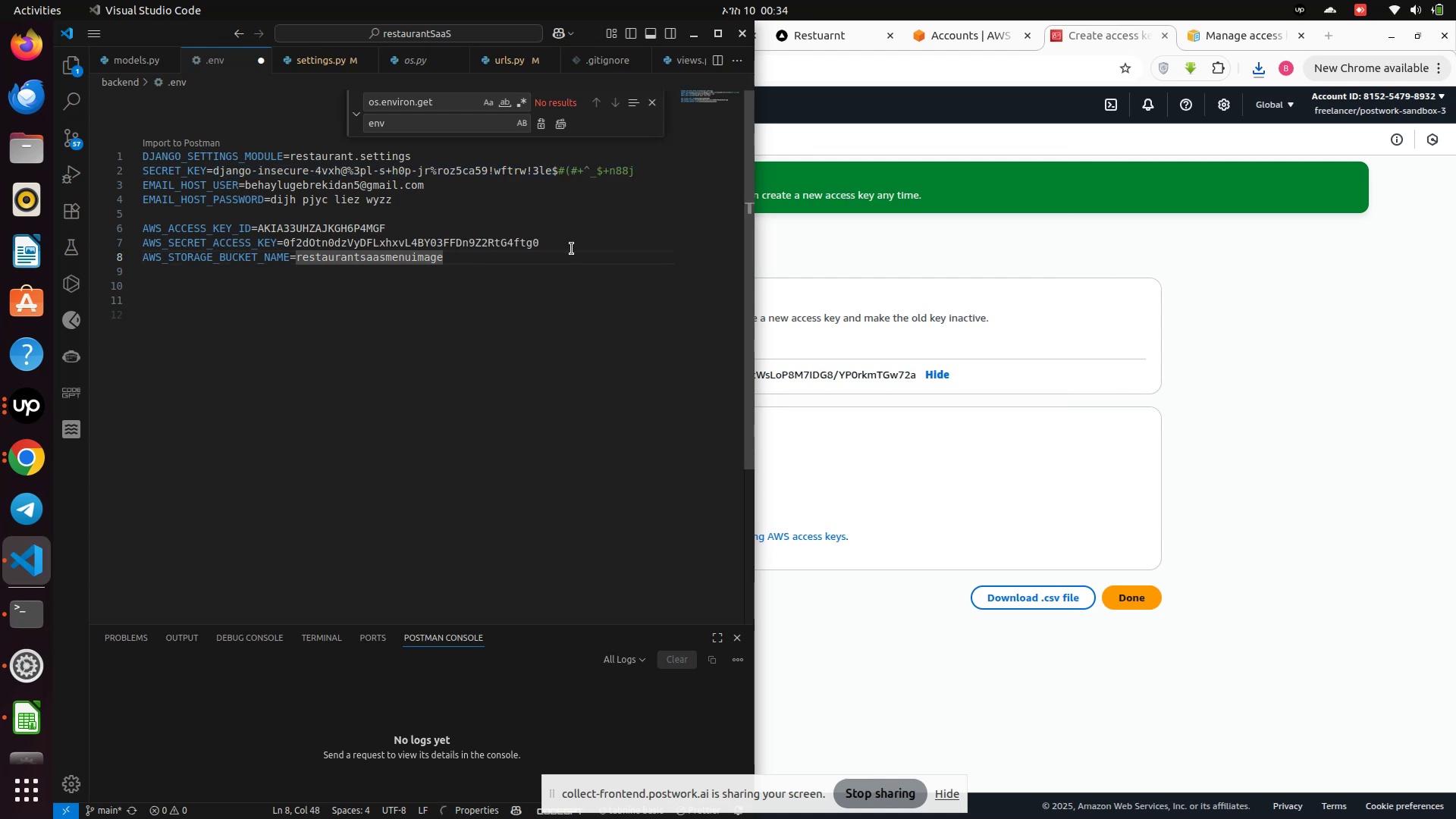 
left_click([570, 248])
 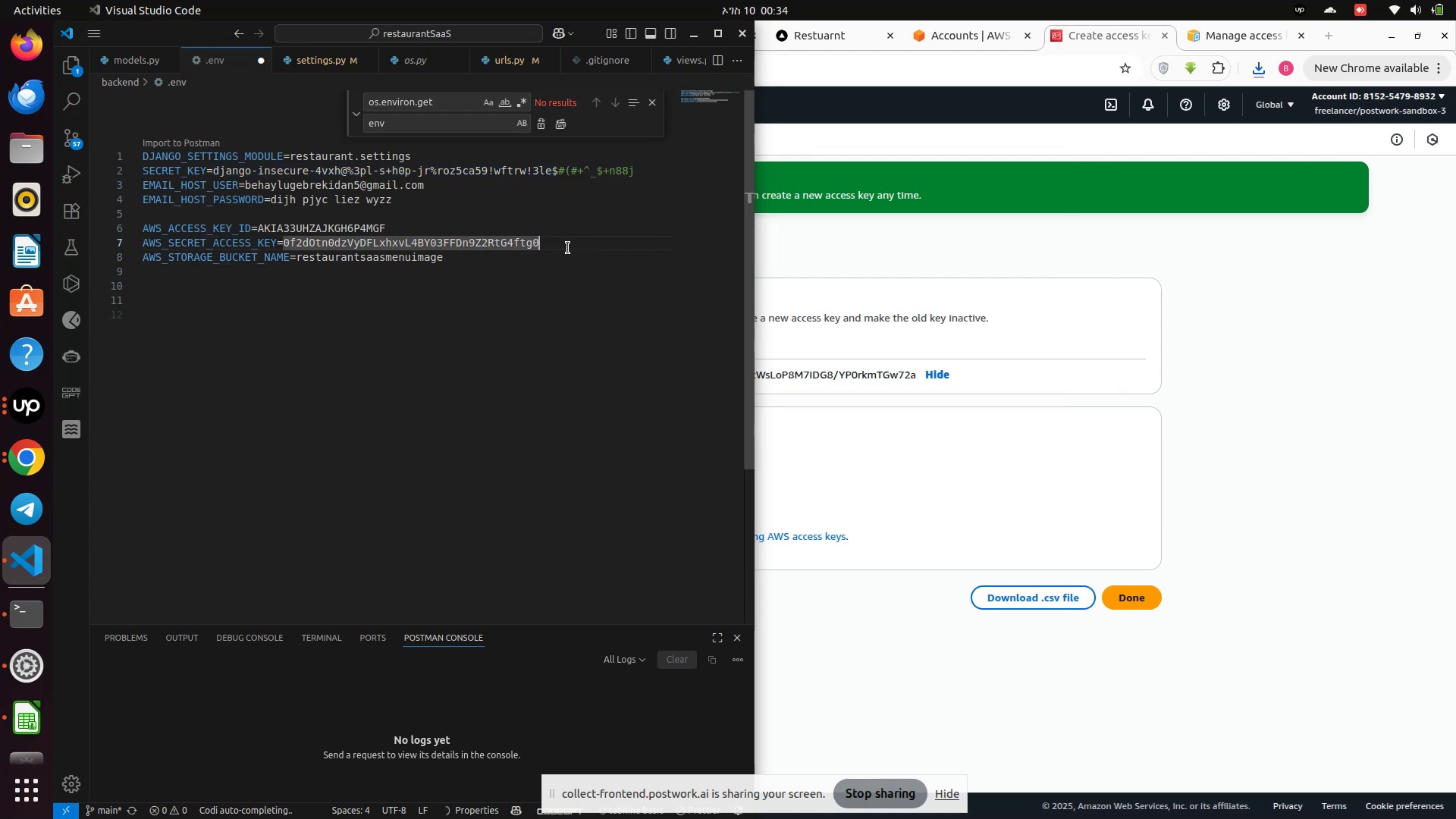 
left_click_drag(start_coordinate=[566, 248], to_coordinate=[284, 244])
 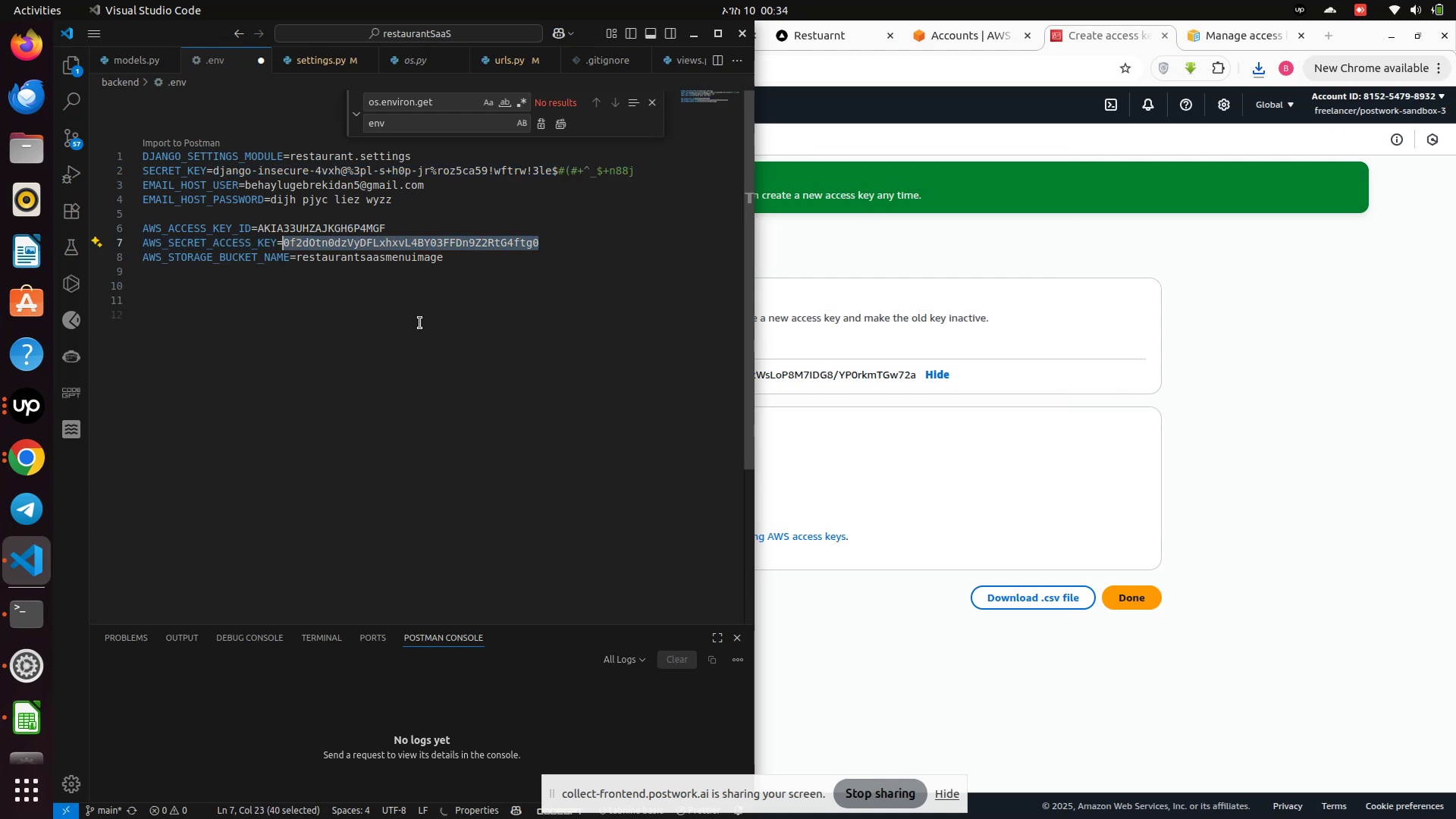 
key(Backspace)
 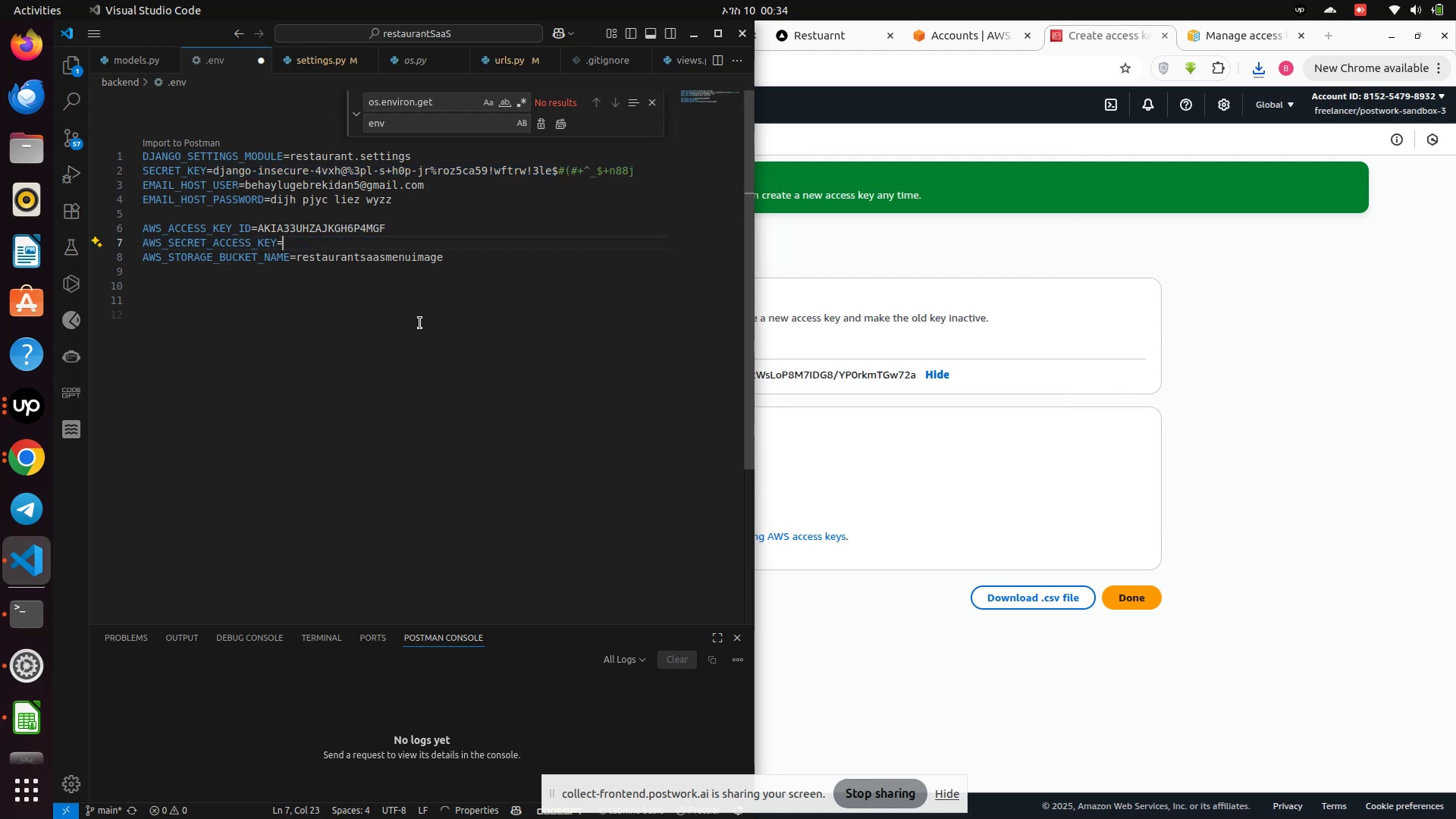 
key(Control+V)
 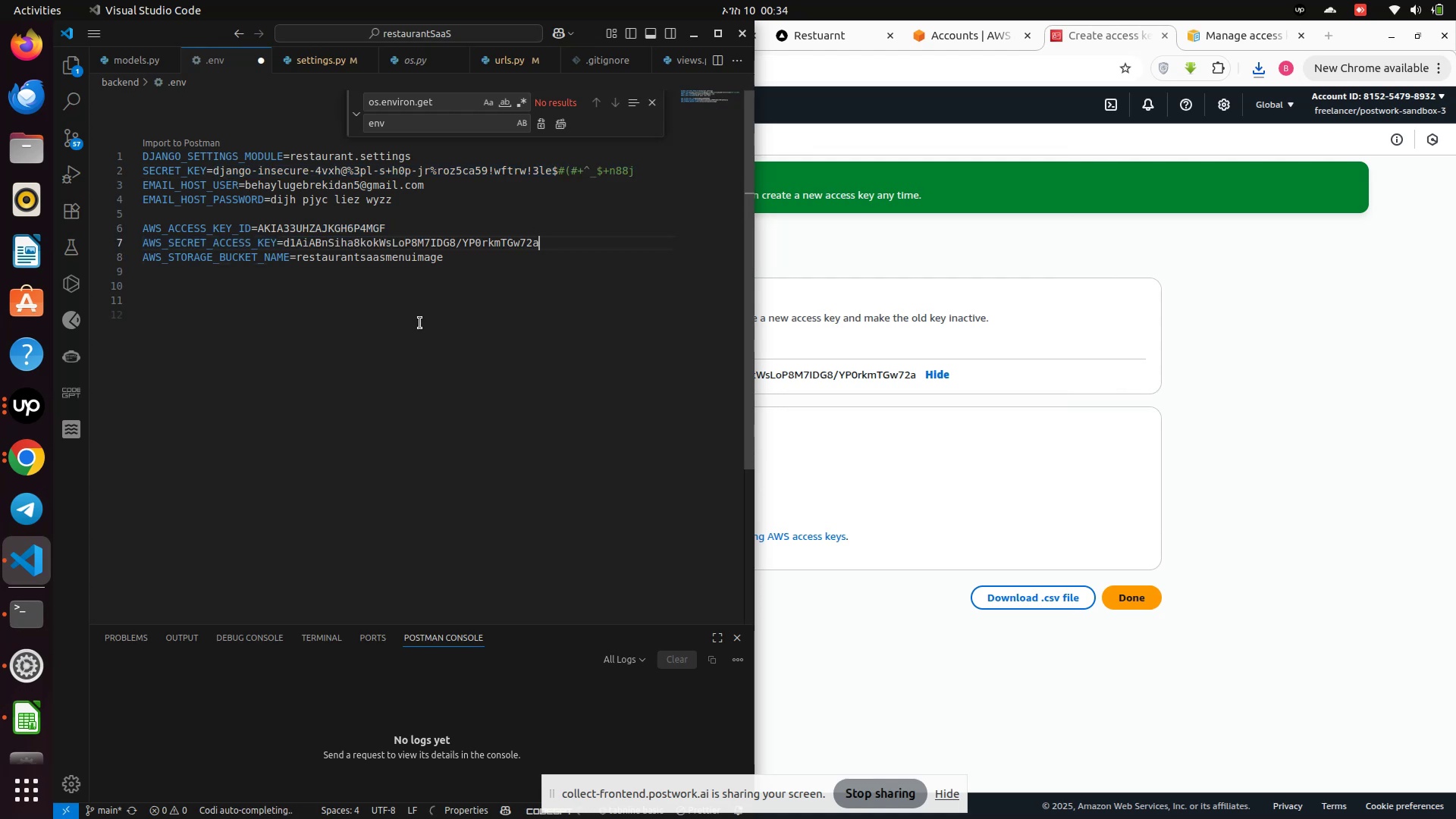 
key(Control+S)
 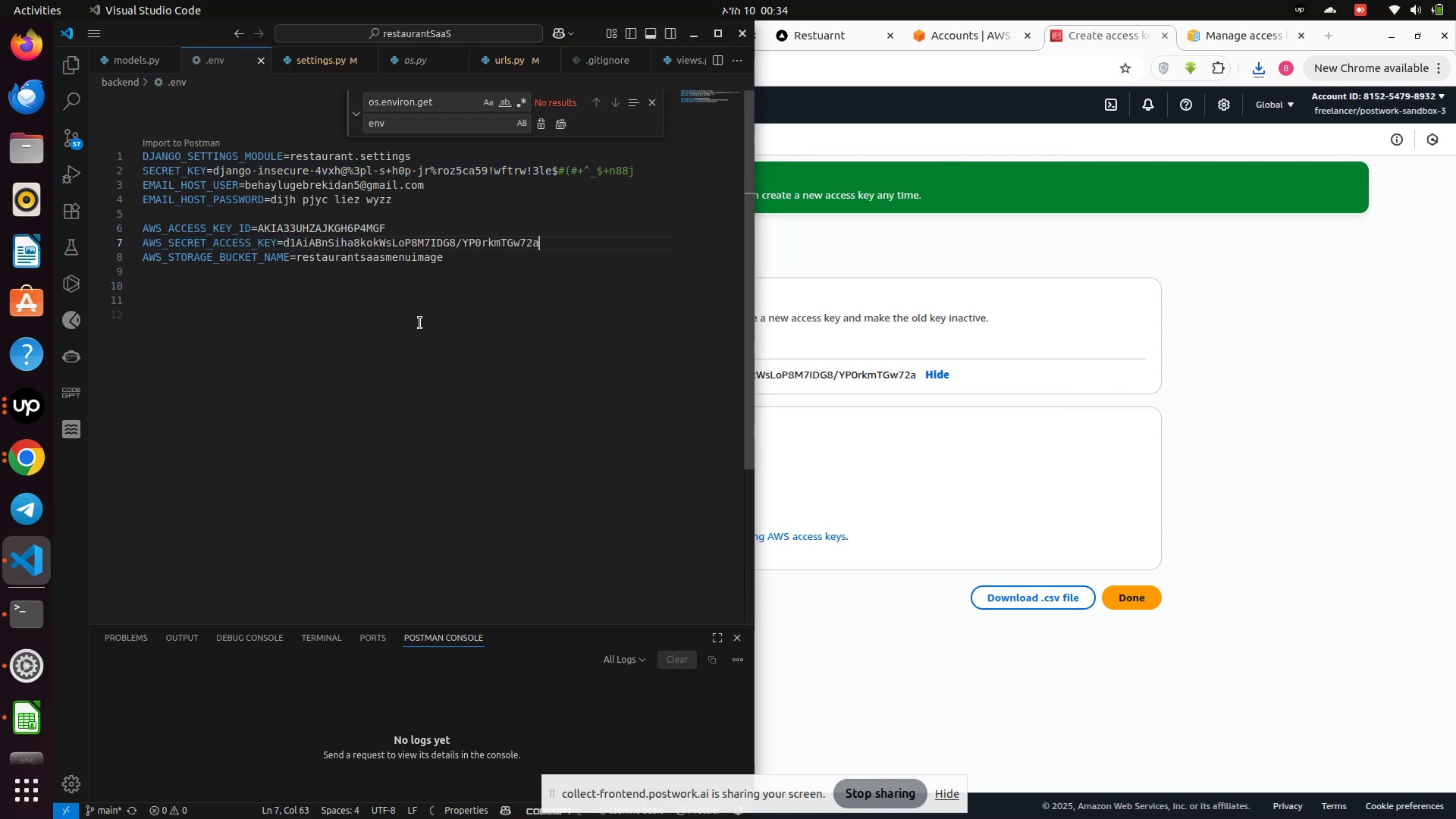 
key(Control+S)
 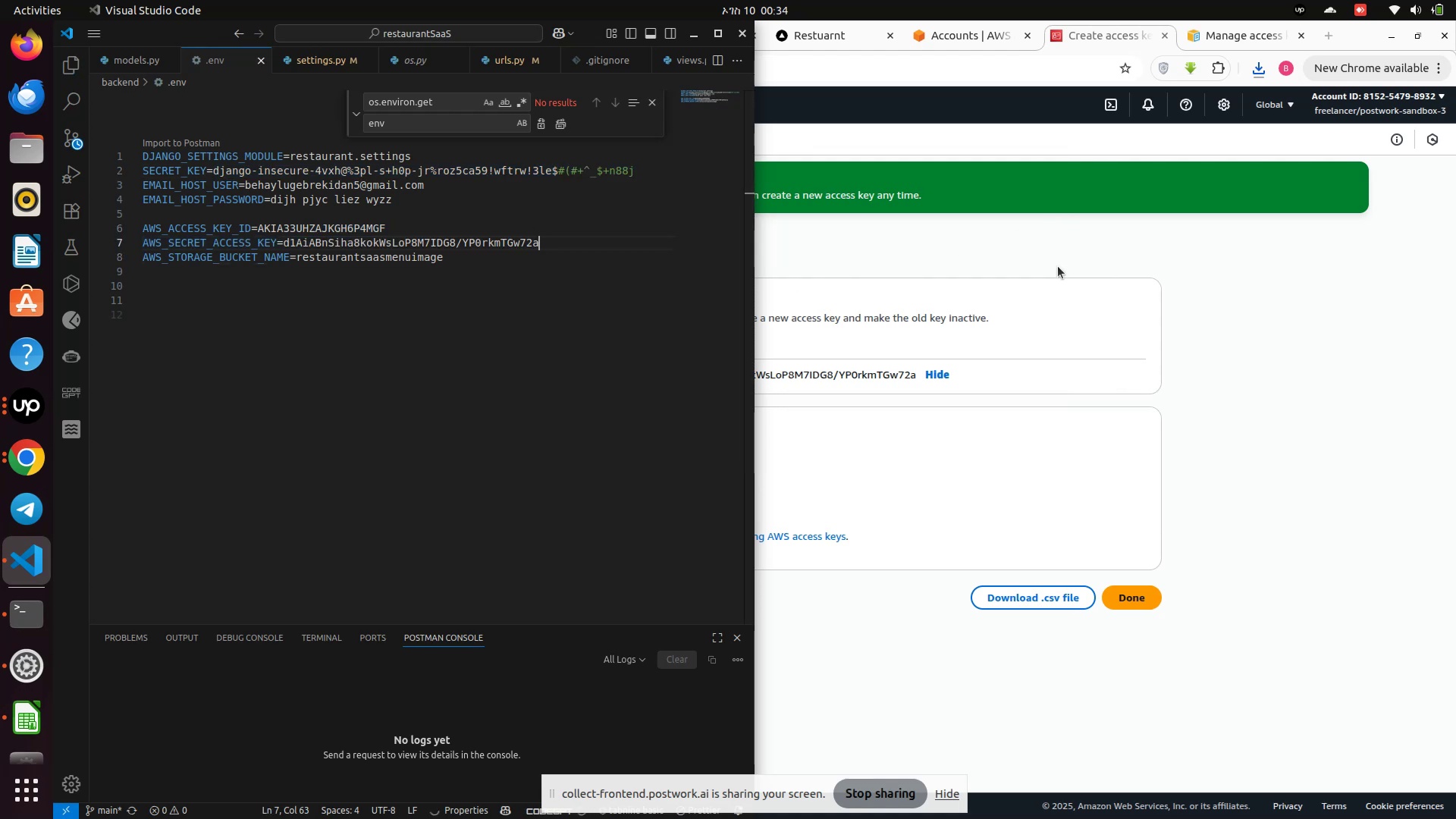 
left_click([1055, 266])
 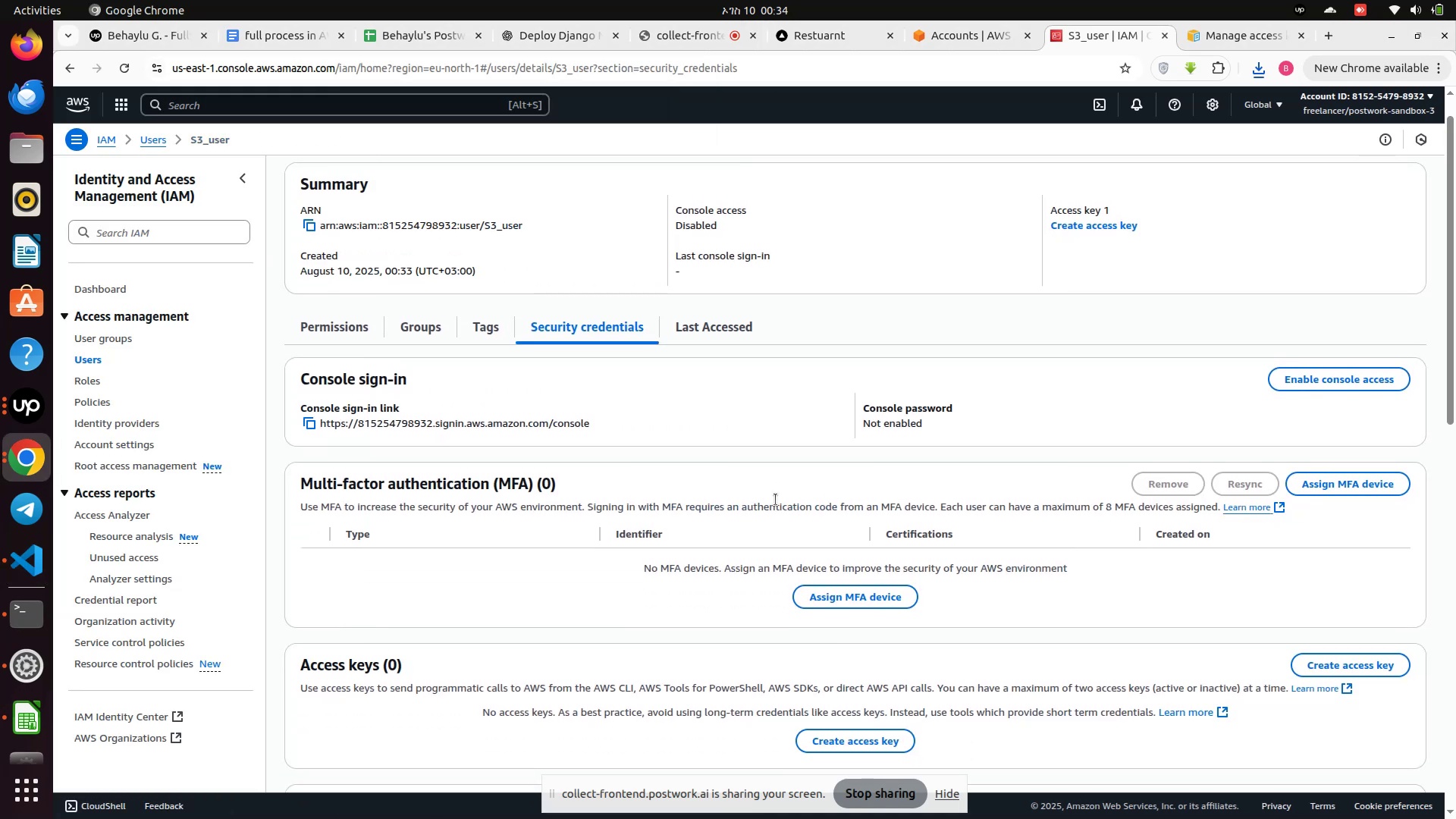 
wait(5.22)
 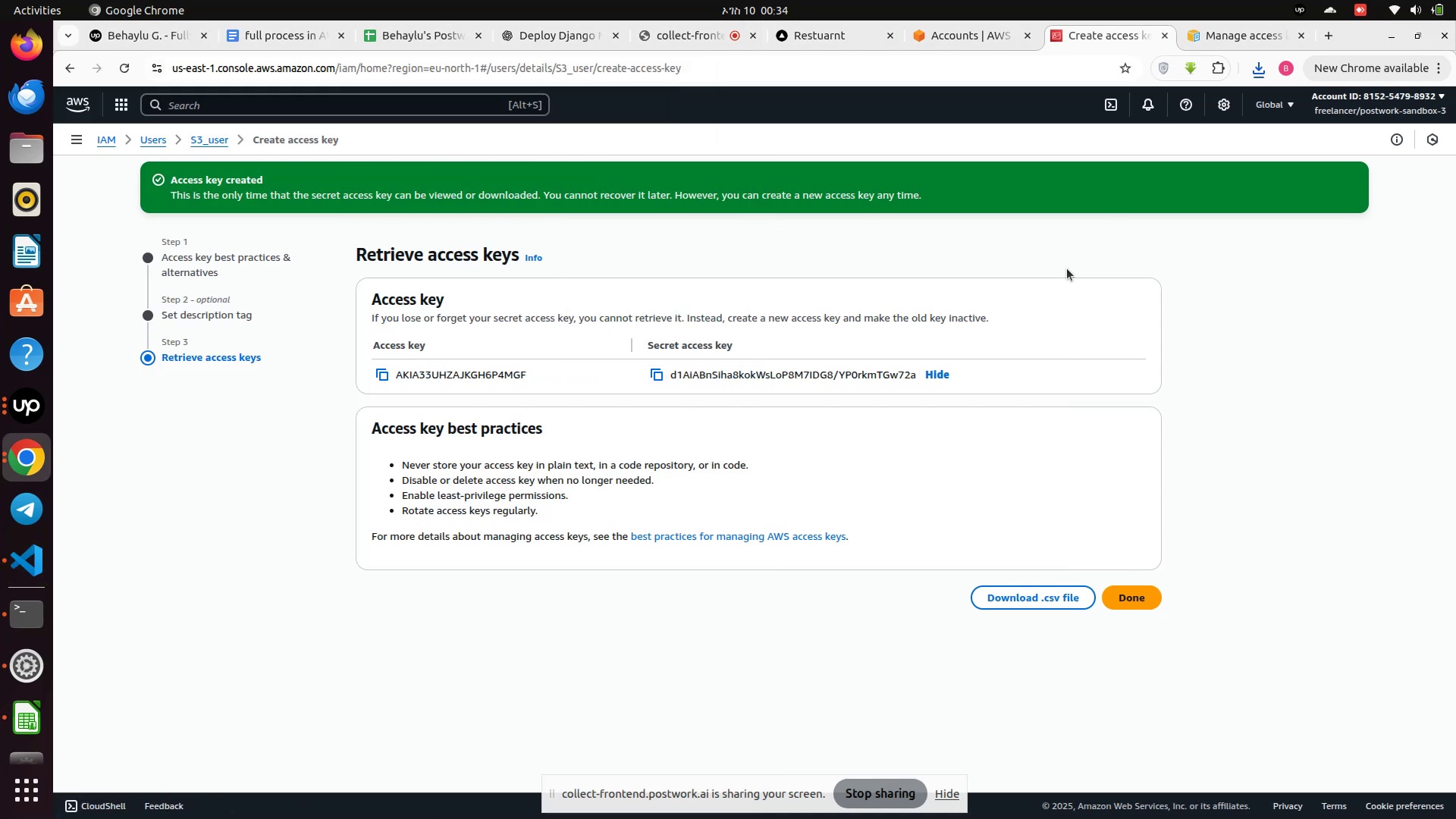 
left_click([27, 620])
 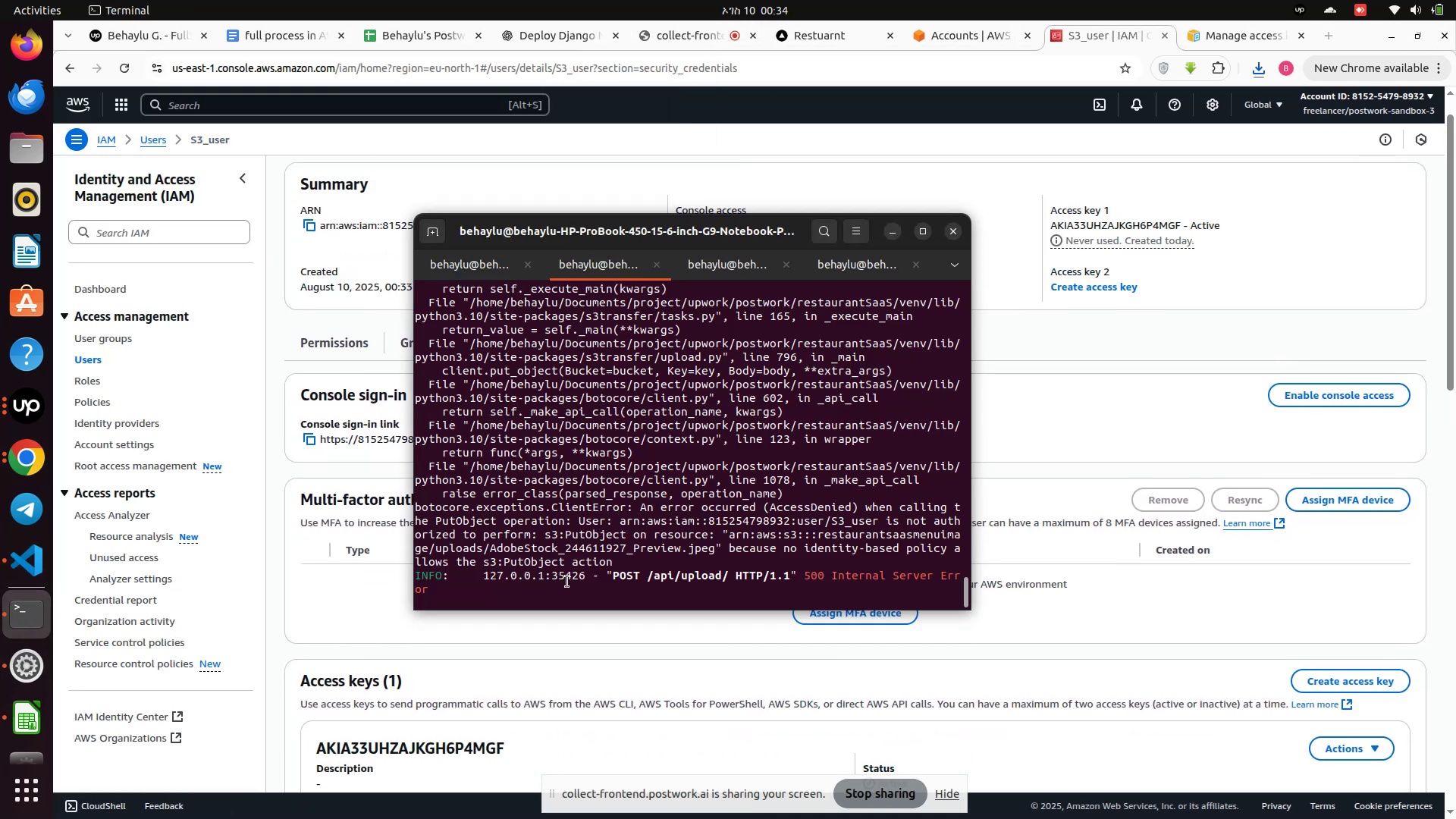 
key(Control+ControlLeft)
 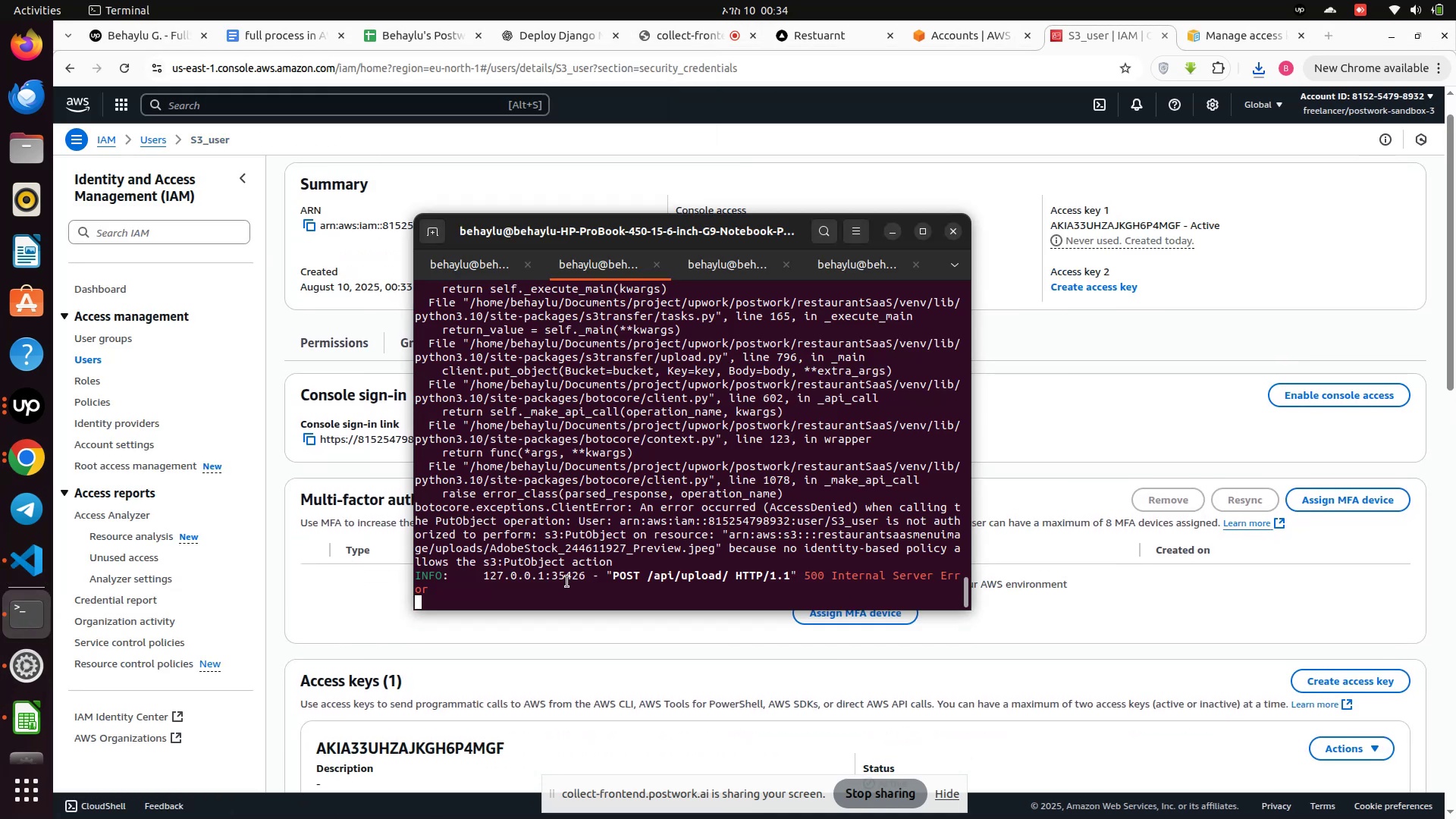 
key(Control+Z)
 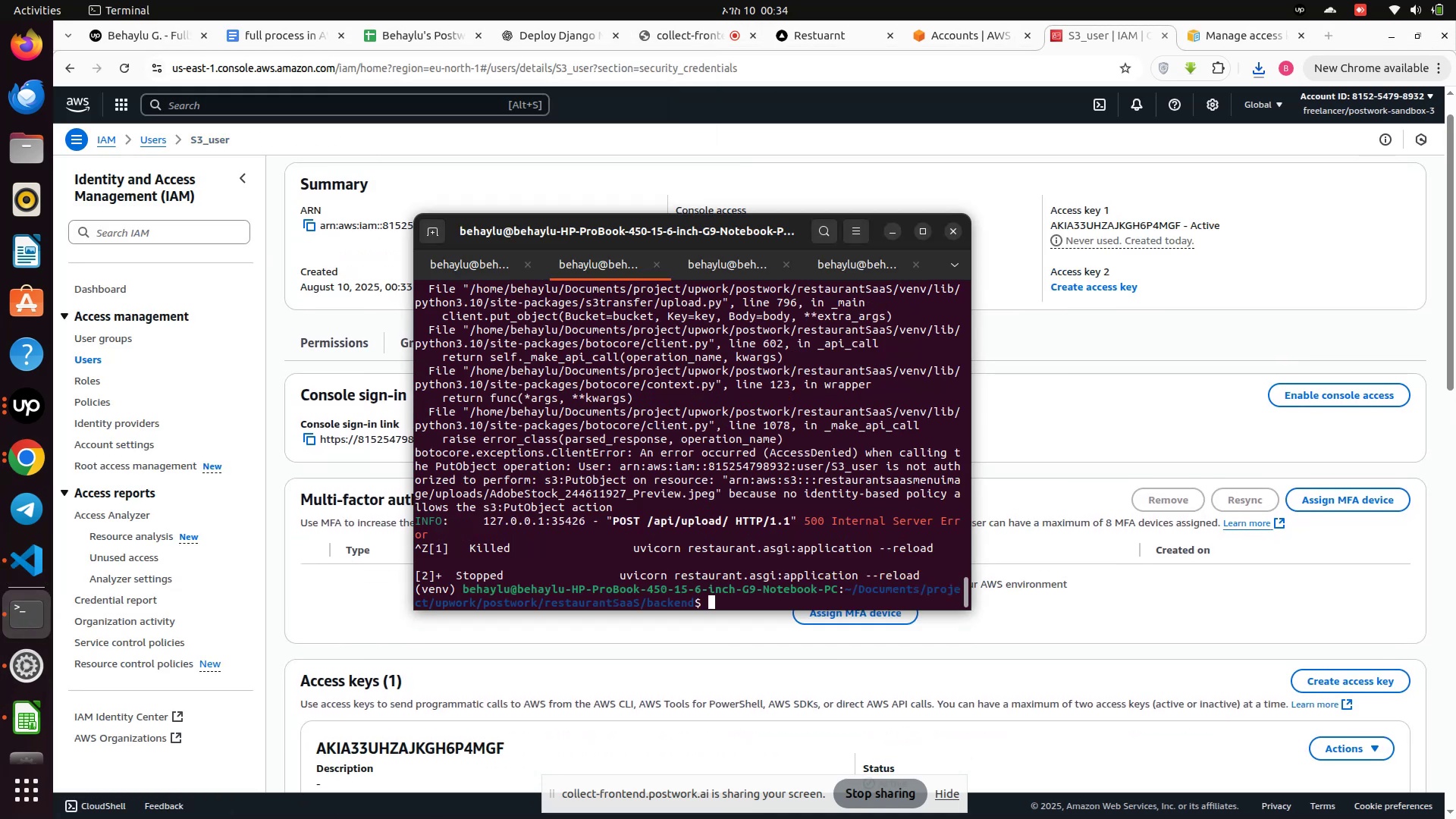 
key(ArrowUp)
 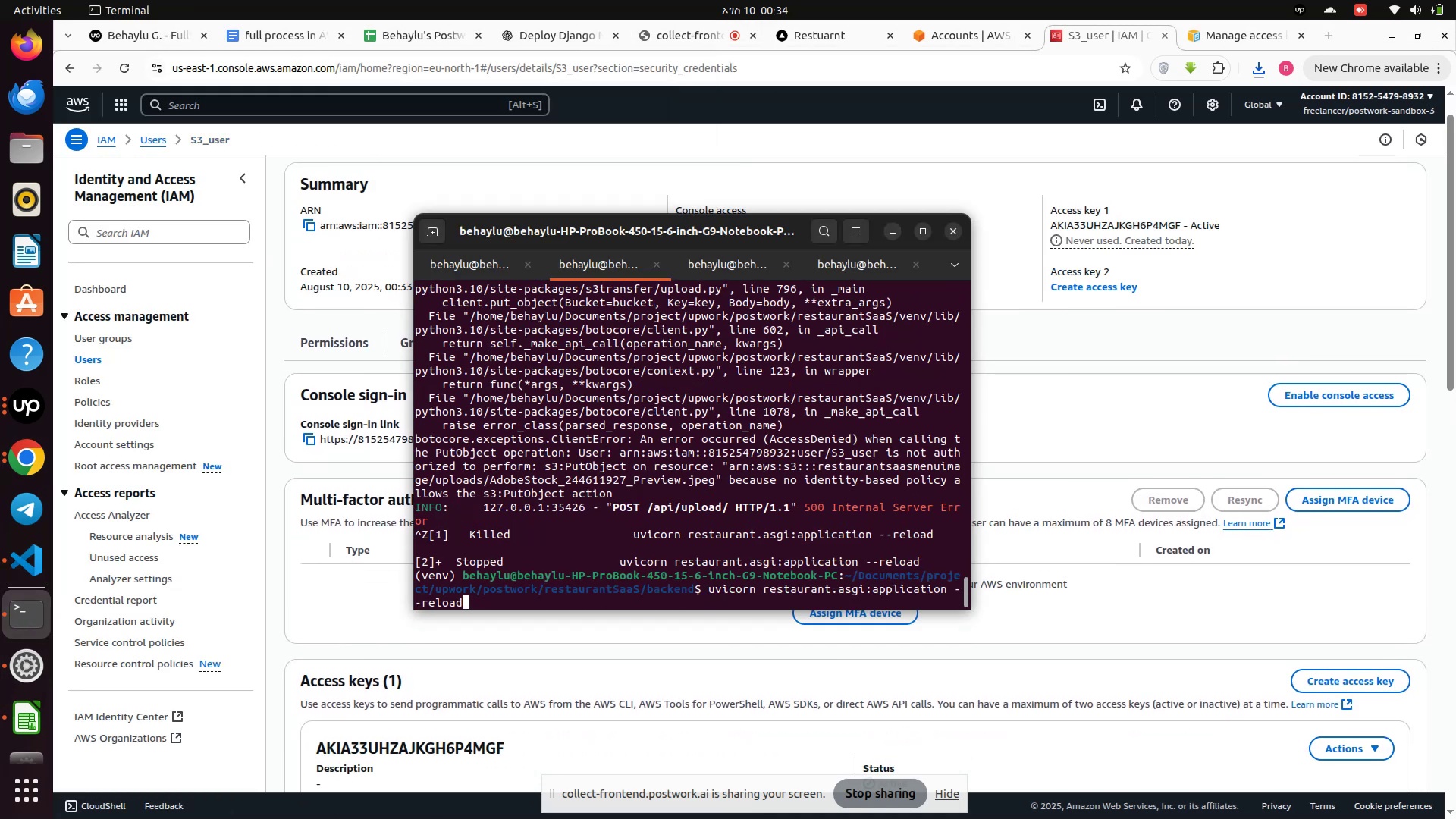 
key(ArrowUp)
 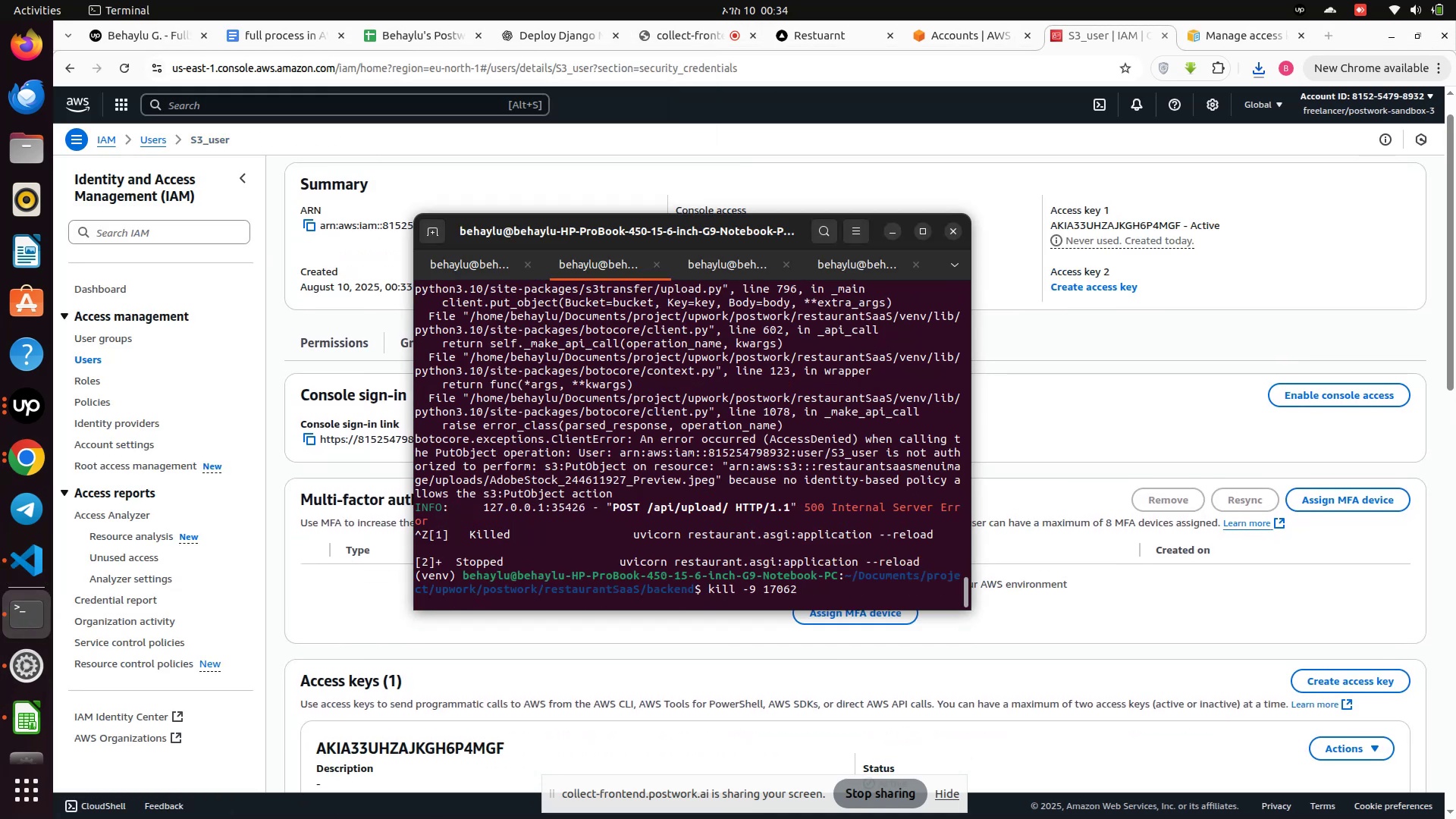 
key(Enter)
 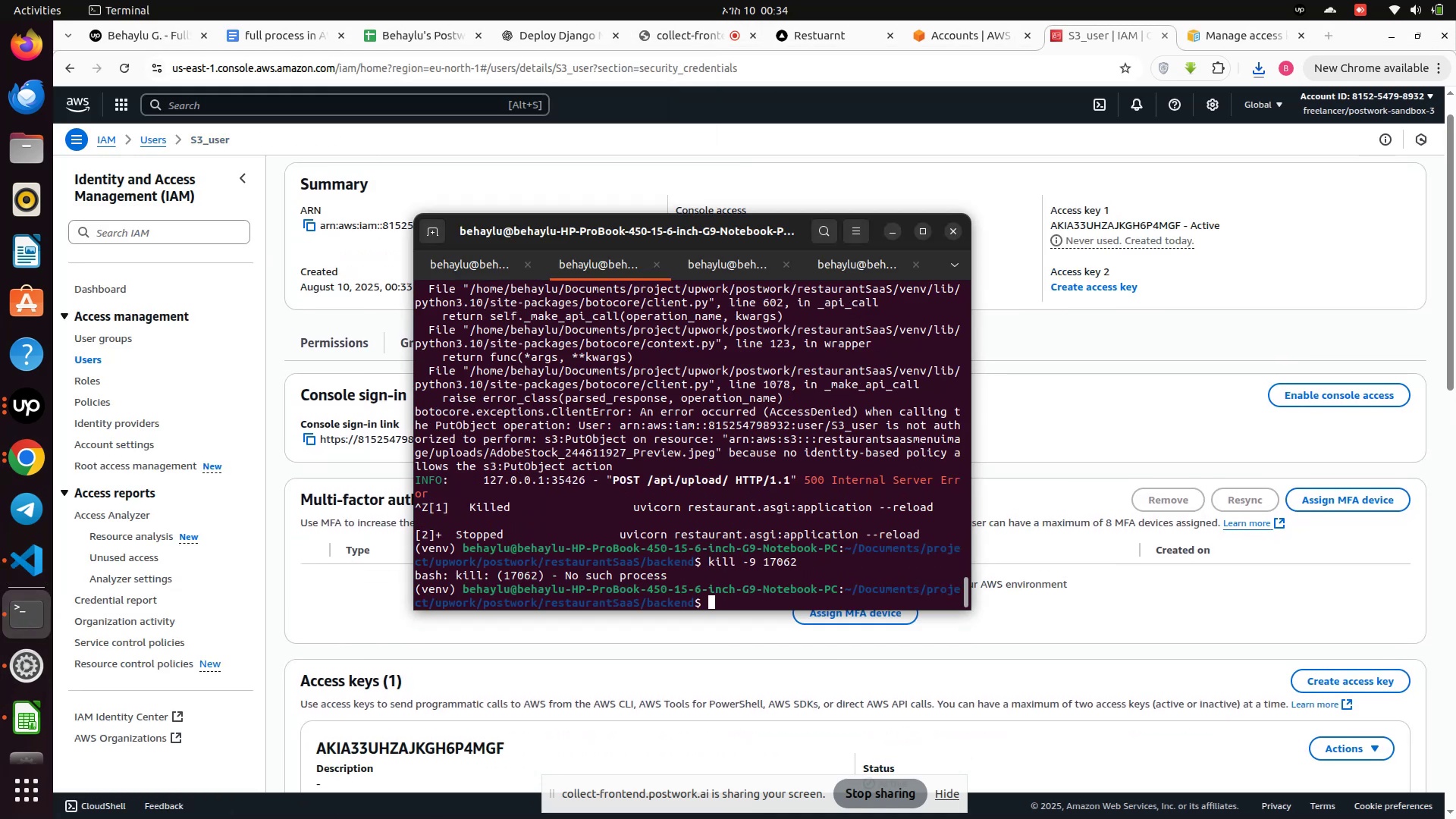 
key(ArrowUp)
 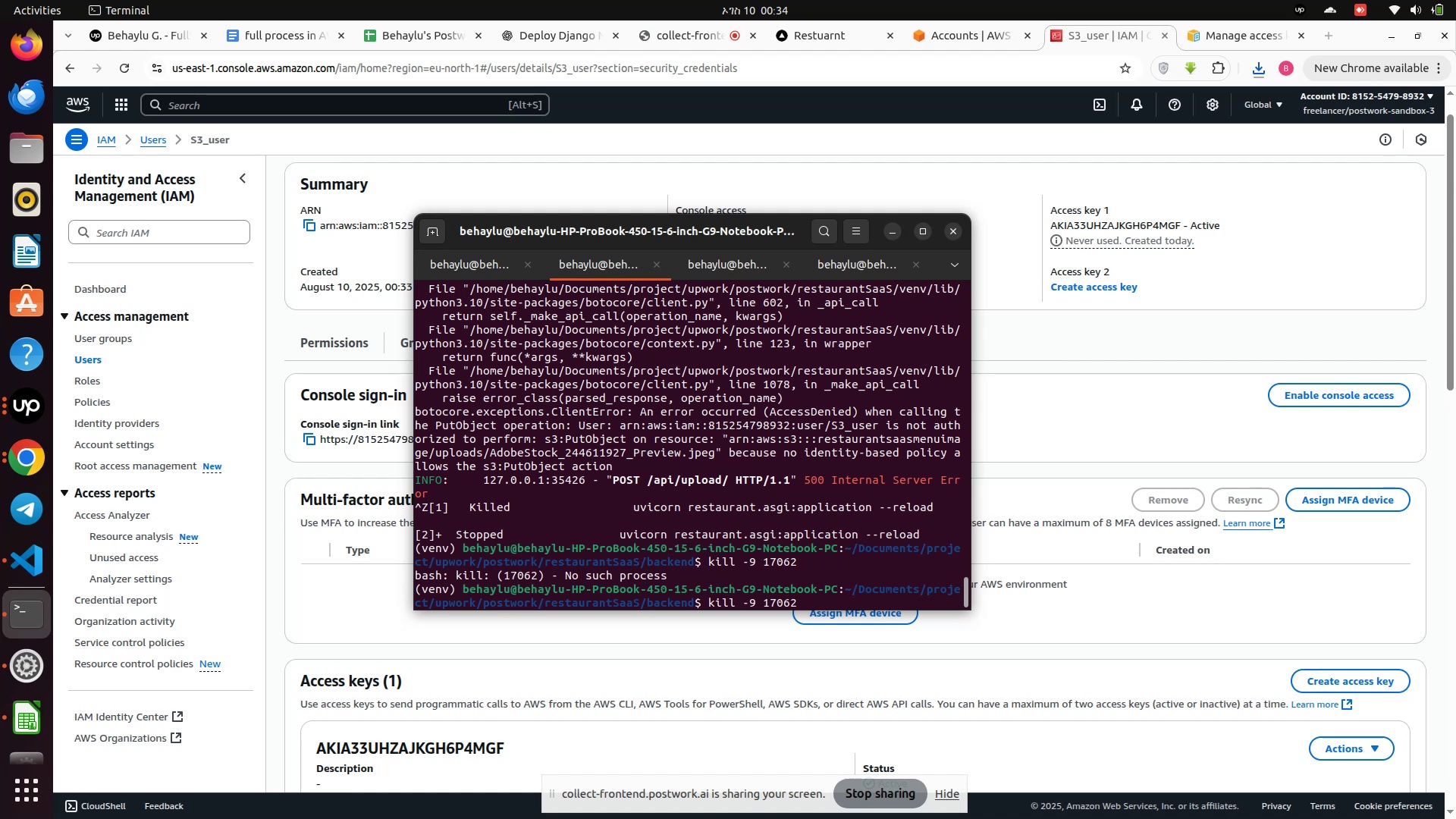 
key(ArrowUp)
 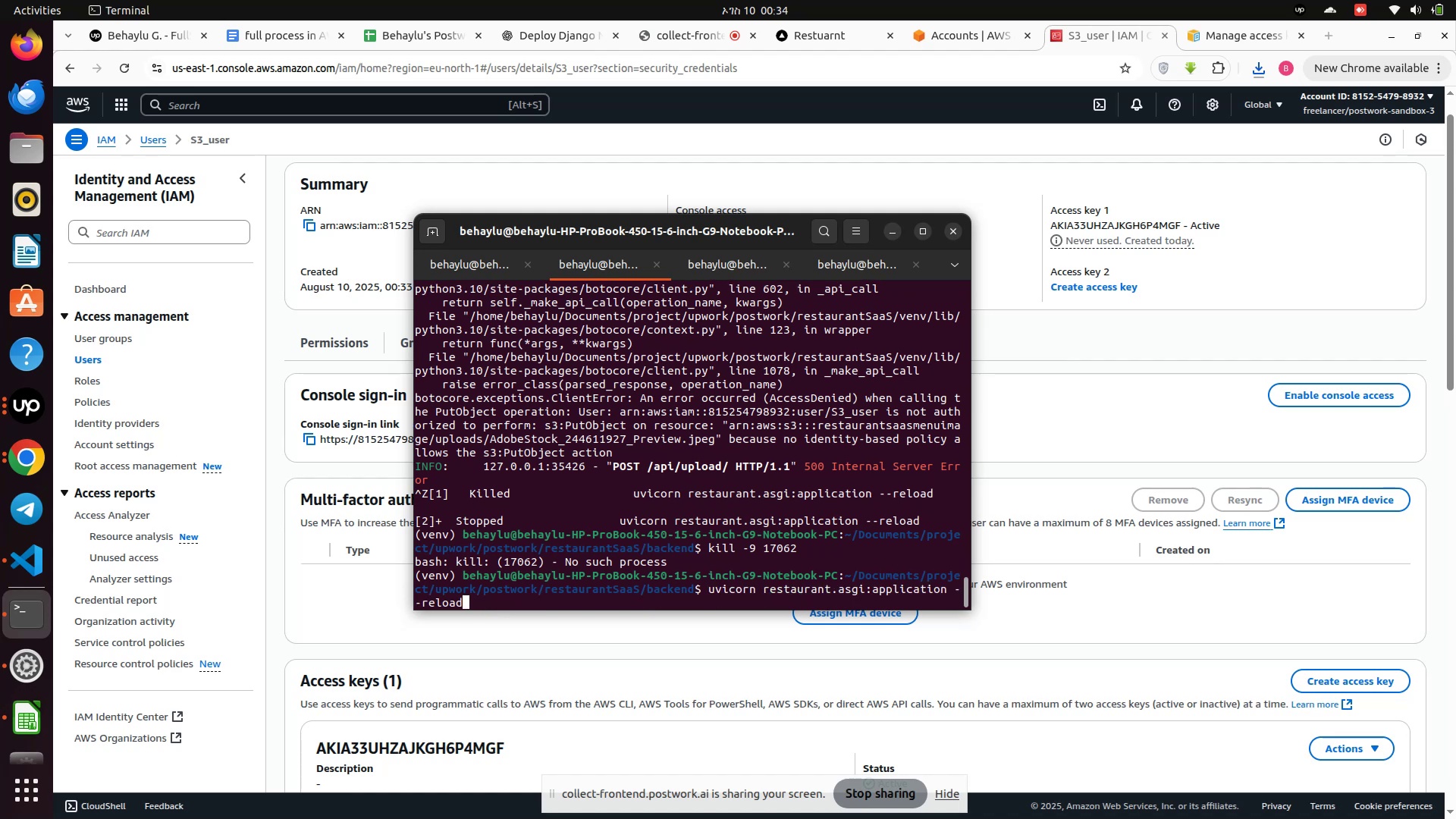 
key(ArrowUp)
 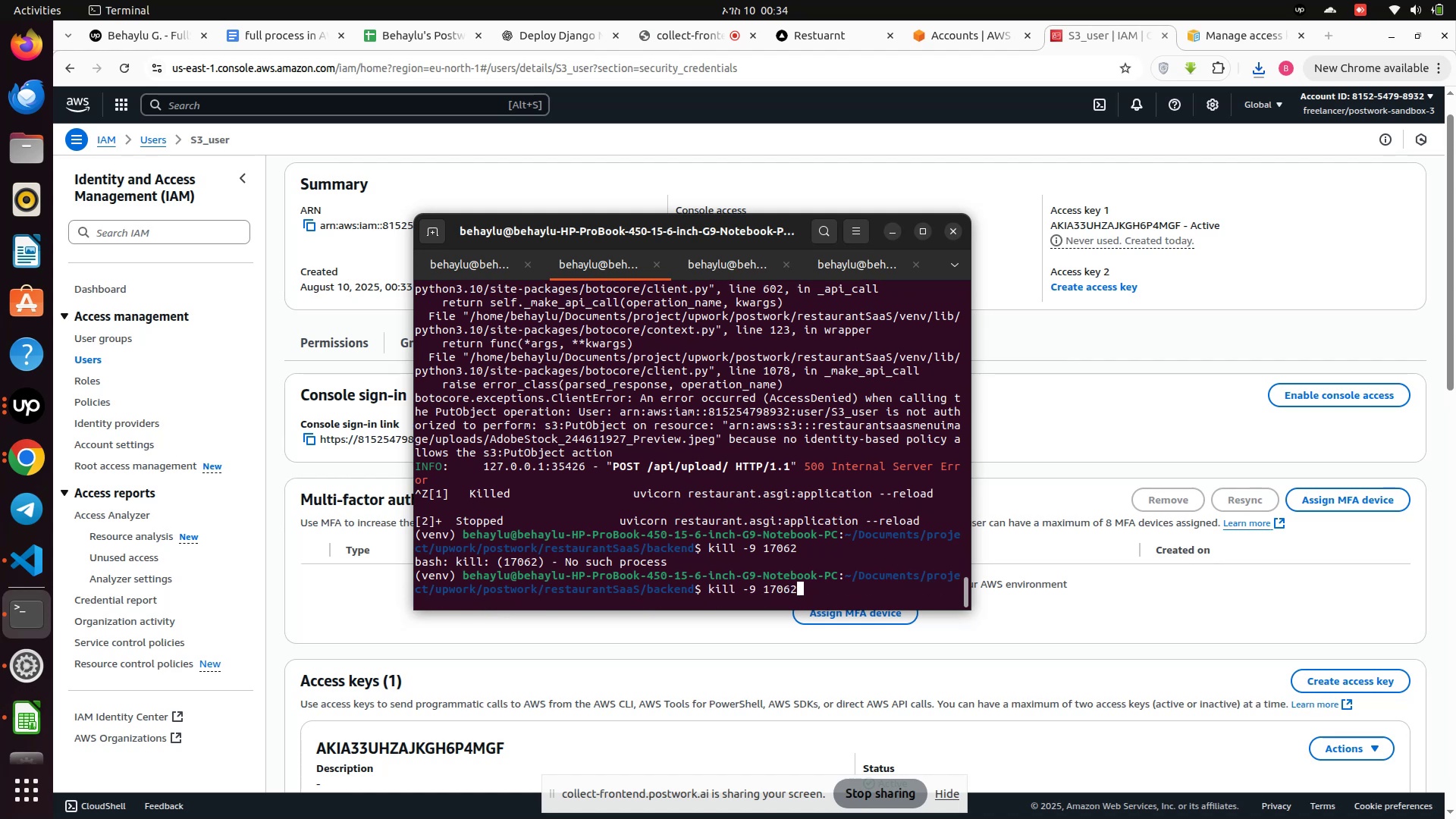 
key(ArrowUp)
 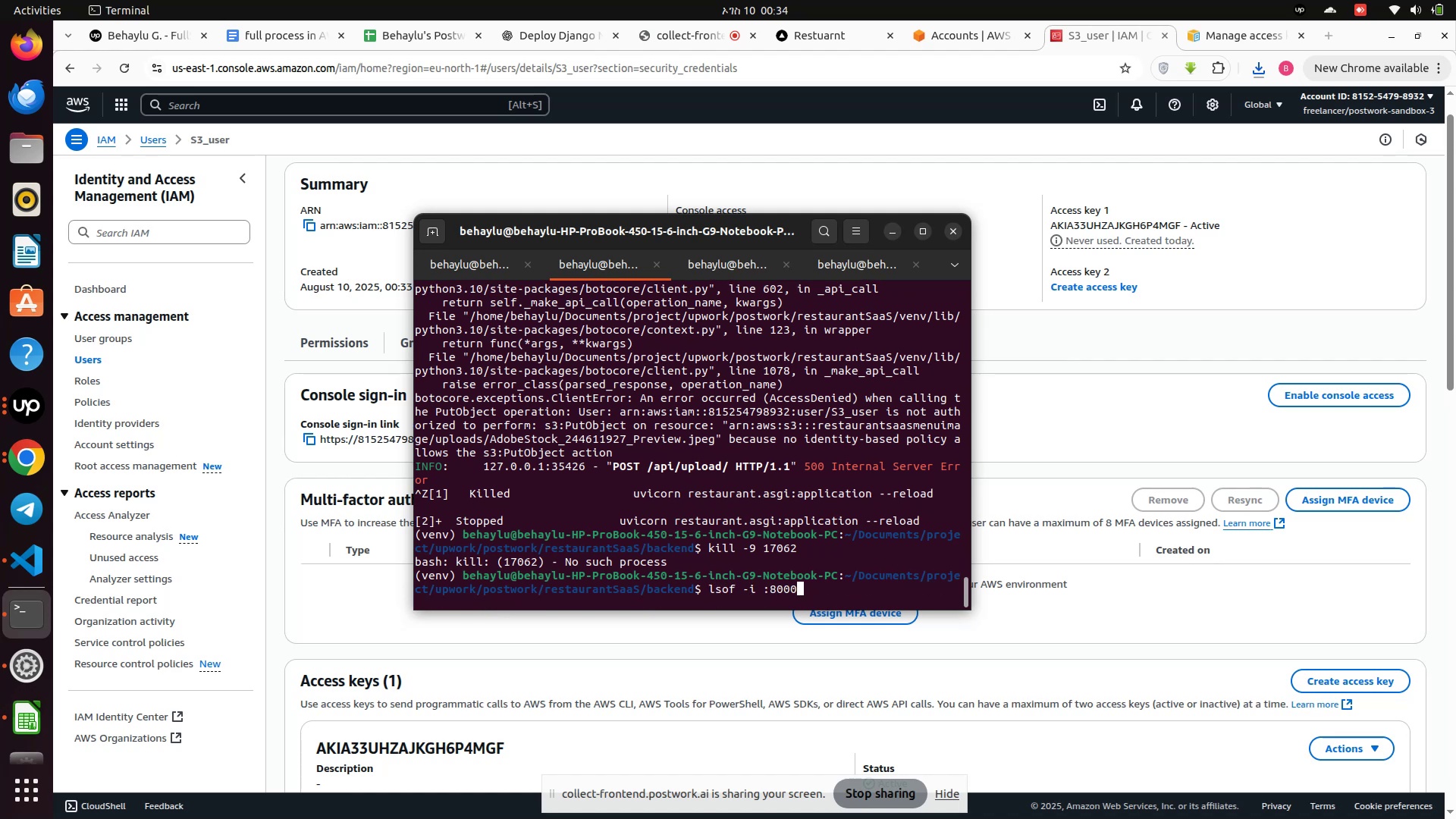 
key(Enter)
 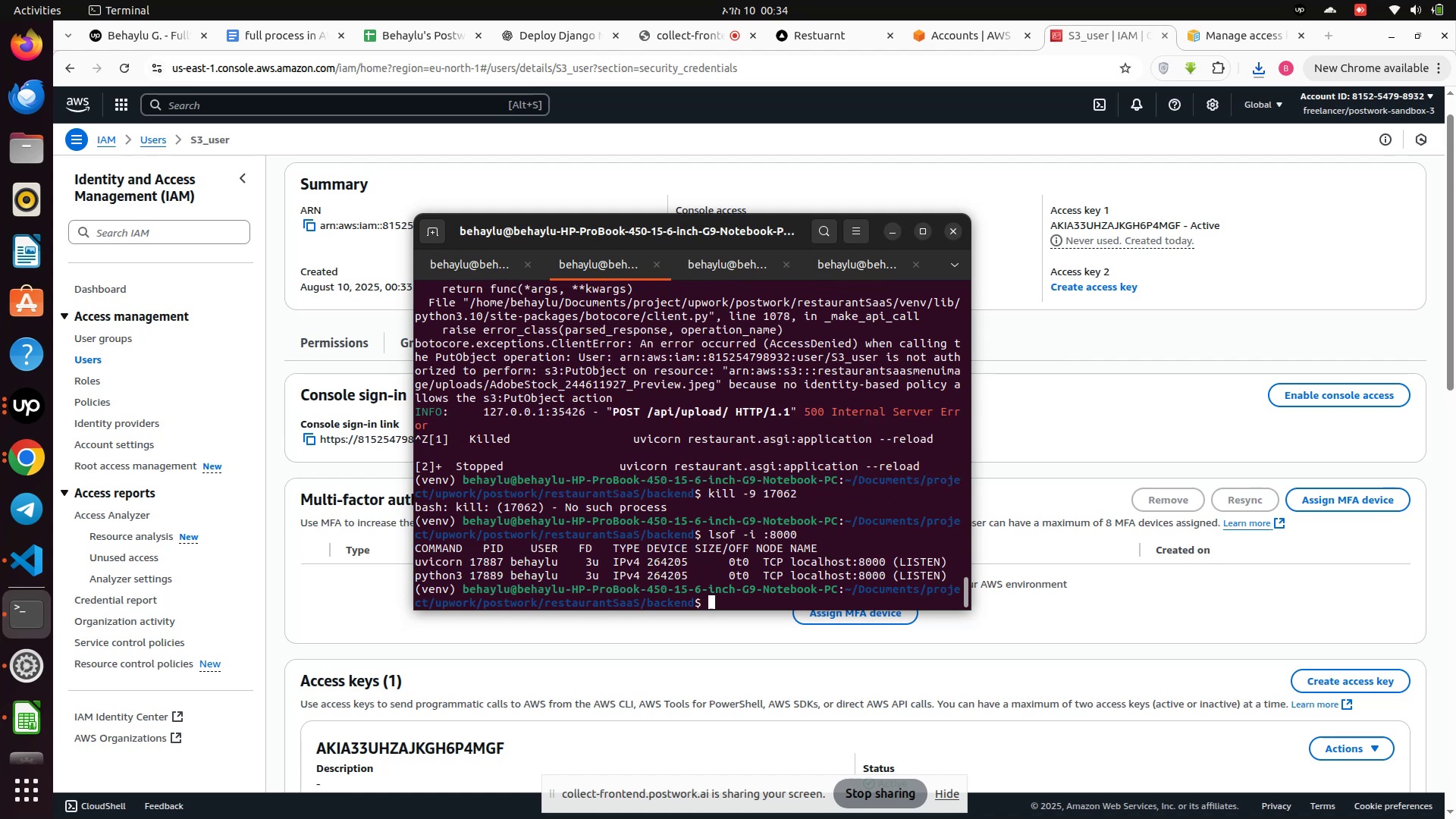 
type(kill -9 17889)
 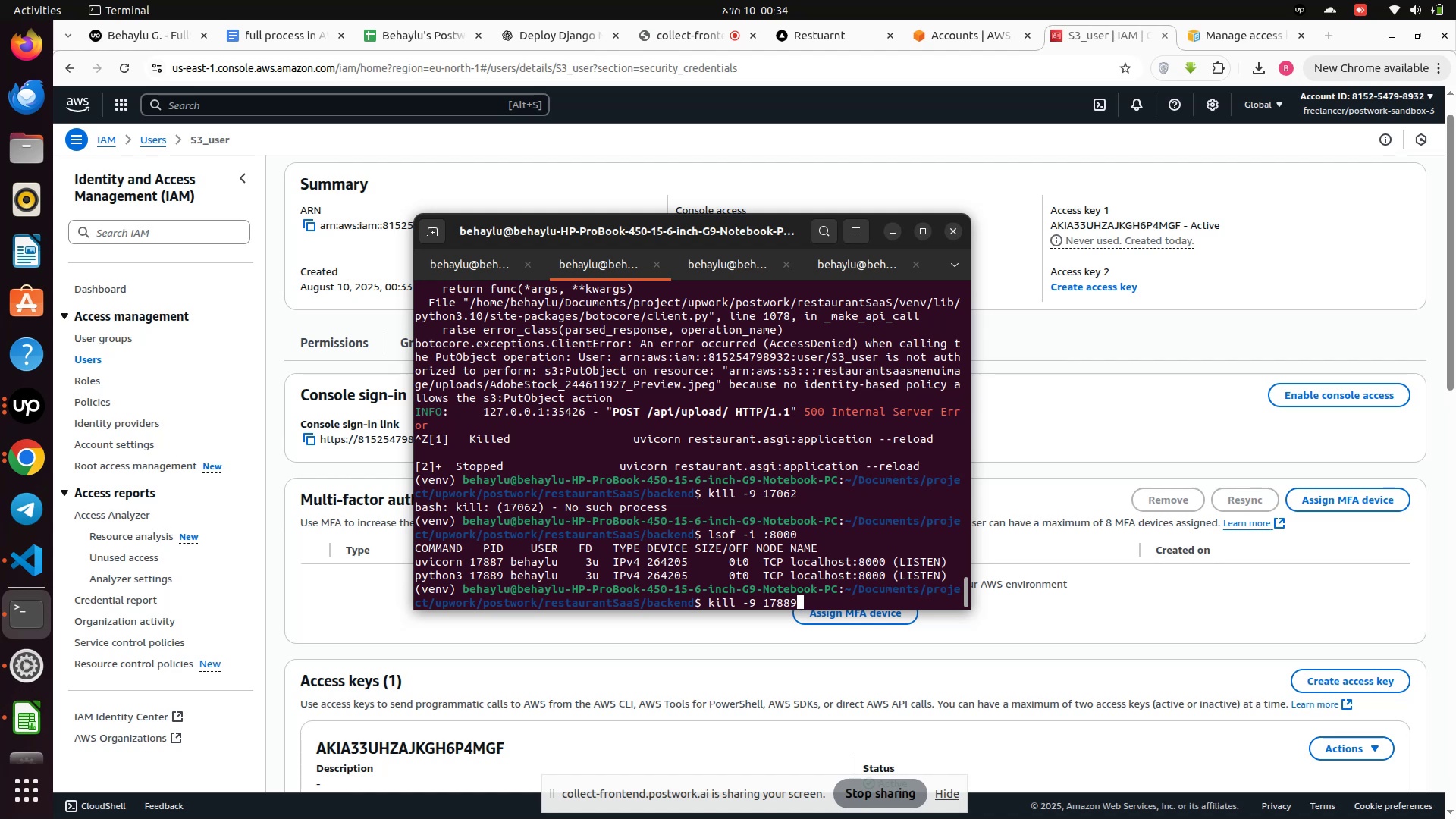 
key(Enter)
 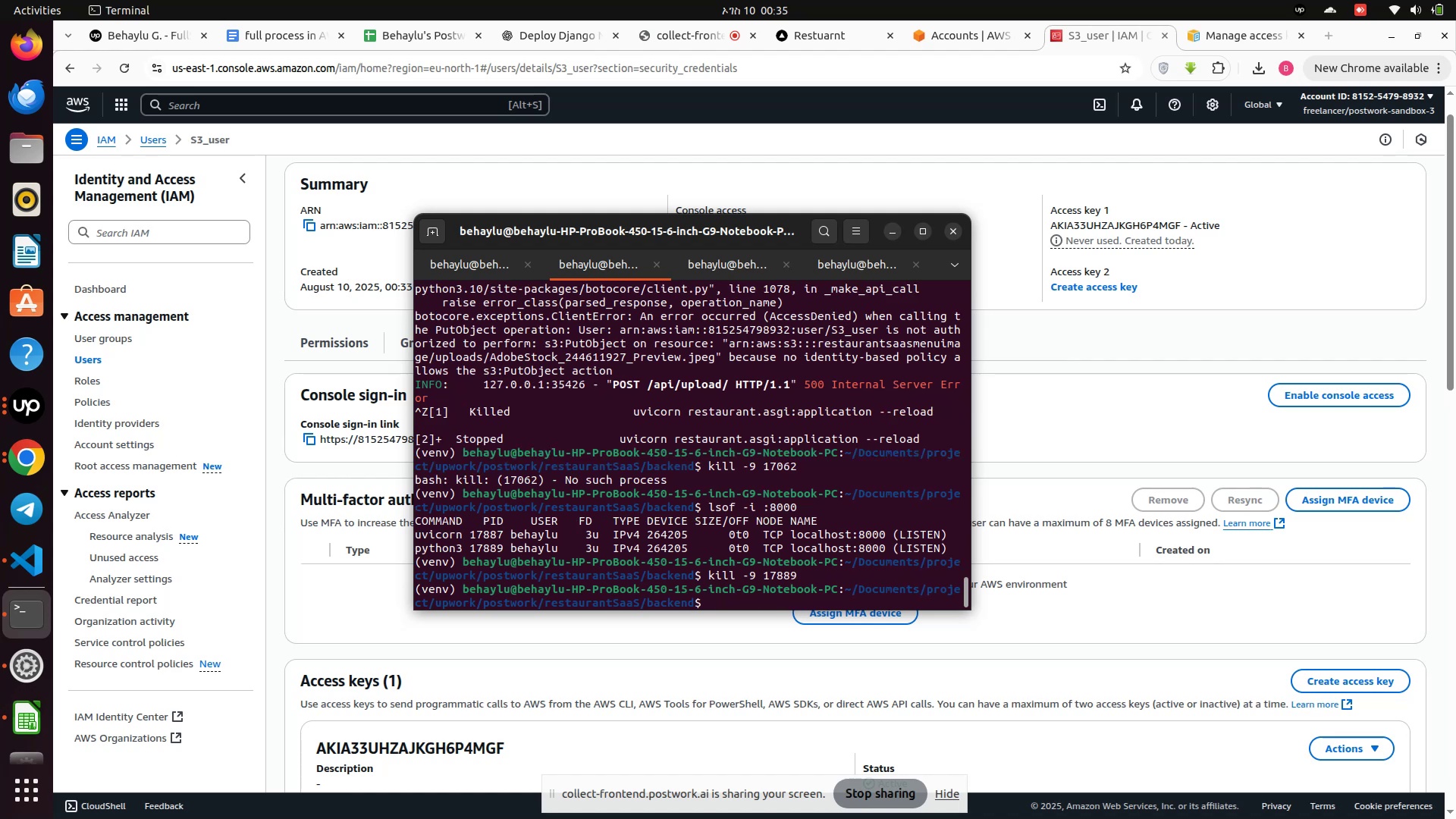 
key(ArrowUp)
 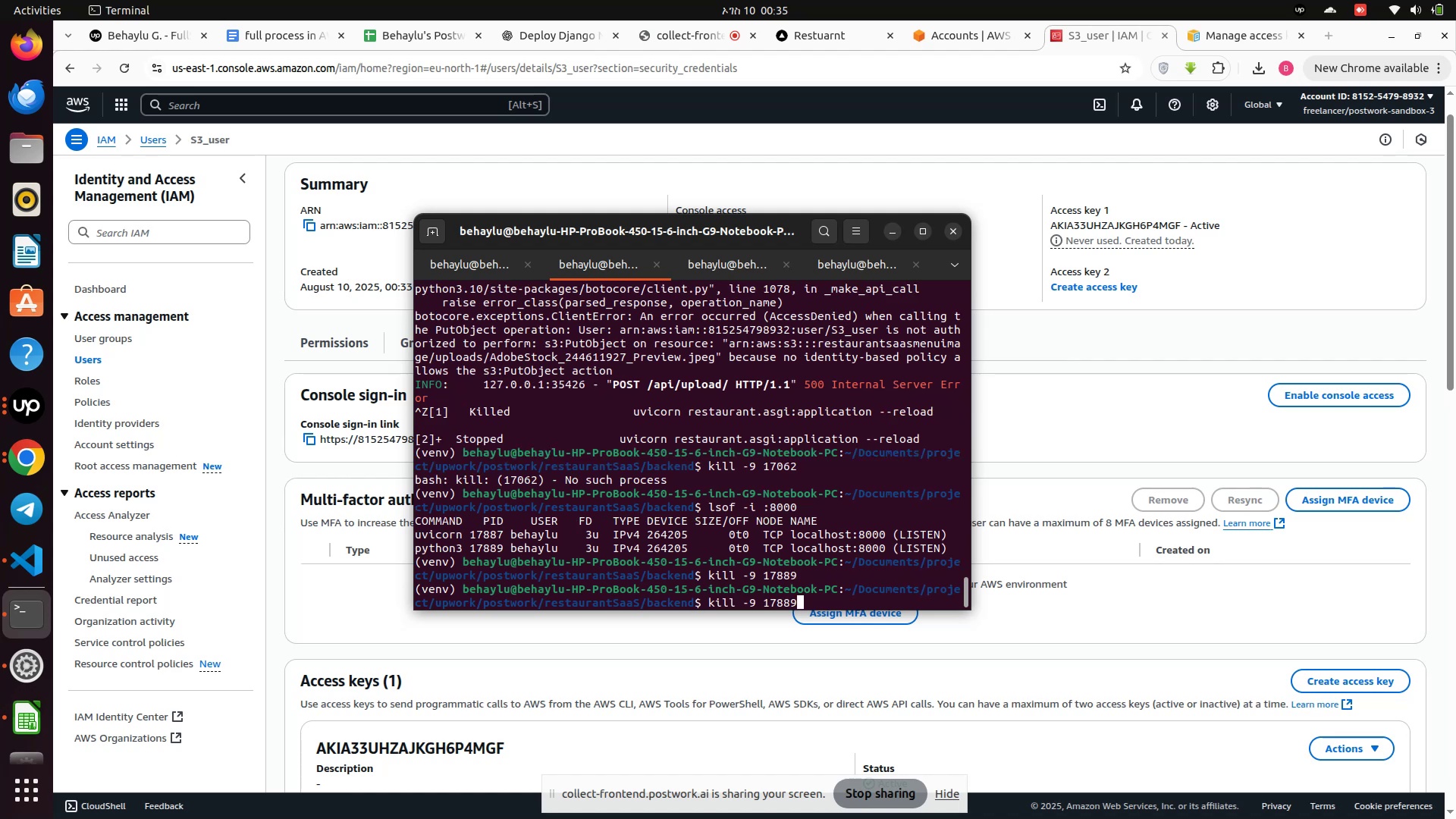 
key(Backspace)
 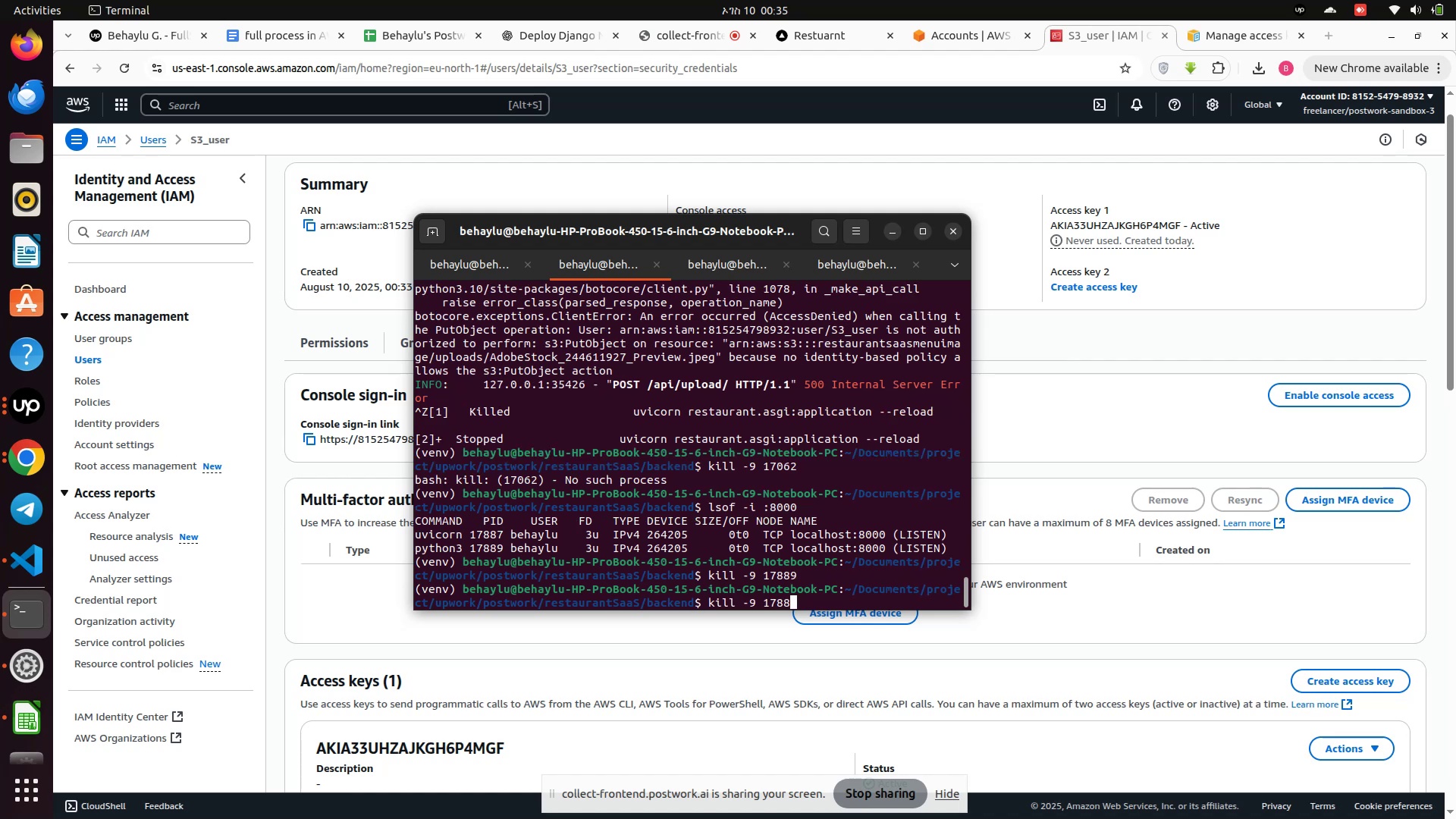 
key(7)
 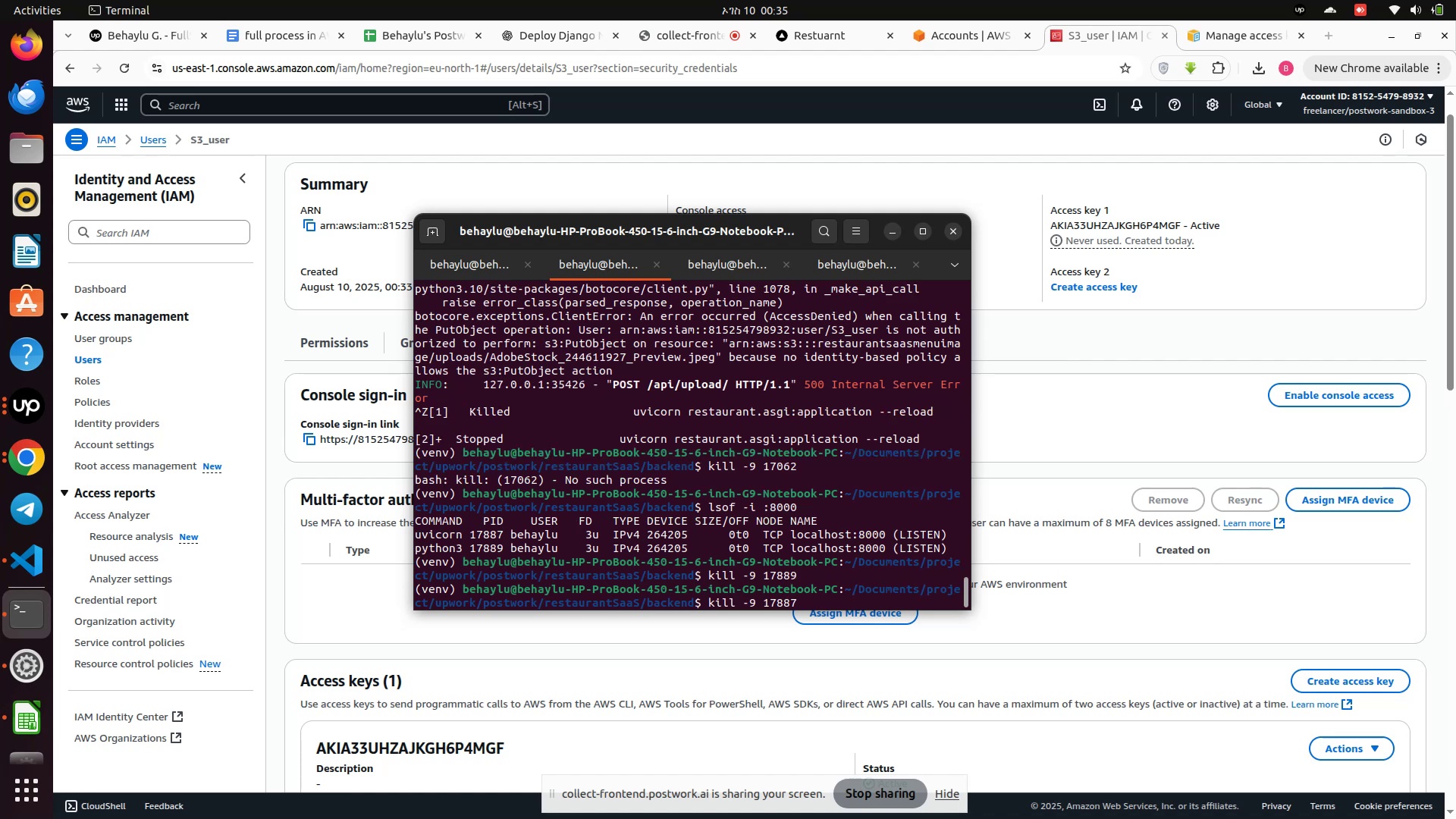 
key(Enter)
 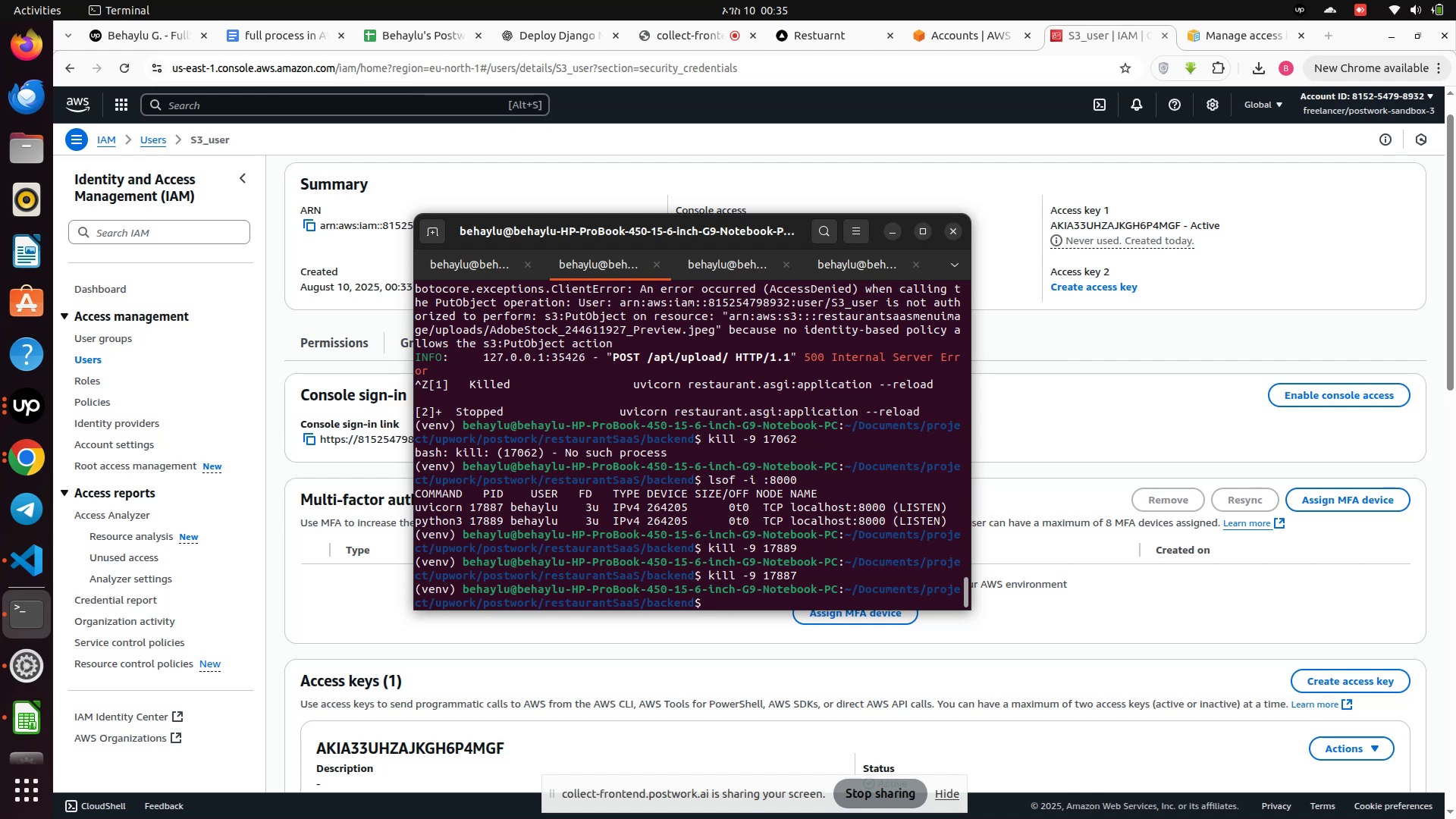 
key(ArrowUp)
 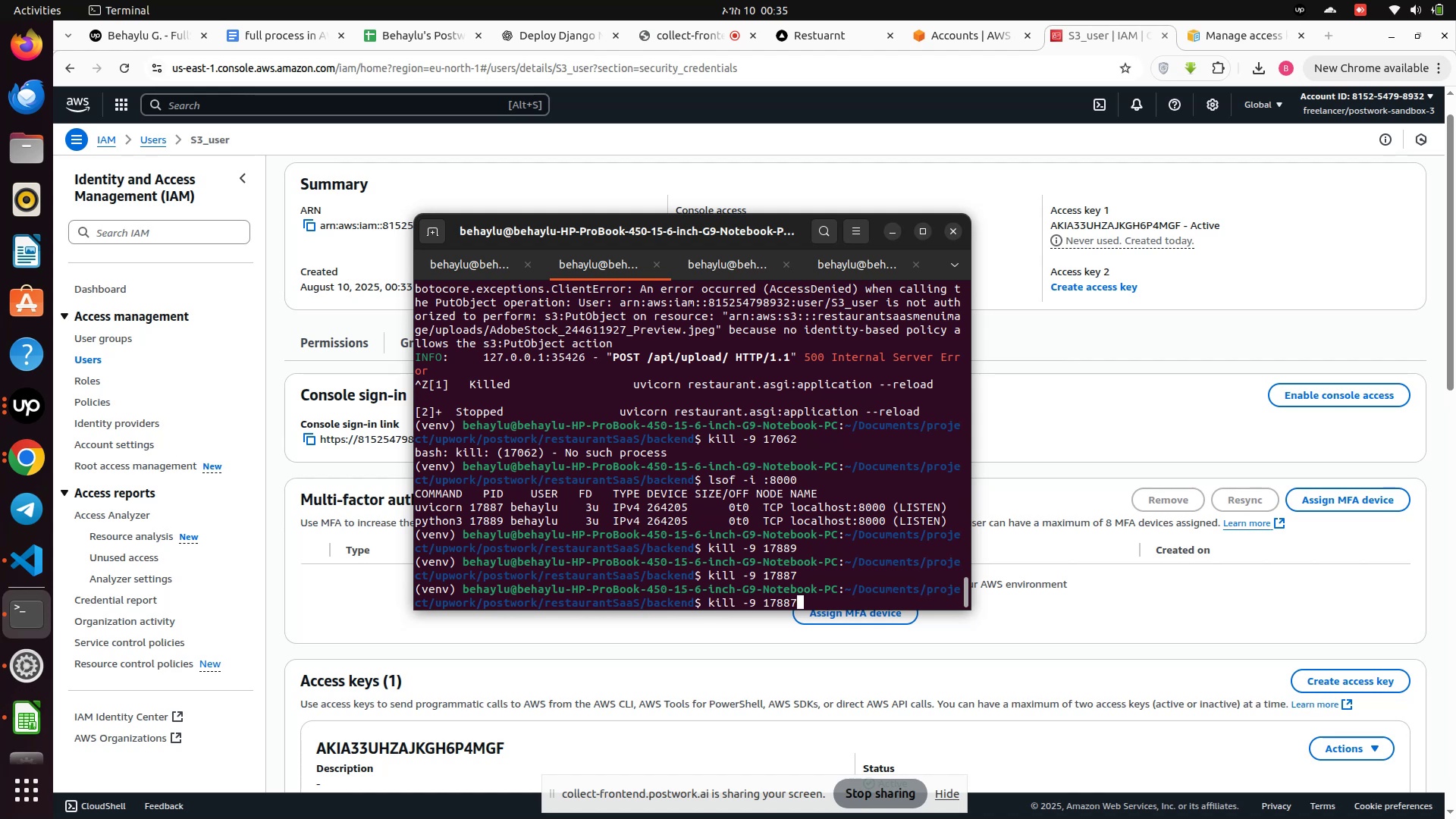 
key(ArrowUp)
 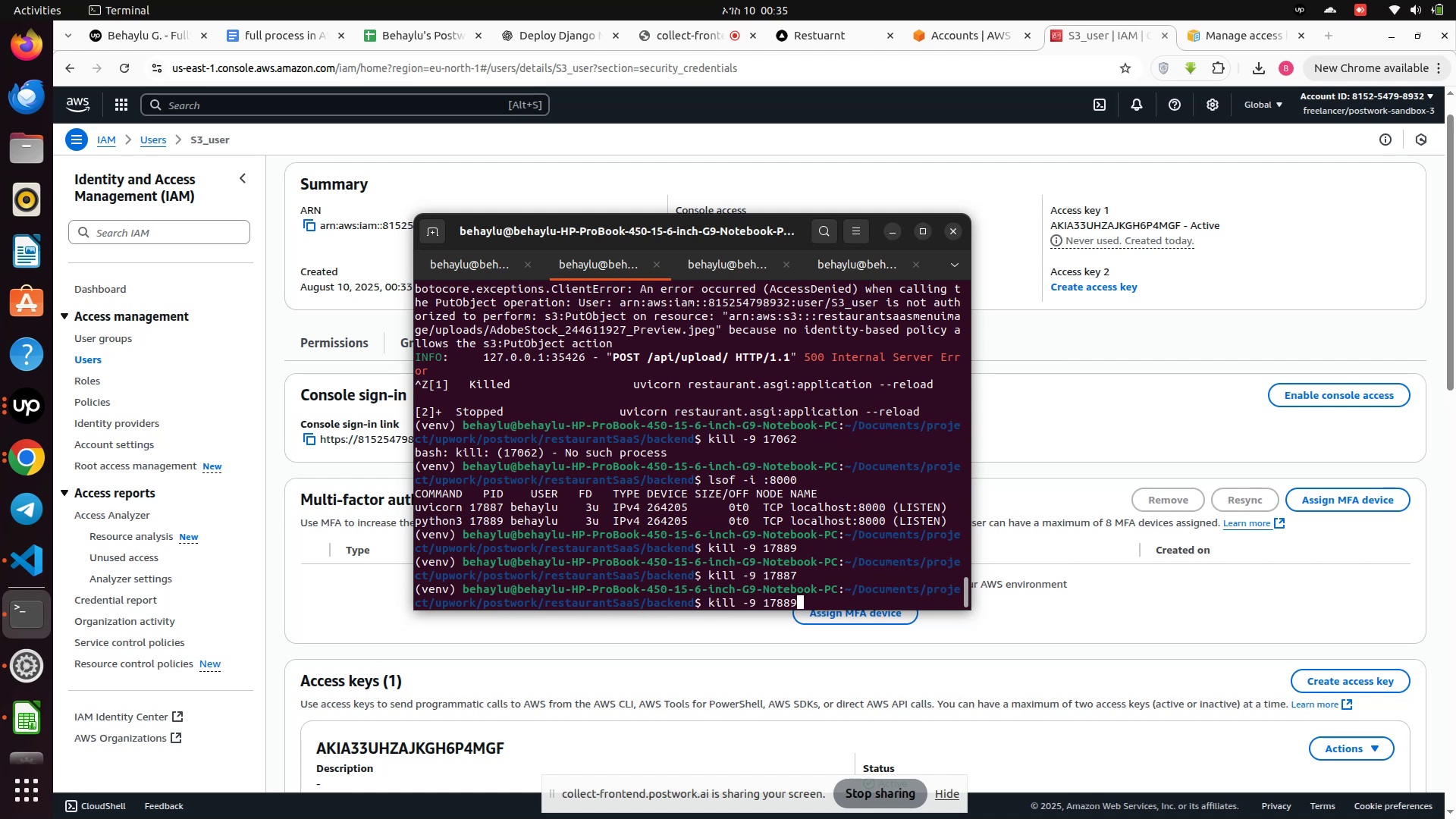 
key(ArrowUp)
 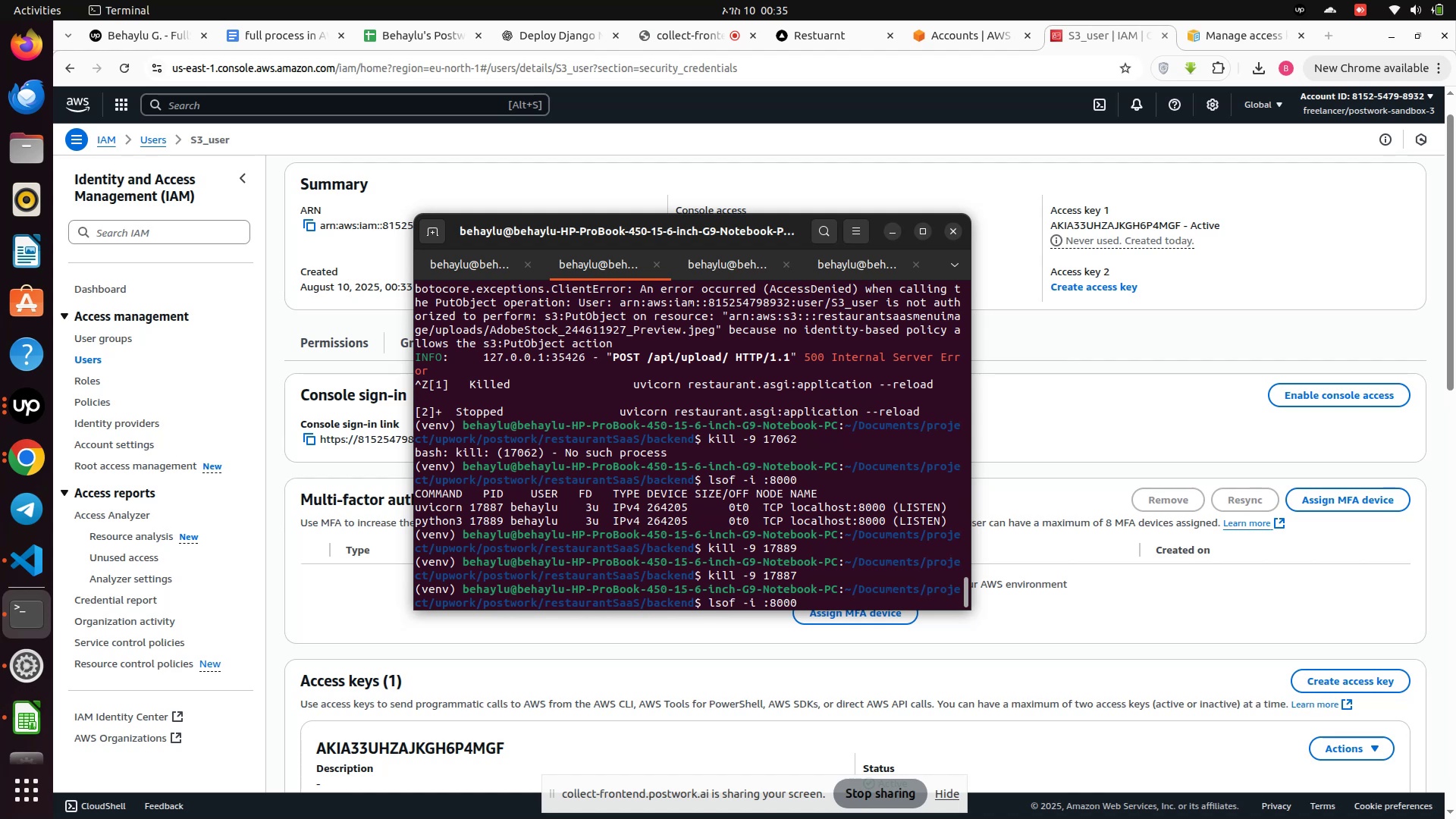 
key(ArrowUp)
 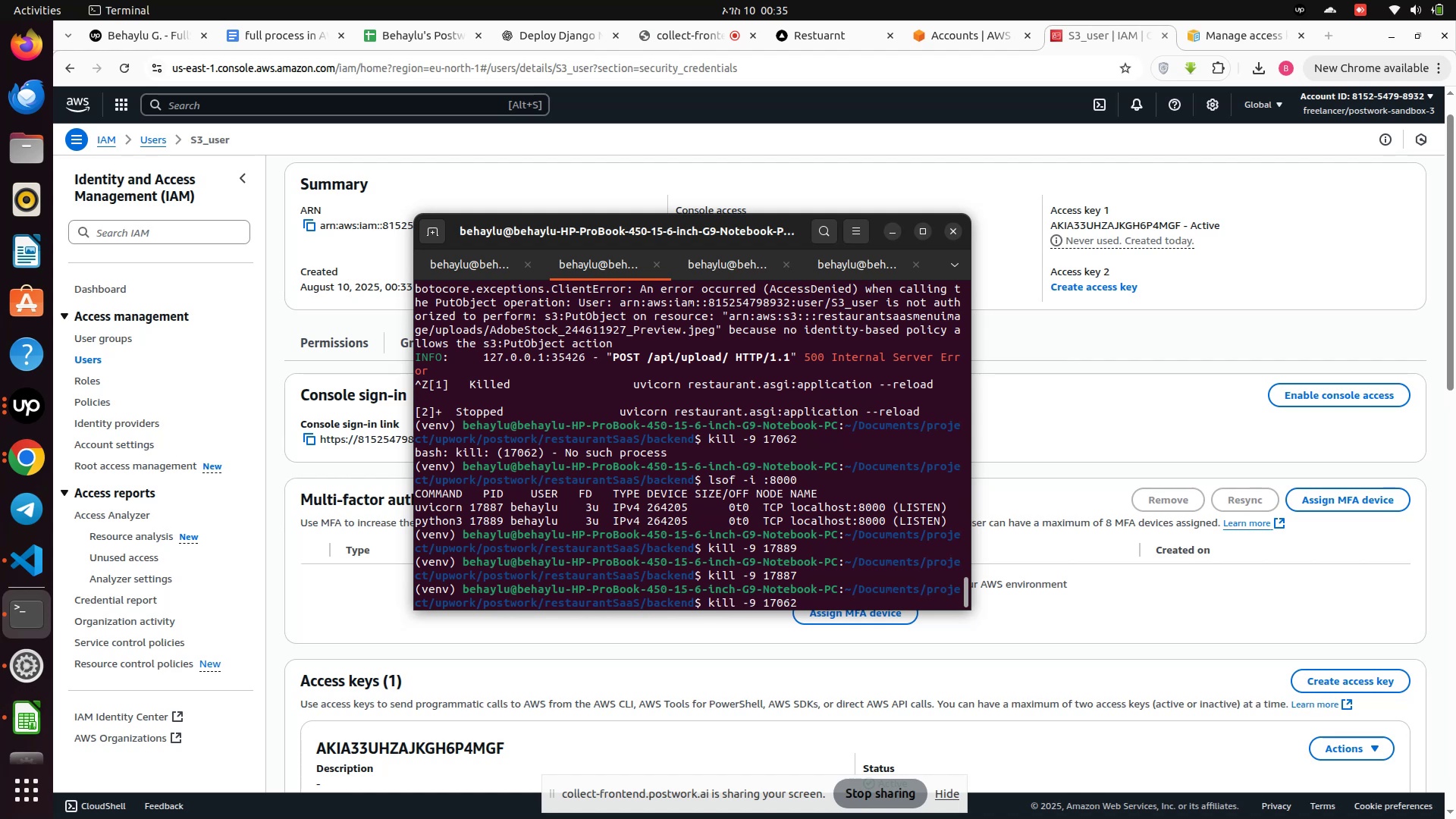 
key(ArrowUp)
 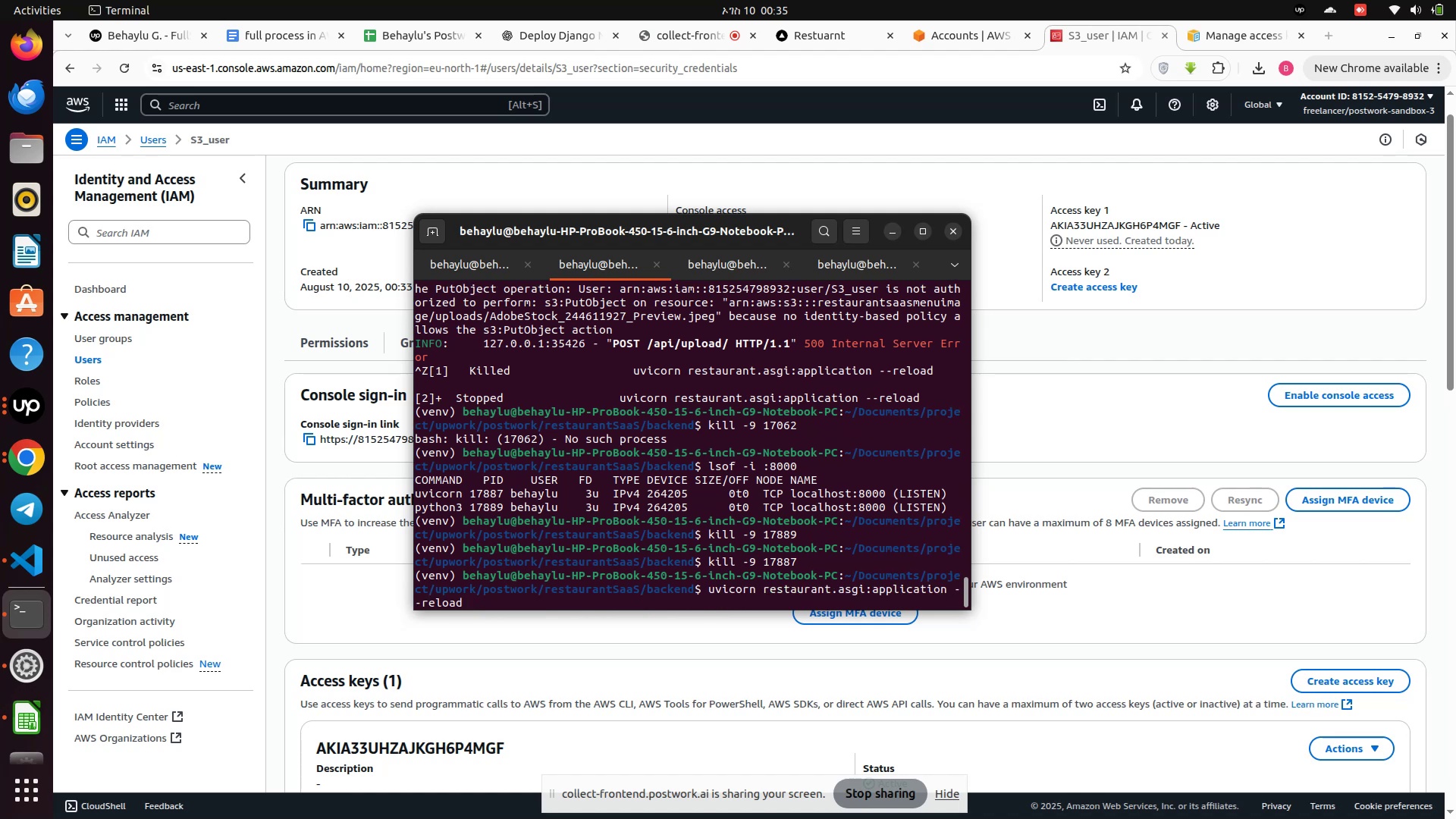 
key(Enter)
 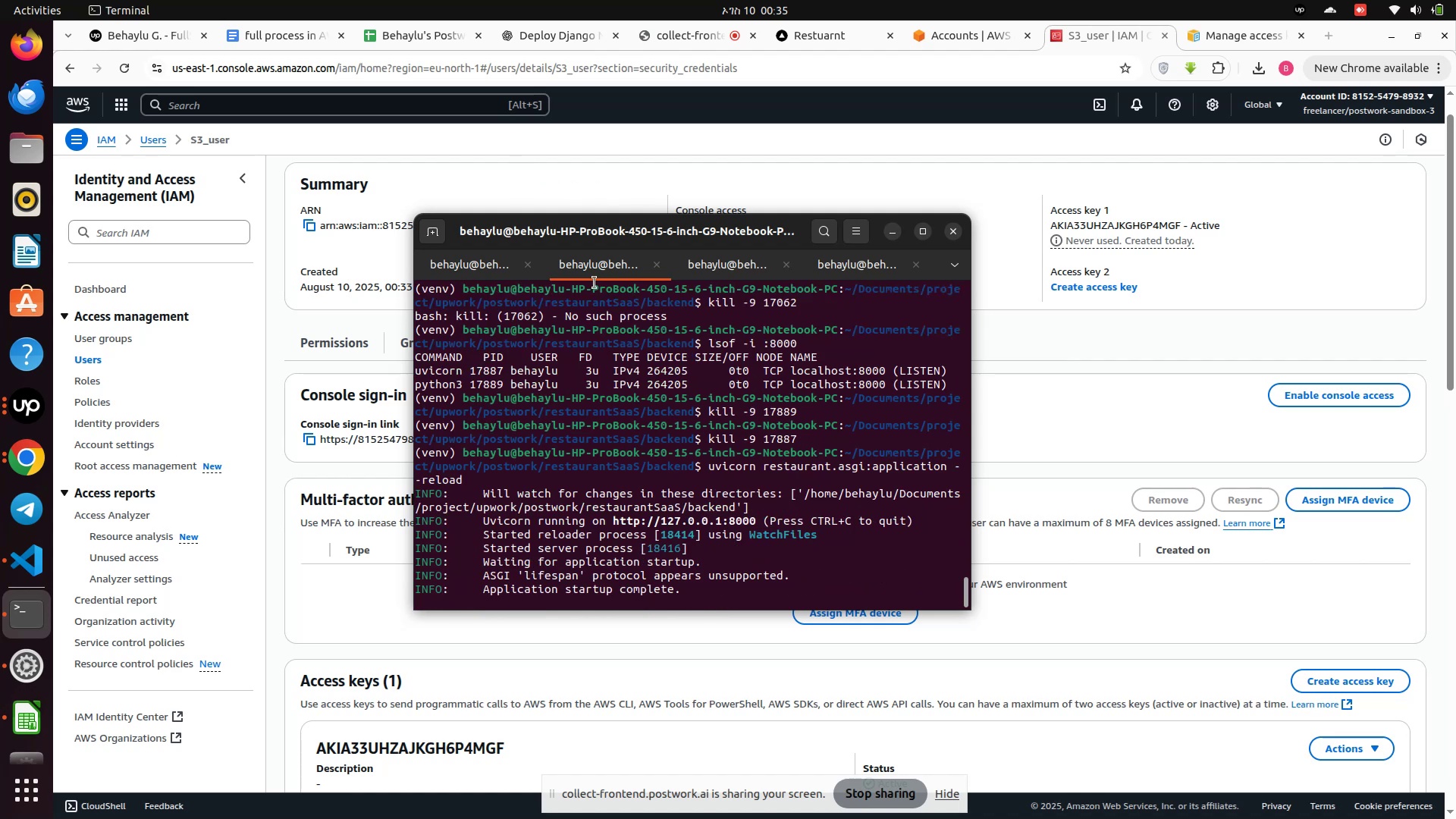 
left_click([33, 460])
 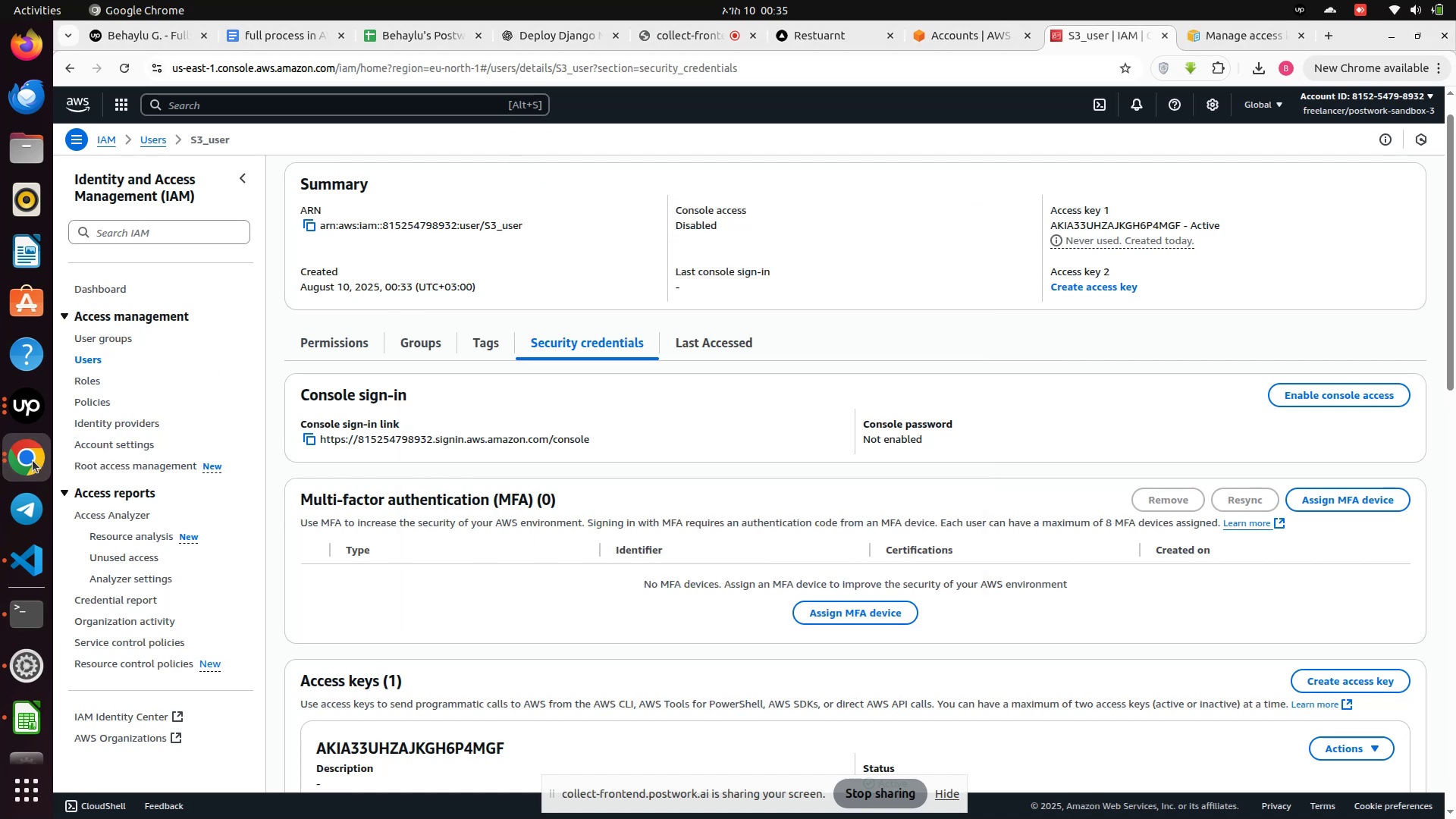 
left_click([33, 460])
 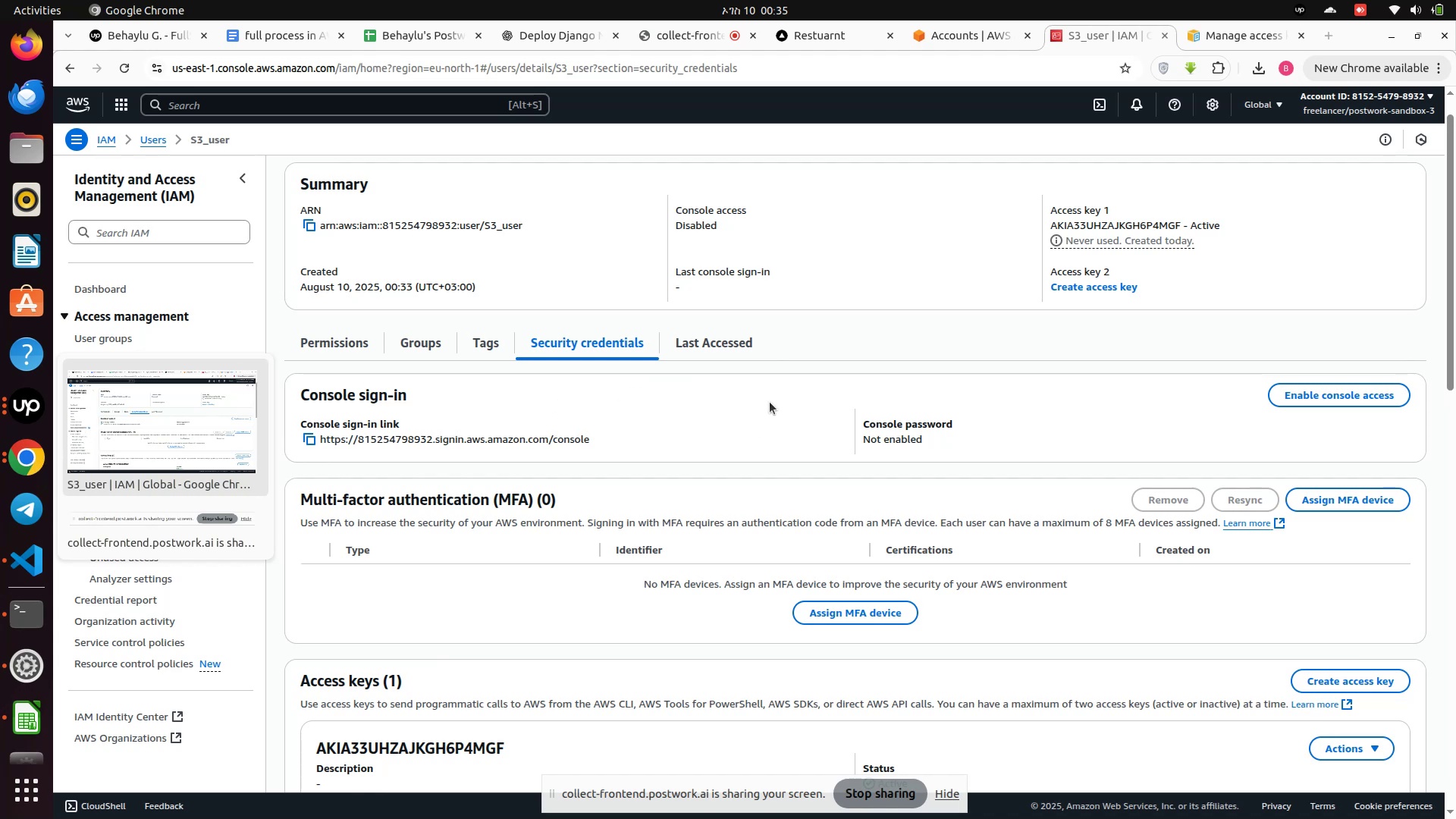 
left_click([805, 41])
 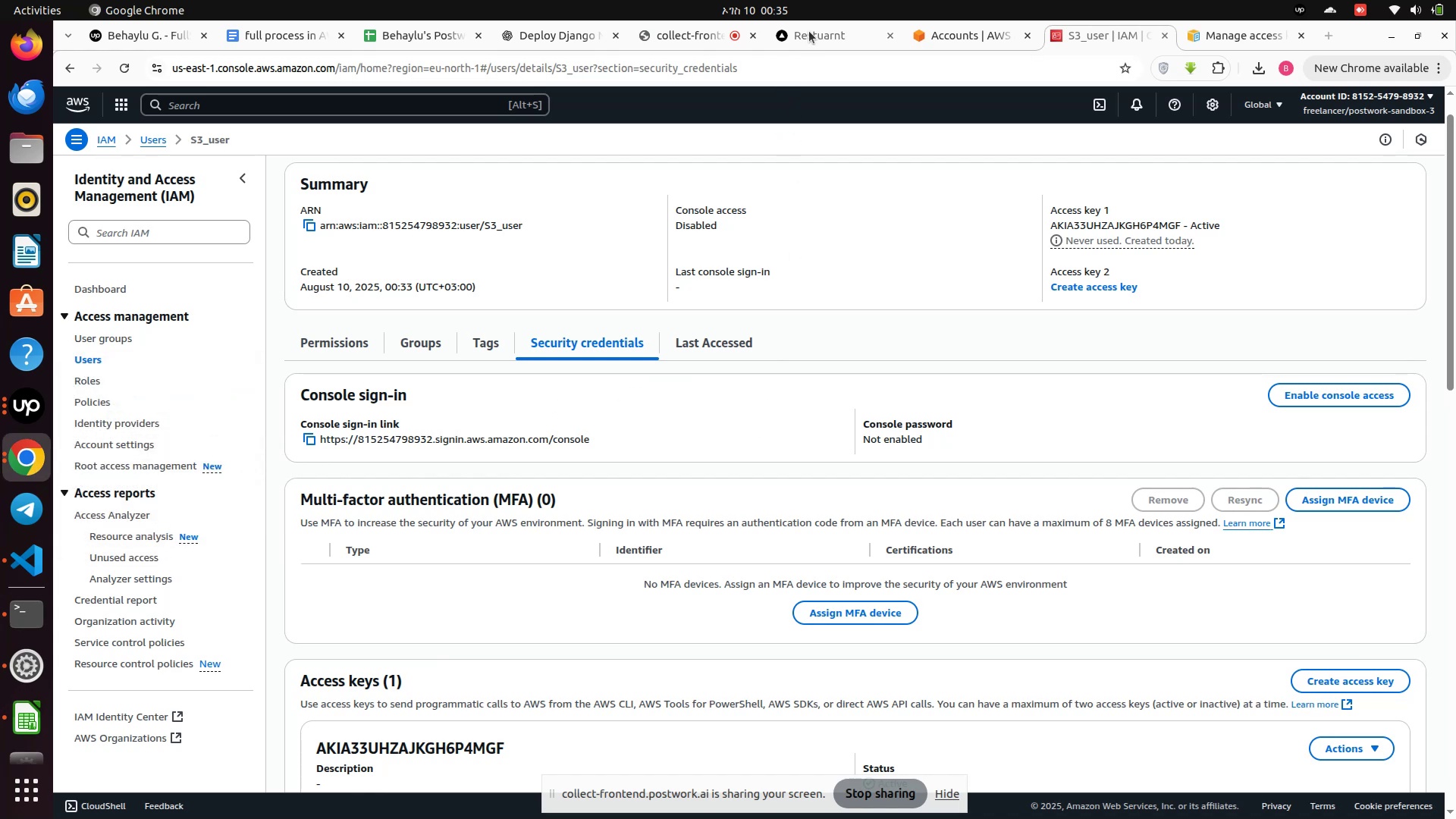 
left_click([809, 31])
 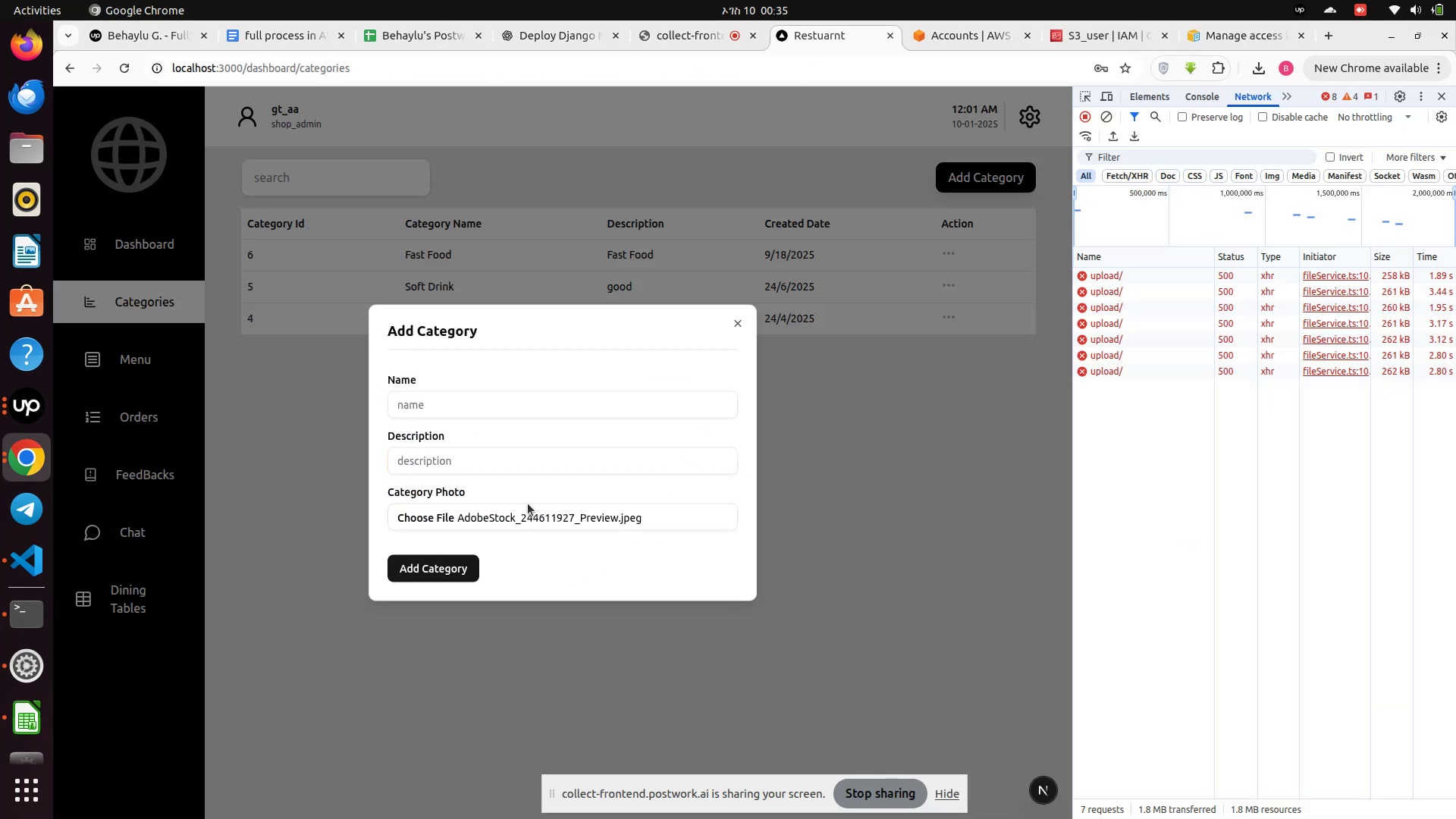 
left_click([520, 520])
 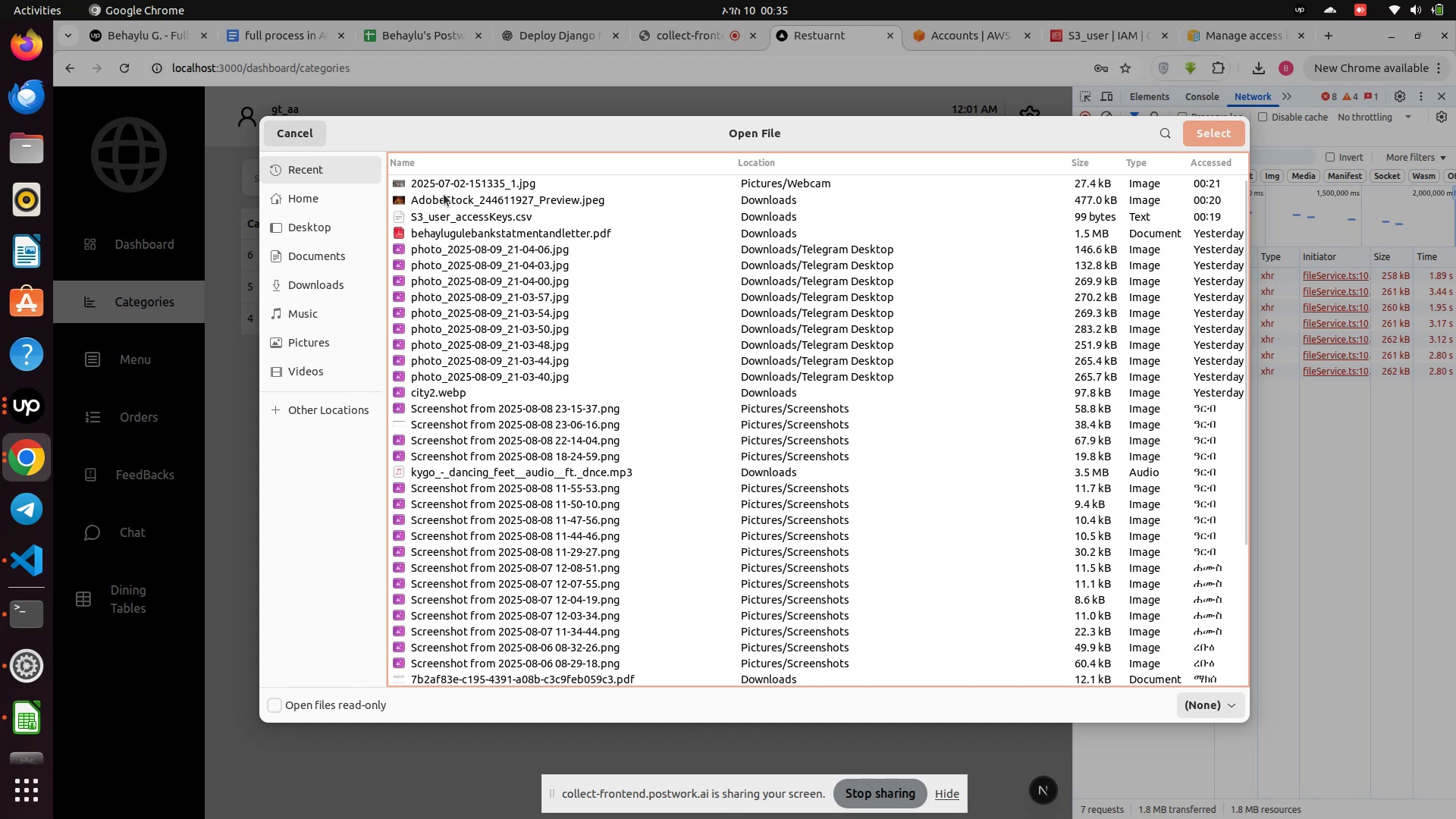 
double_click([444, 184])
 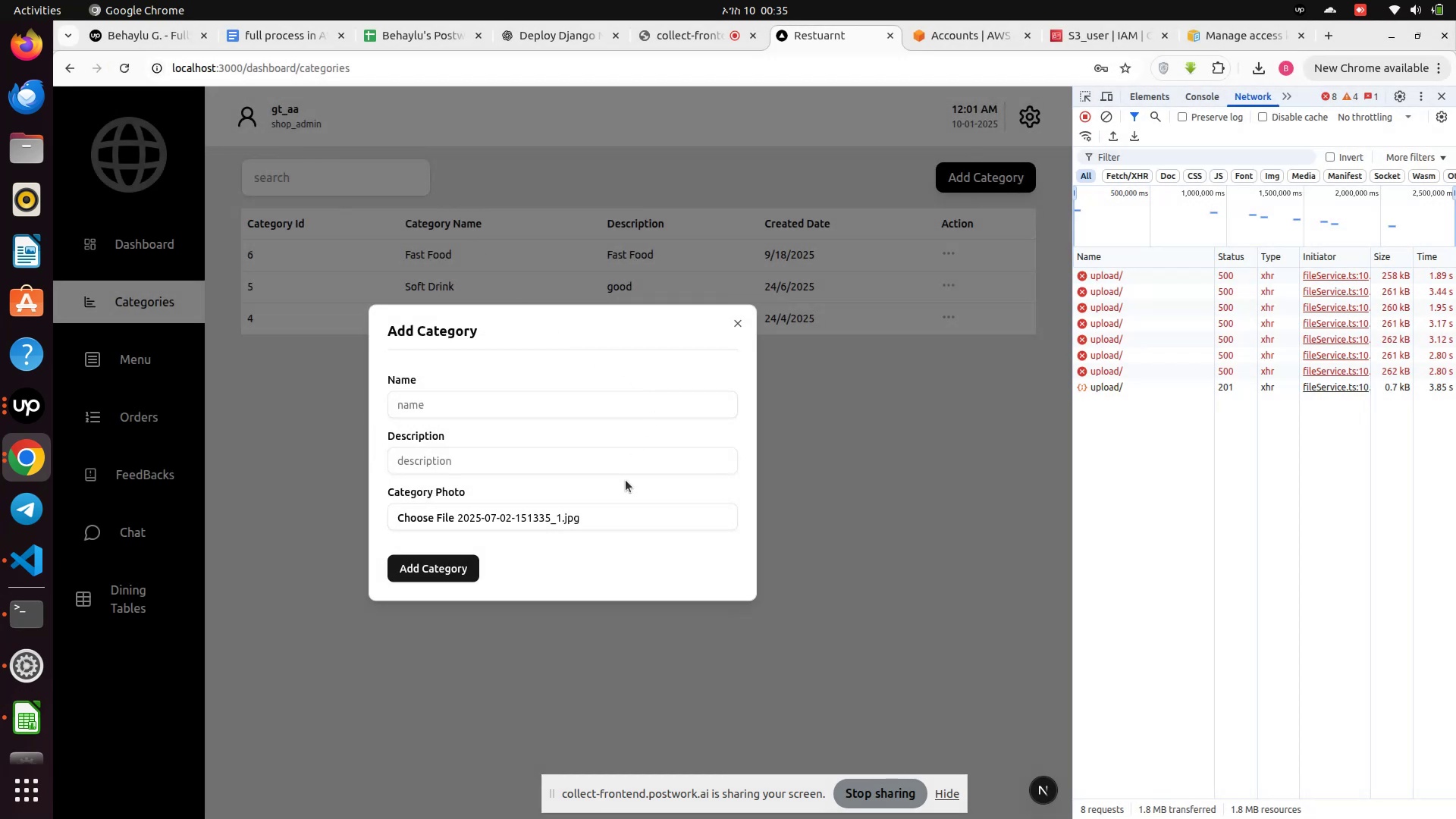 
wait(6.18)
 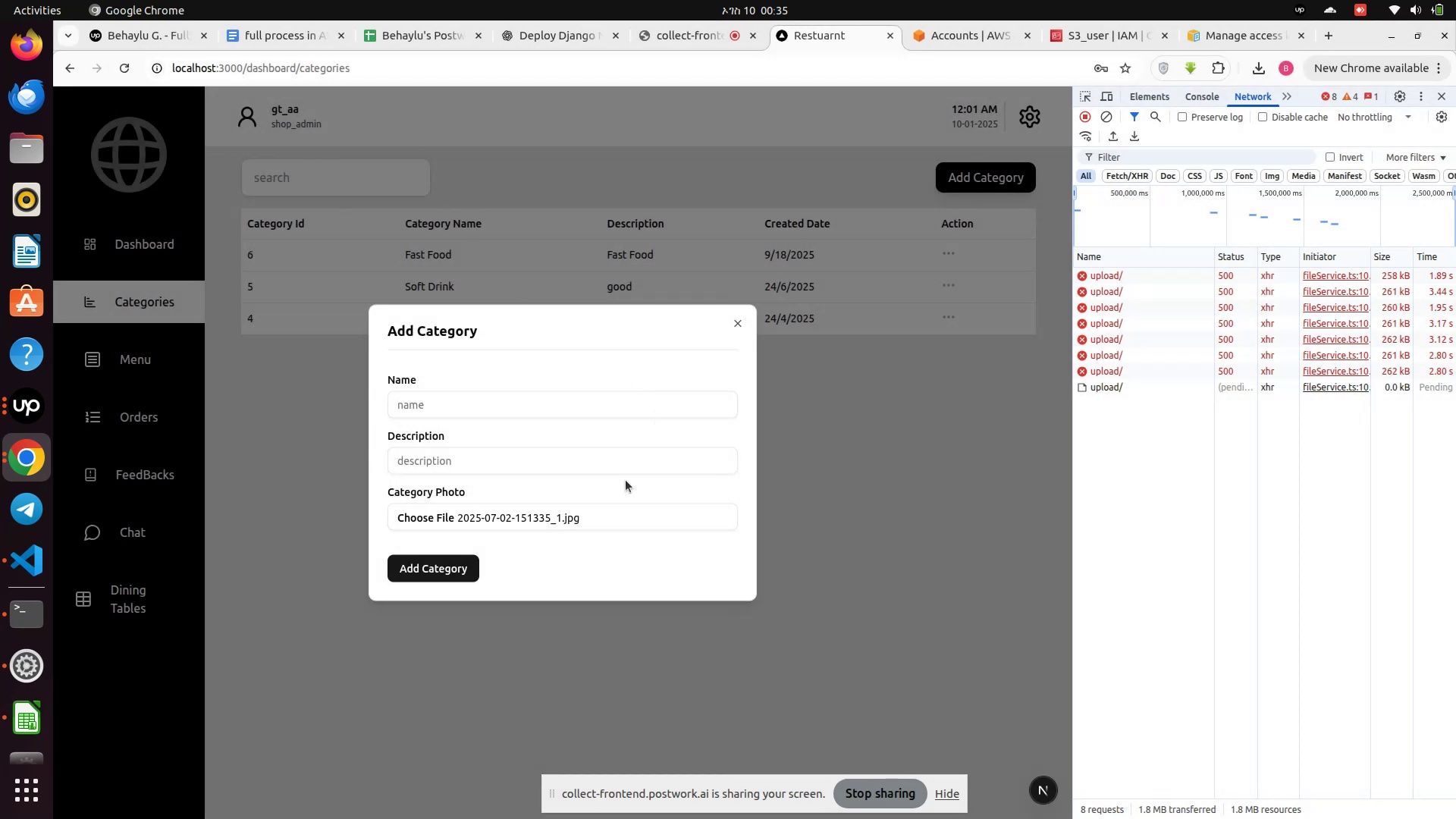 
left_click([1119, 390])
 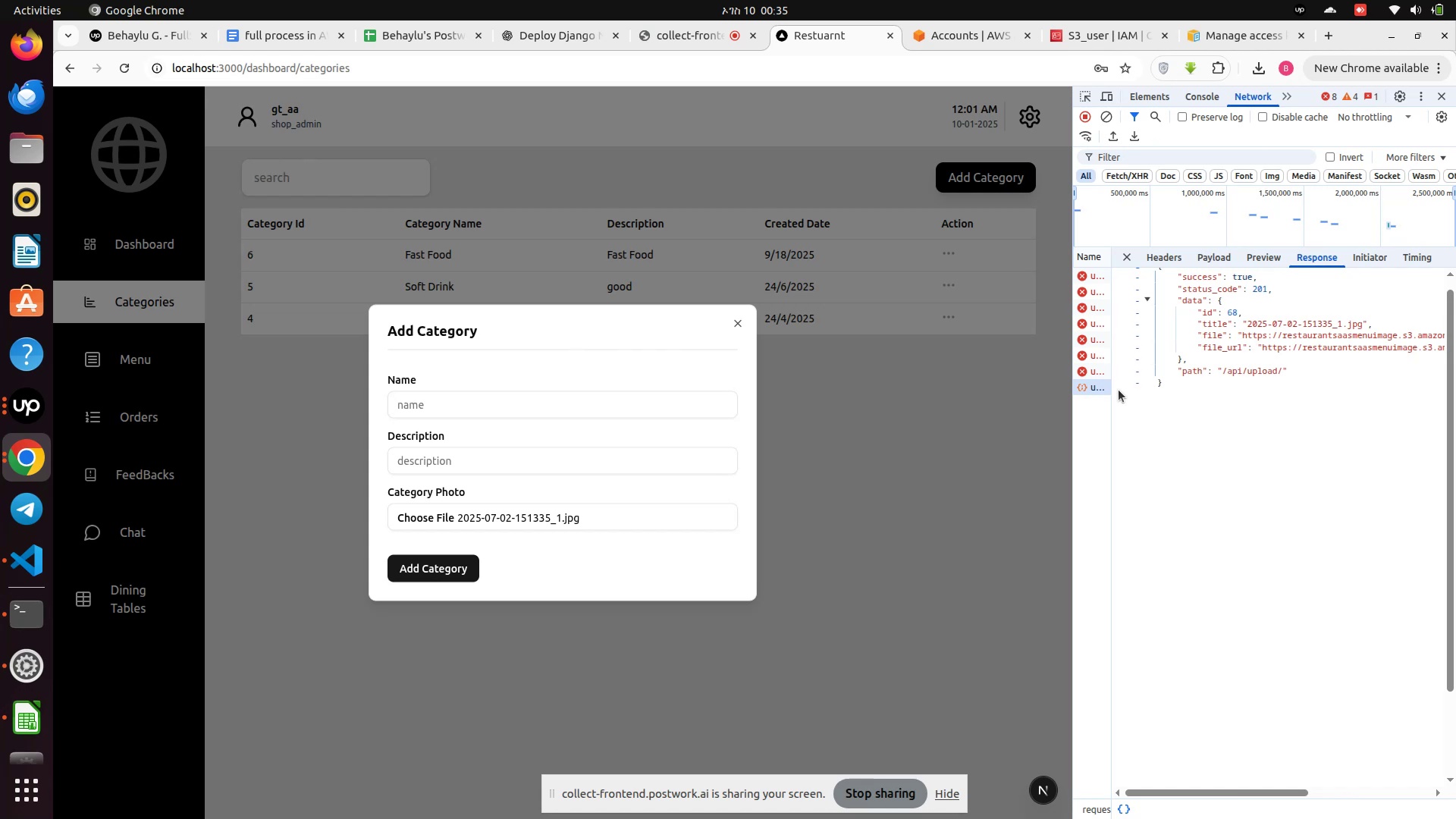 
wait(10.23)
 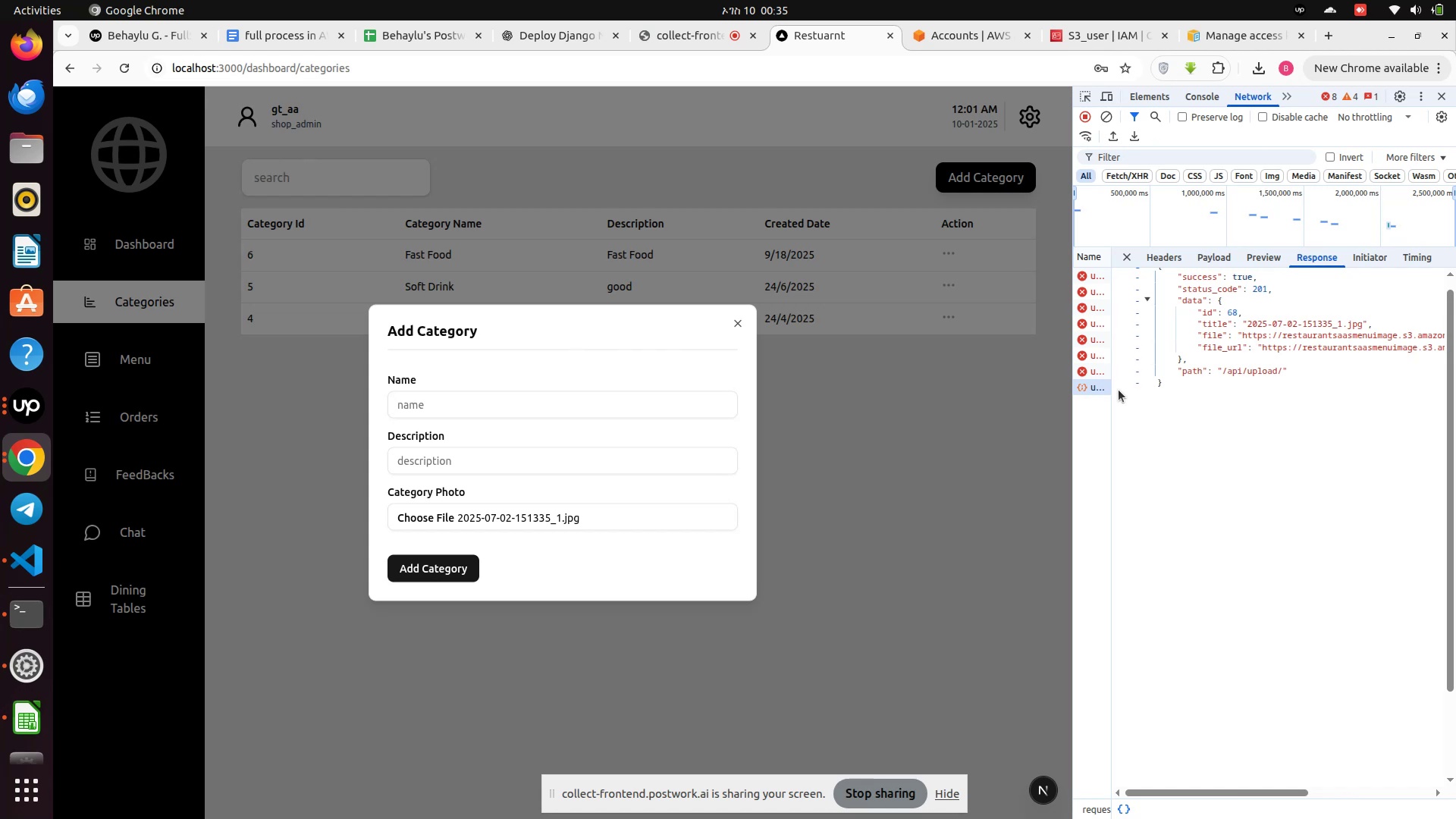 
mouse_move([477, 426])
 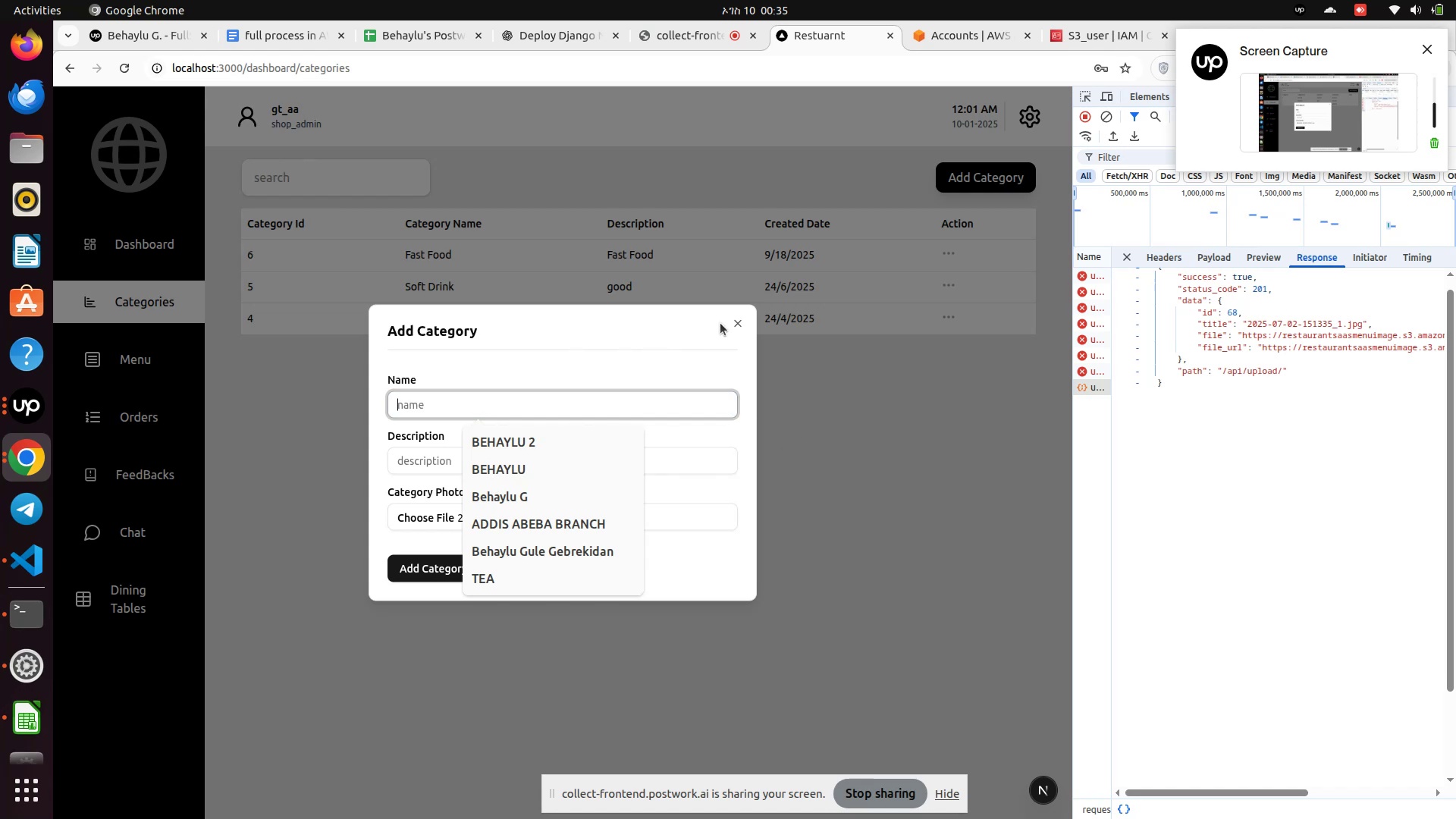 
left_click([736, 322])
 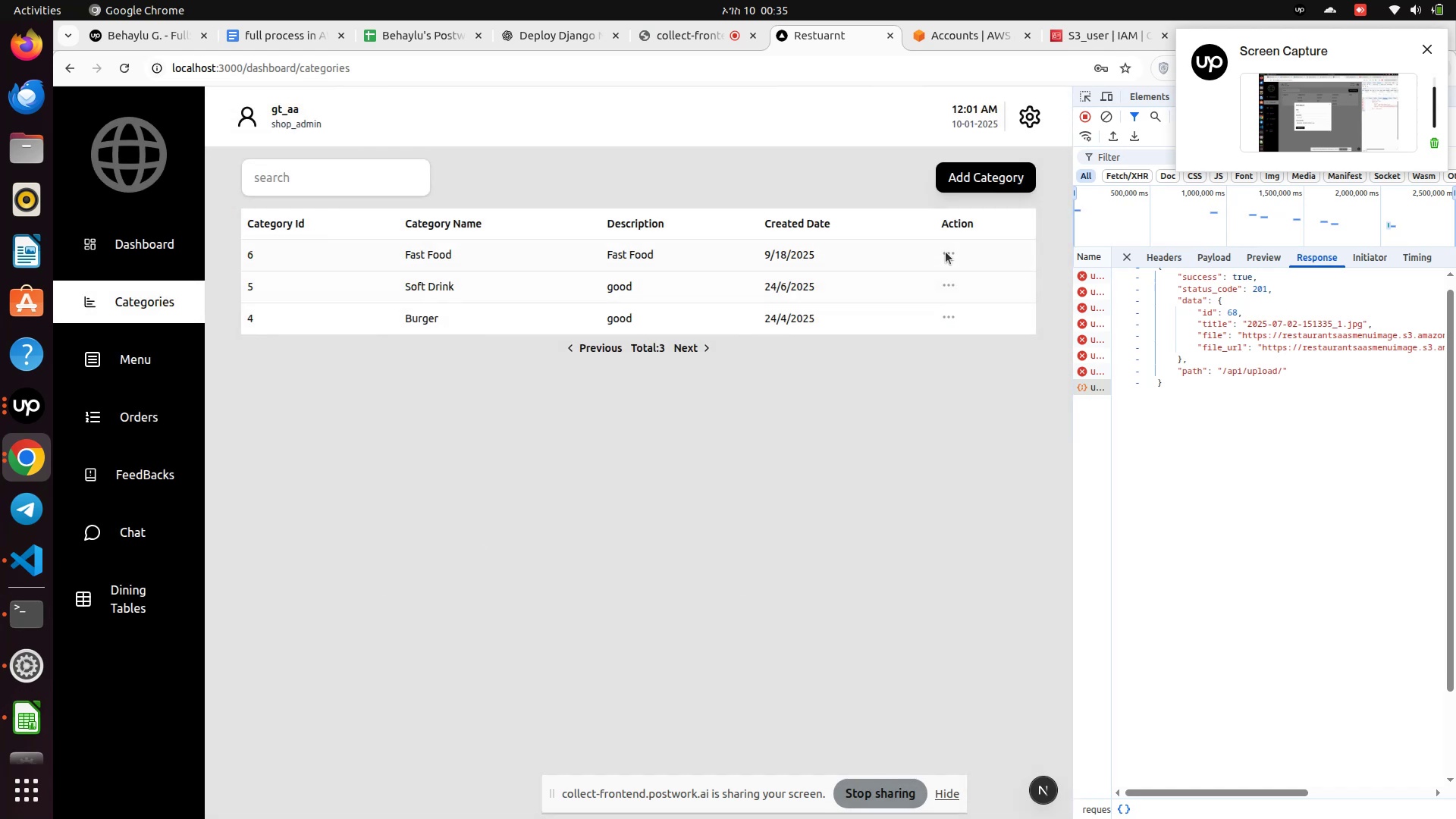 
left_click([945, 251])
 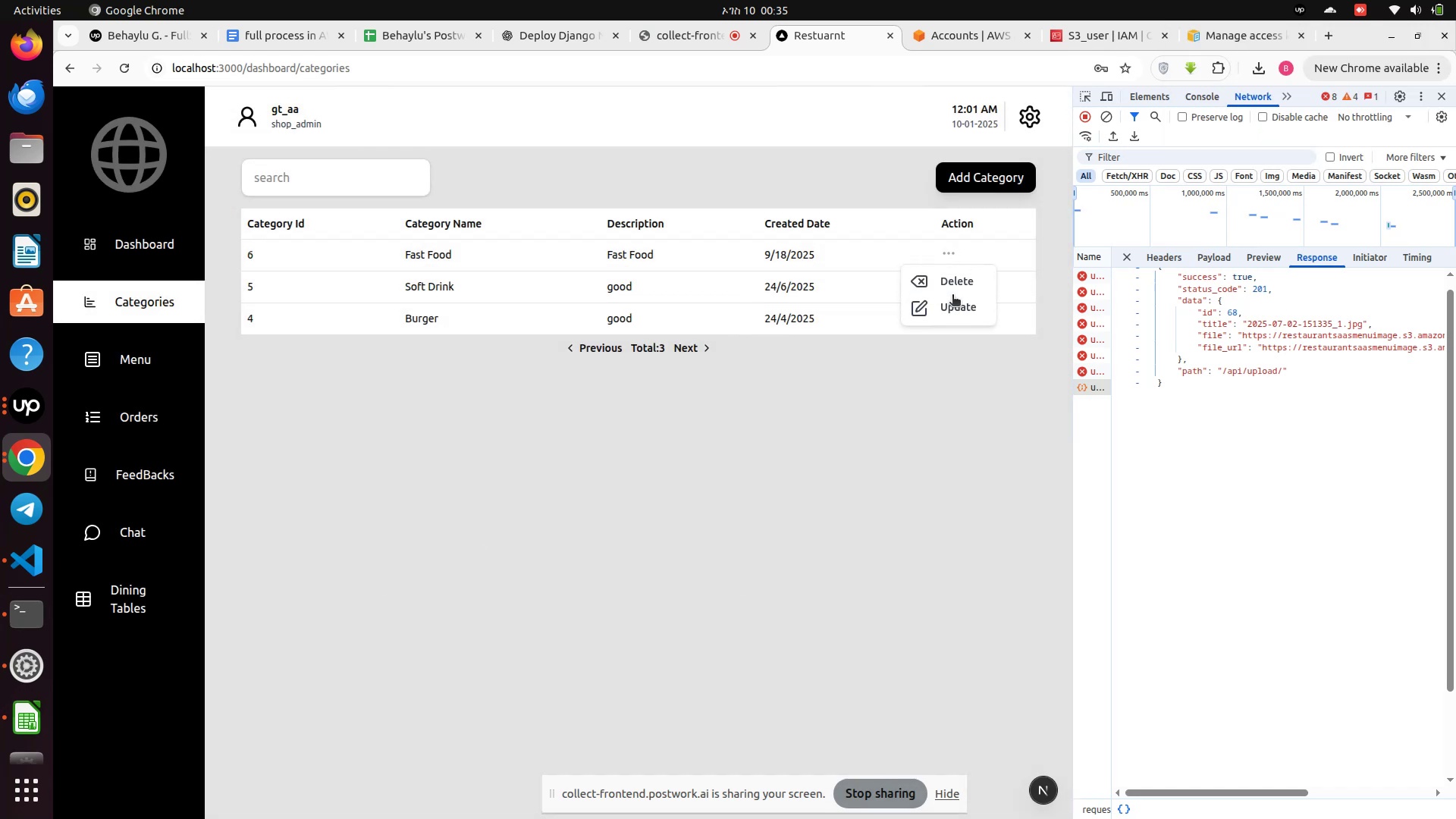 
left_click([950, 309])
 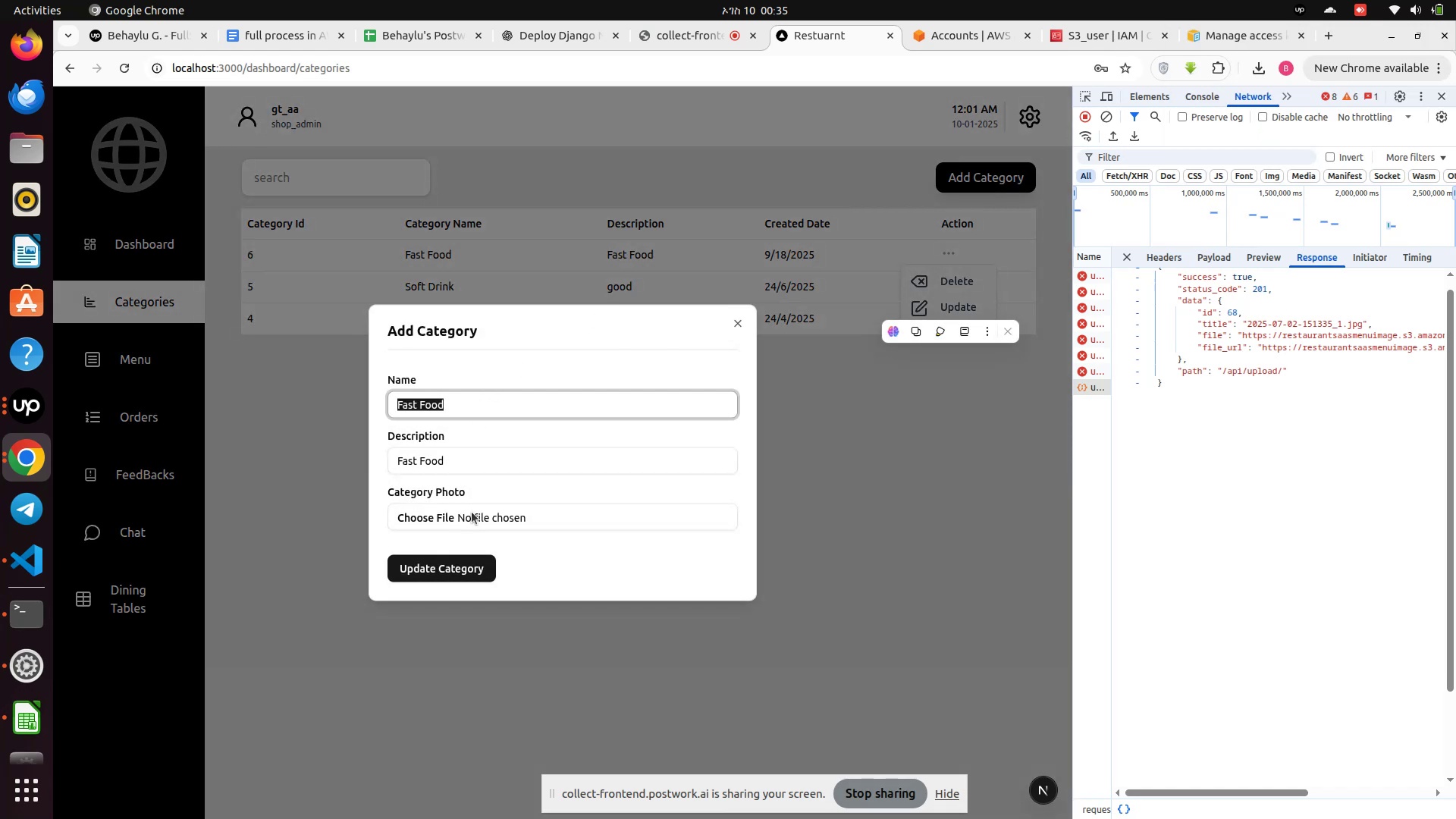 
left_click([468, 518])
 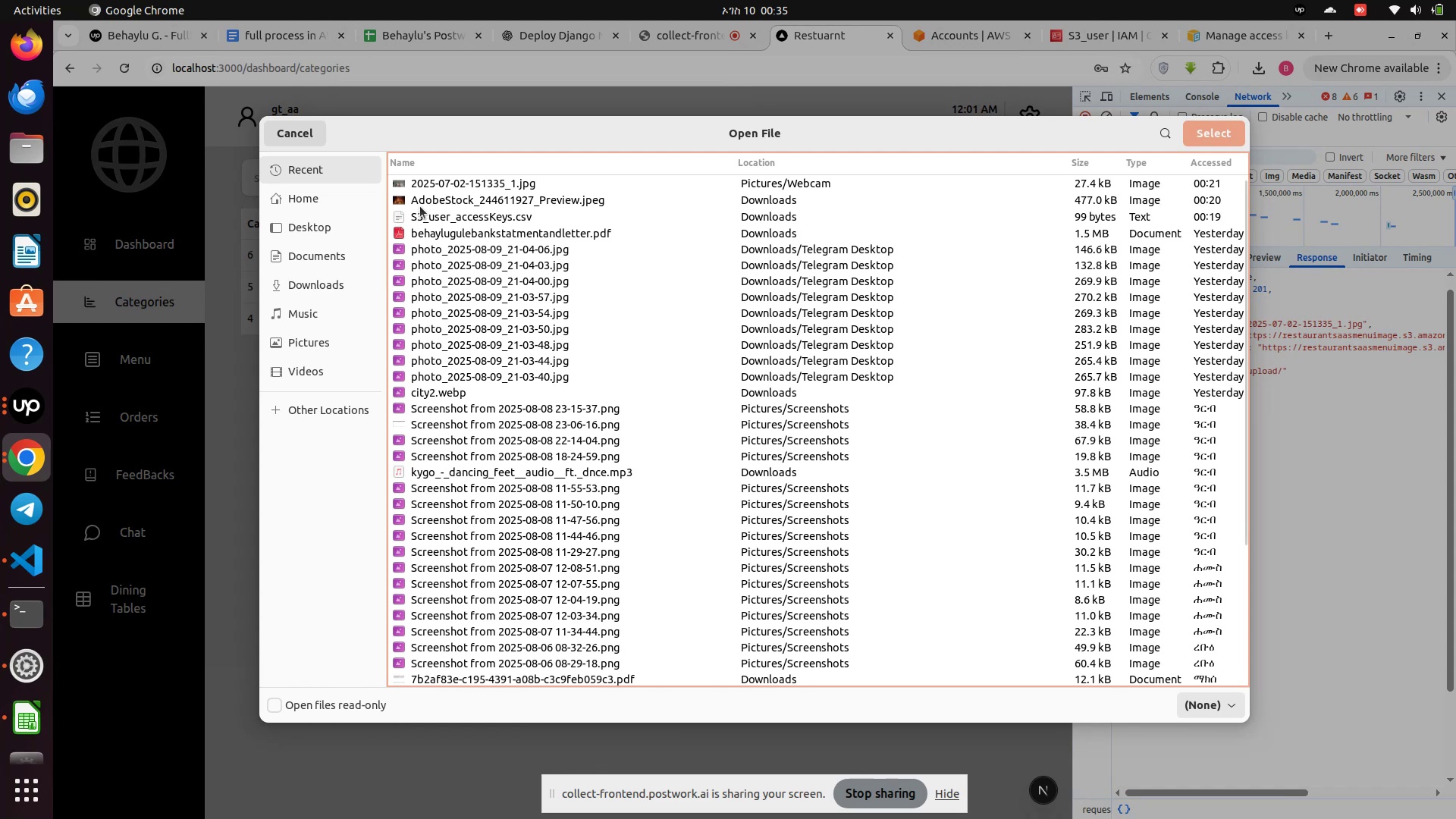 
double_click([420, 206])
 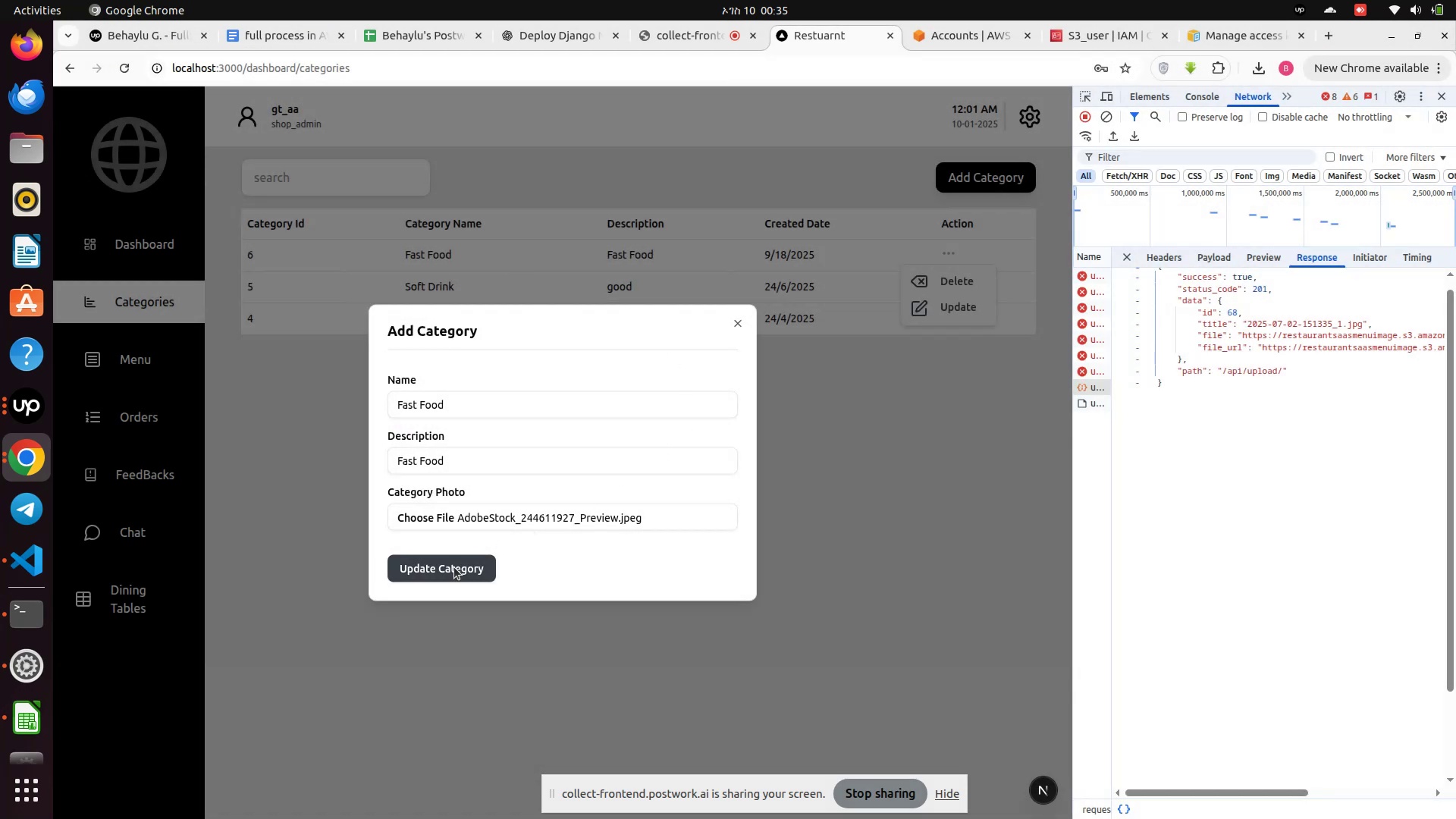 
left_click([452, 570])
 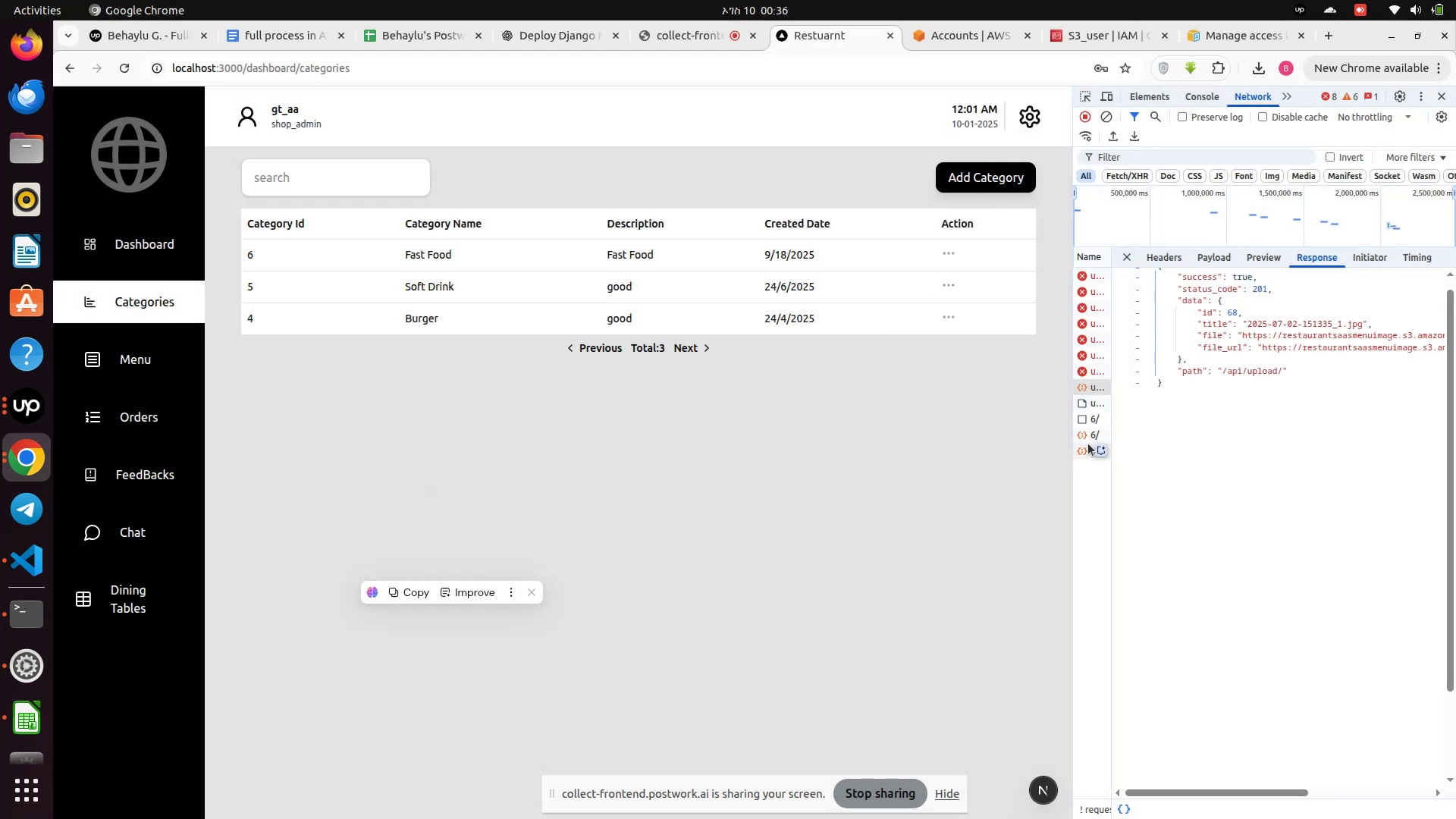 
left_click([1082, 449])
 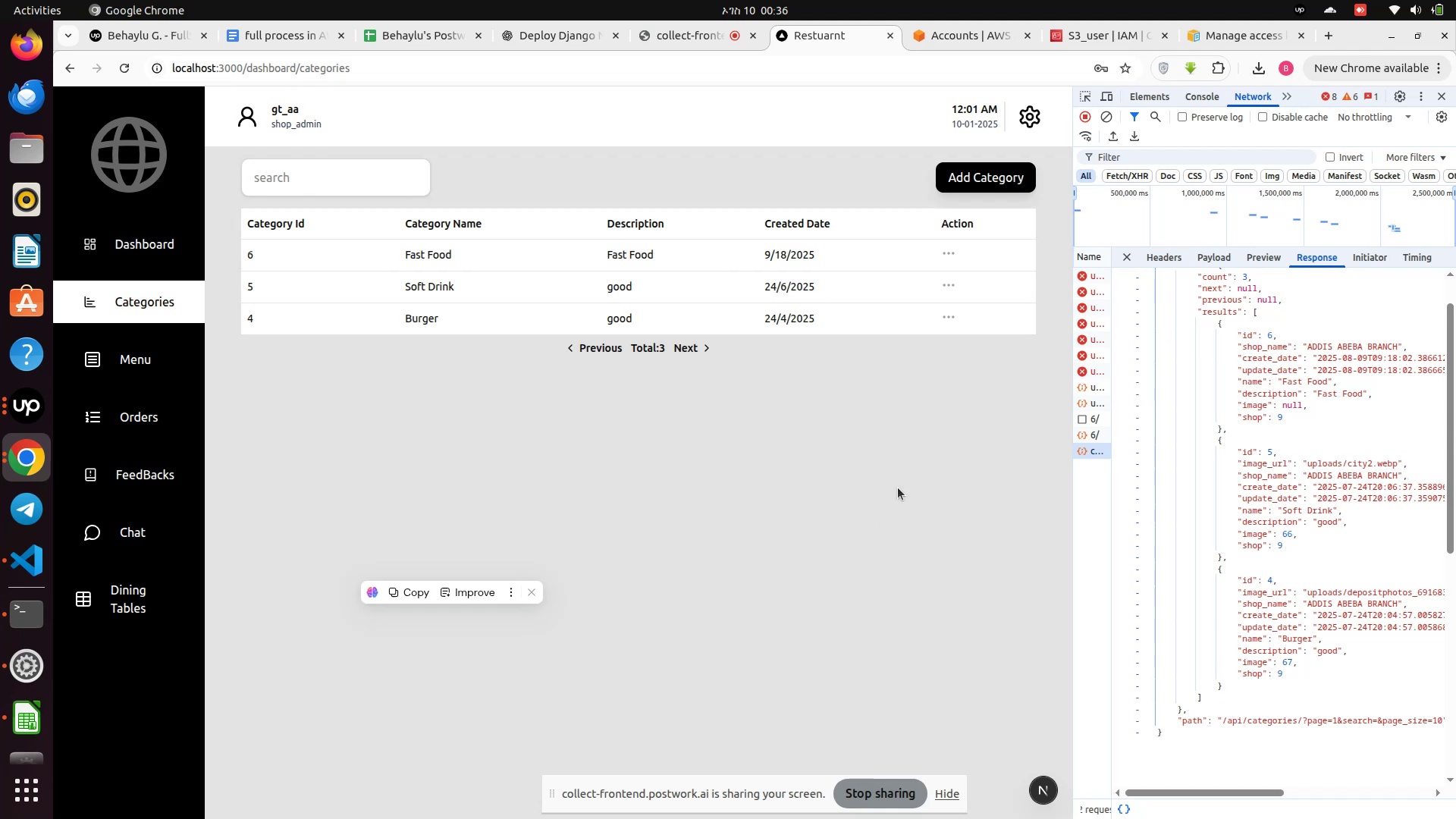 
wait(11.72)
 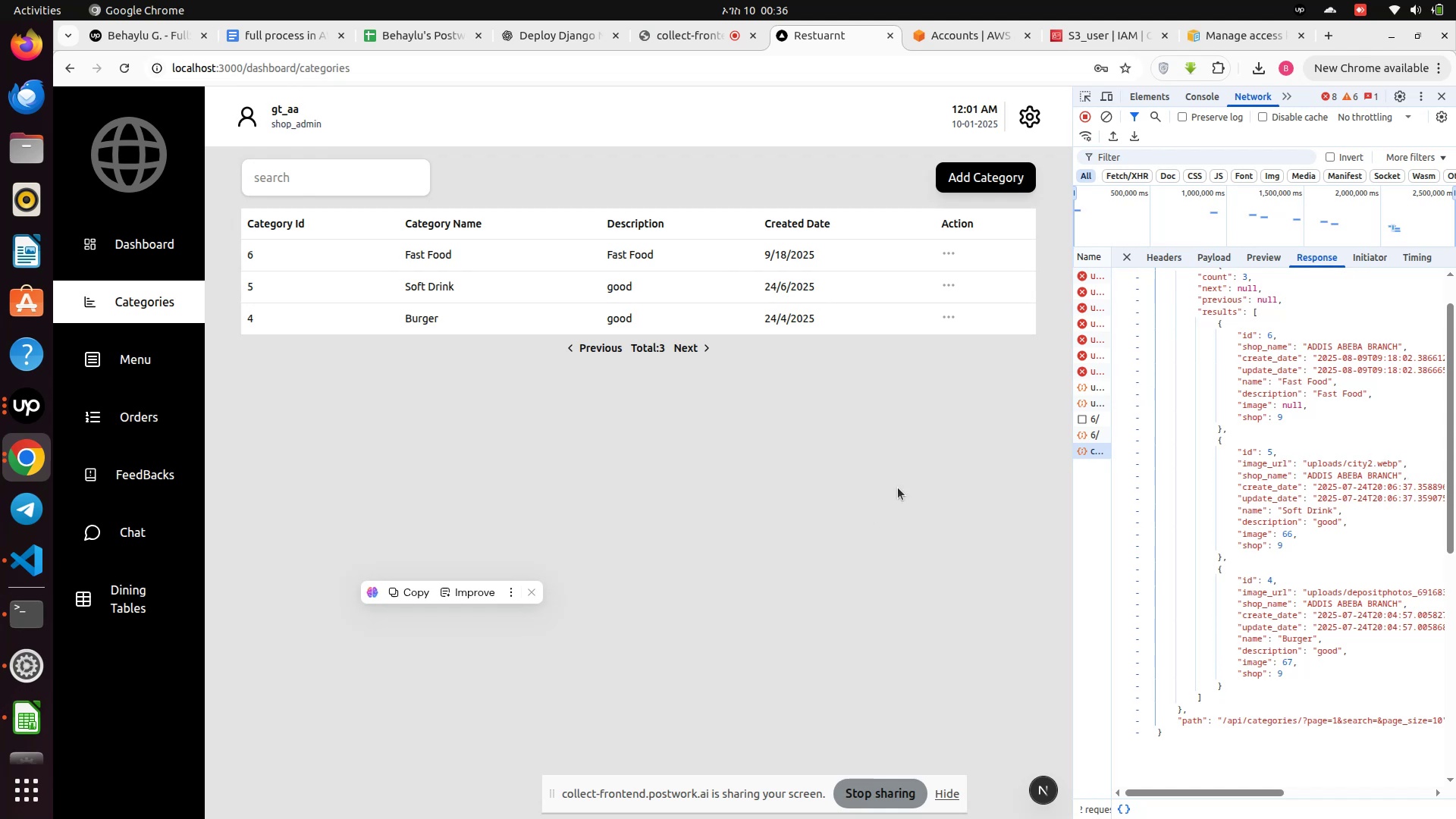 
mouse_move([1228, 64])
 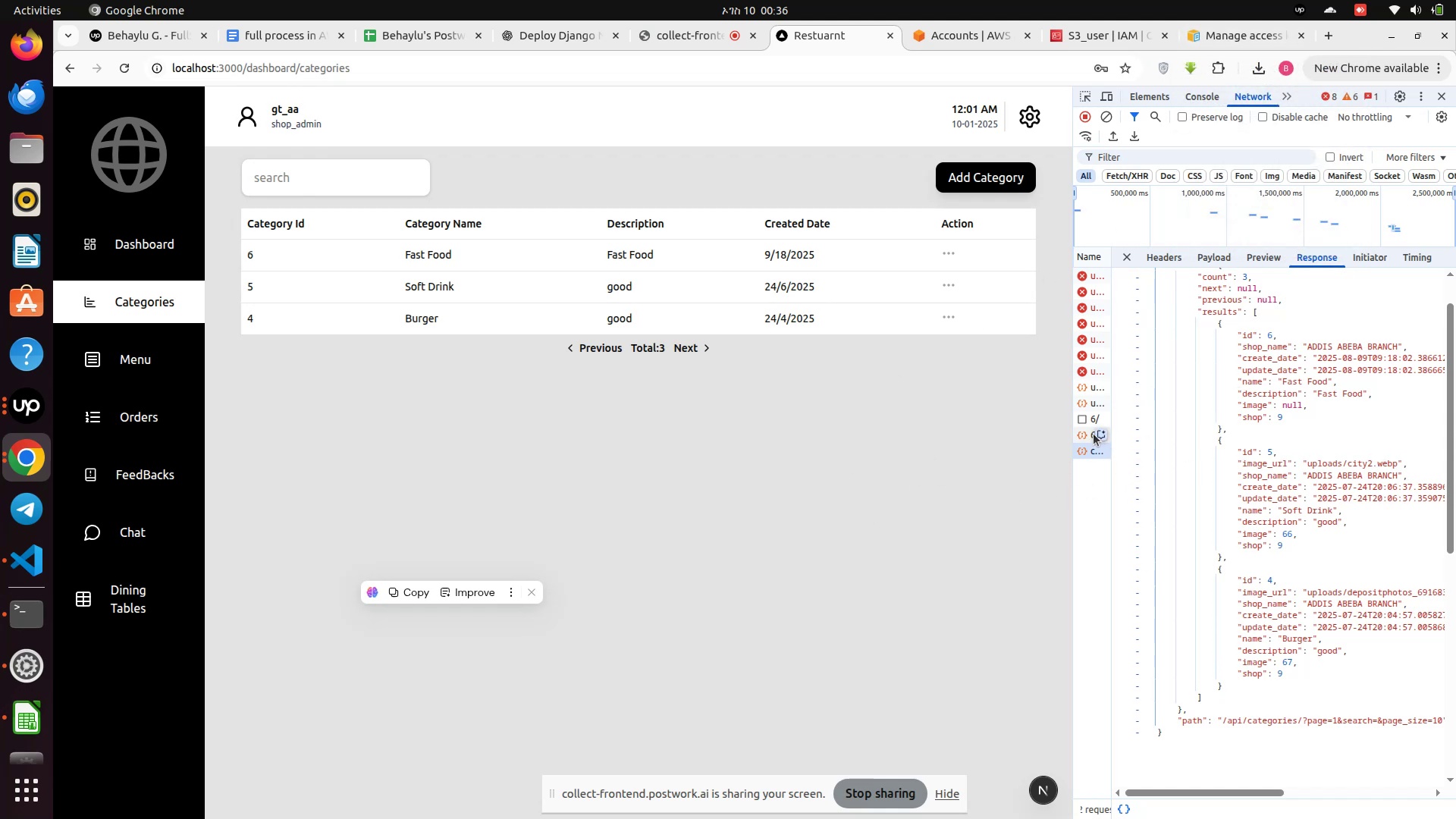 
left_click([1074, 434])
 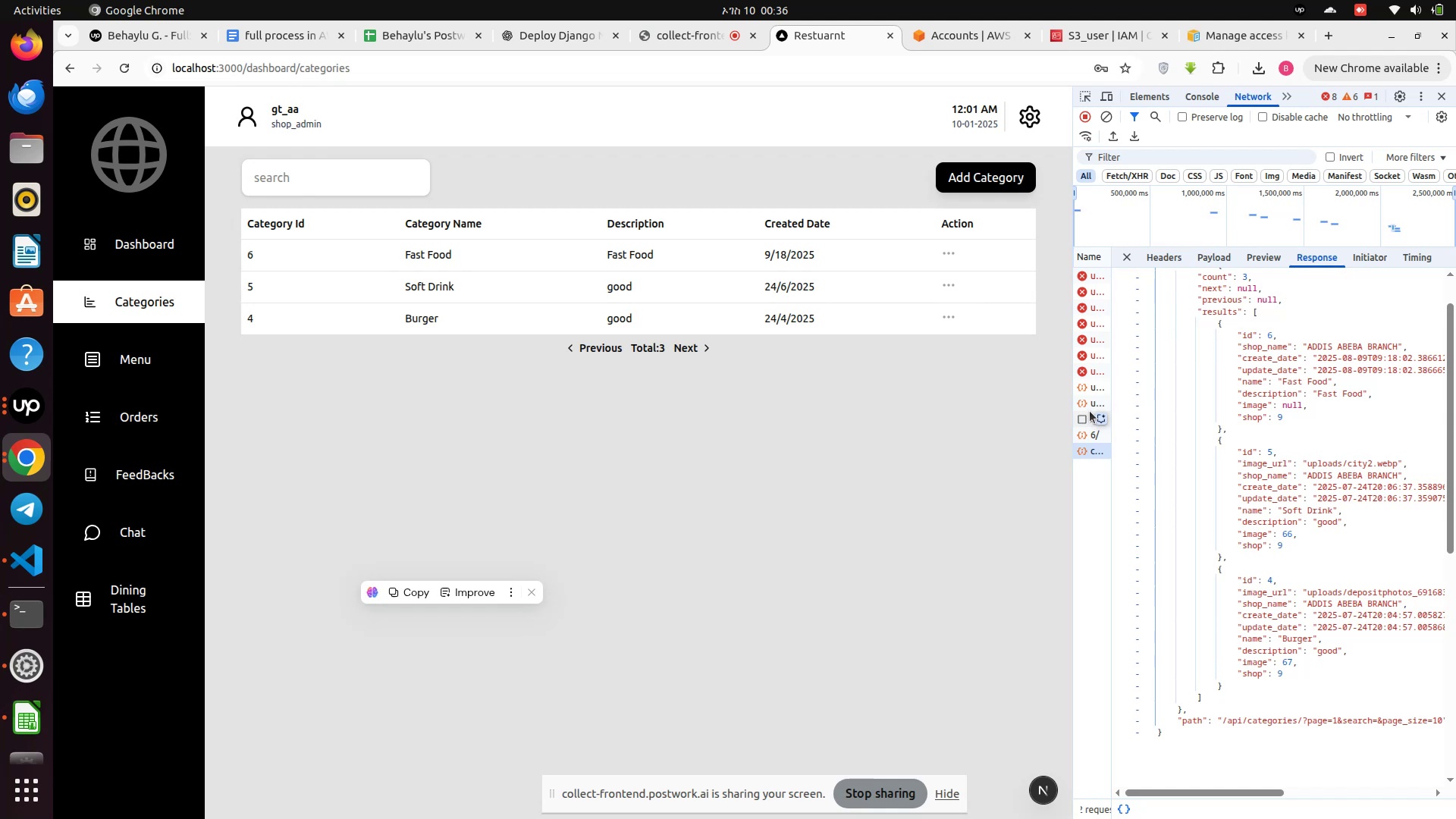 
left_click([1090, 400])
 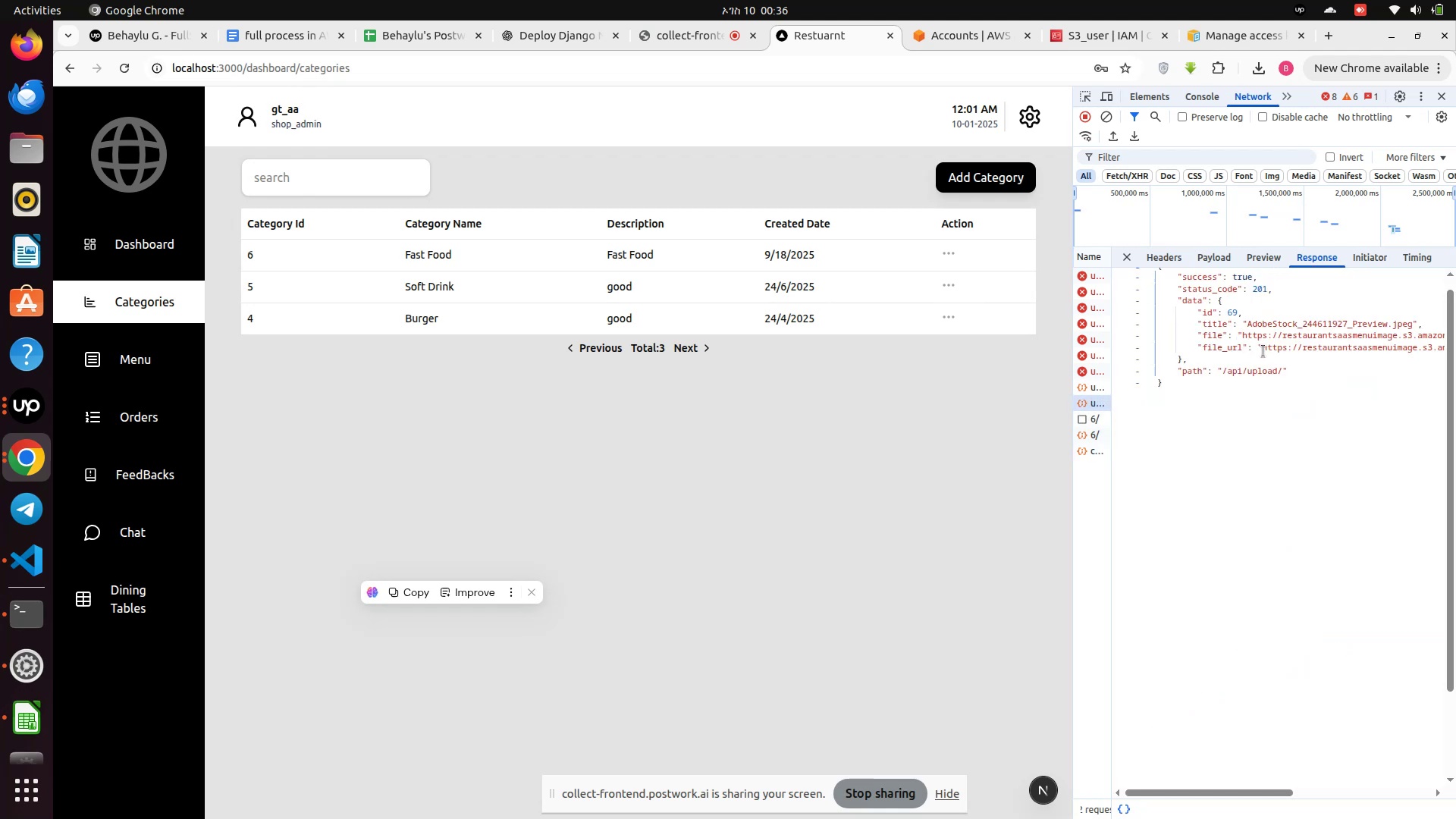 
left_click_drag(start_coordinate=[1263, 350], to_coordinate=[1417, 350])
 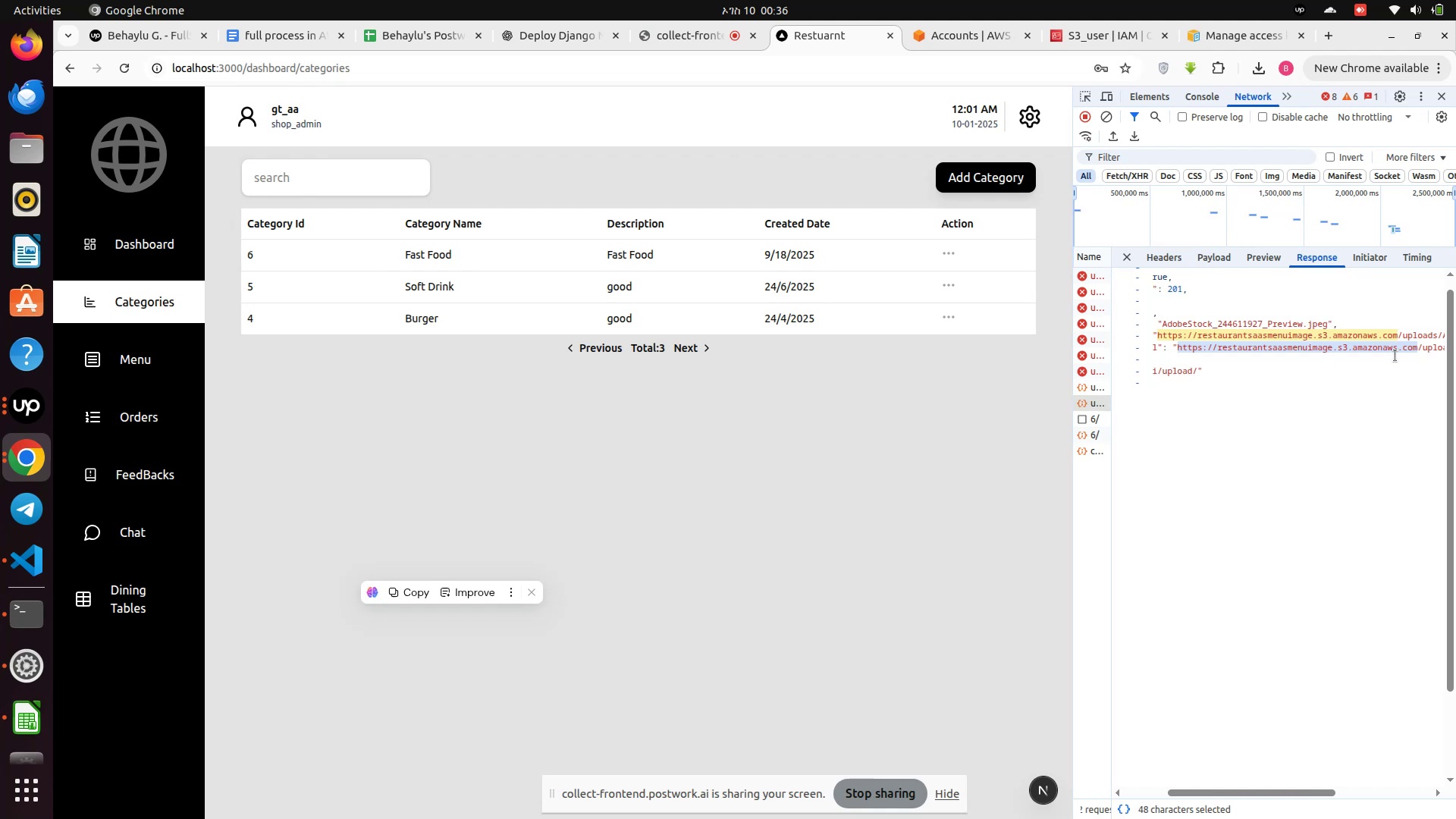 
right_click([1395, 356])
 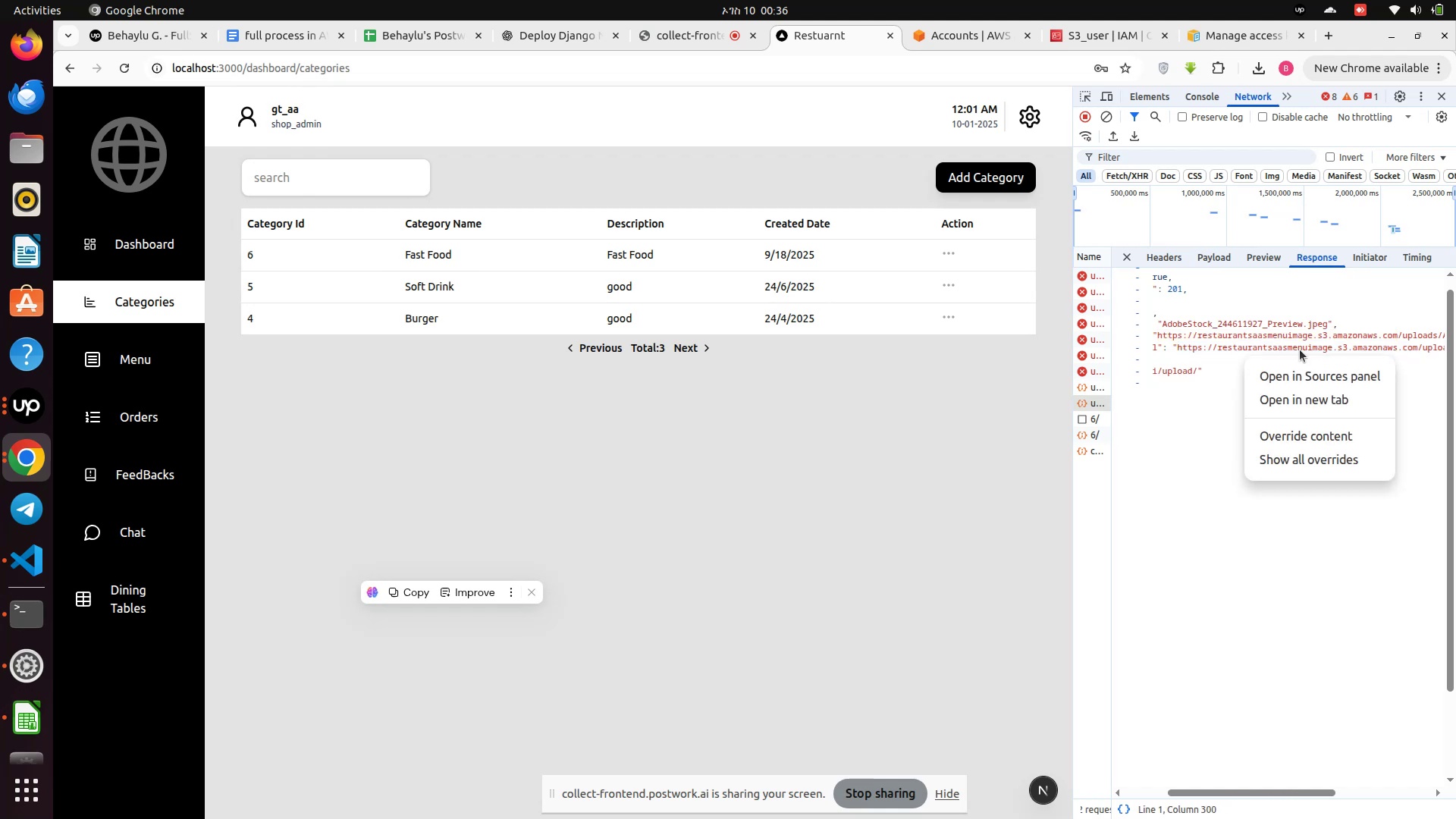 
right_click([1300, 350])
 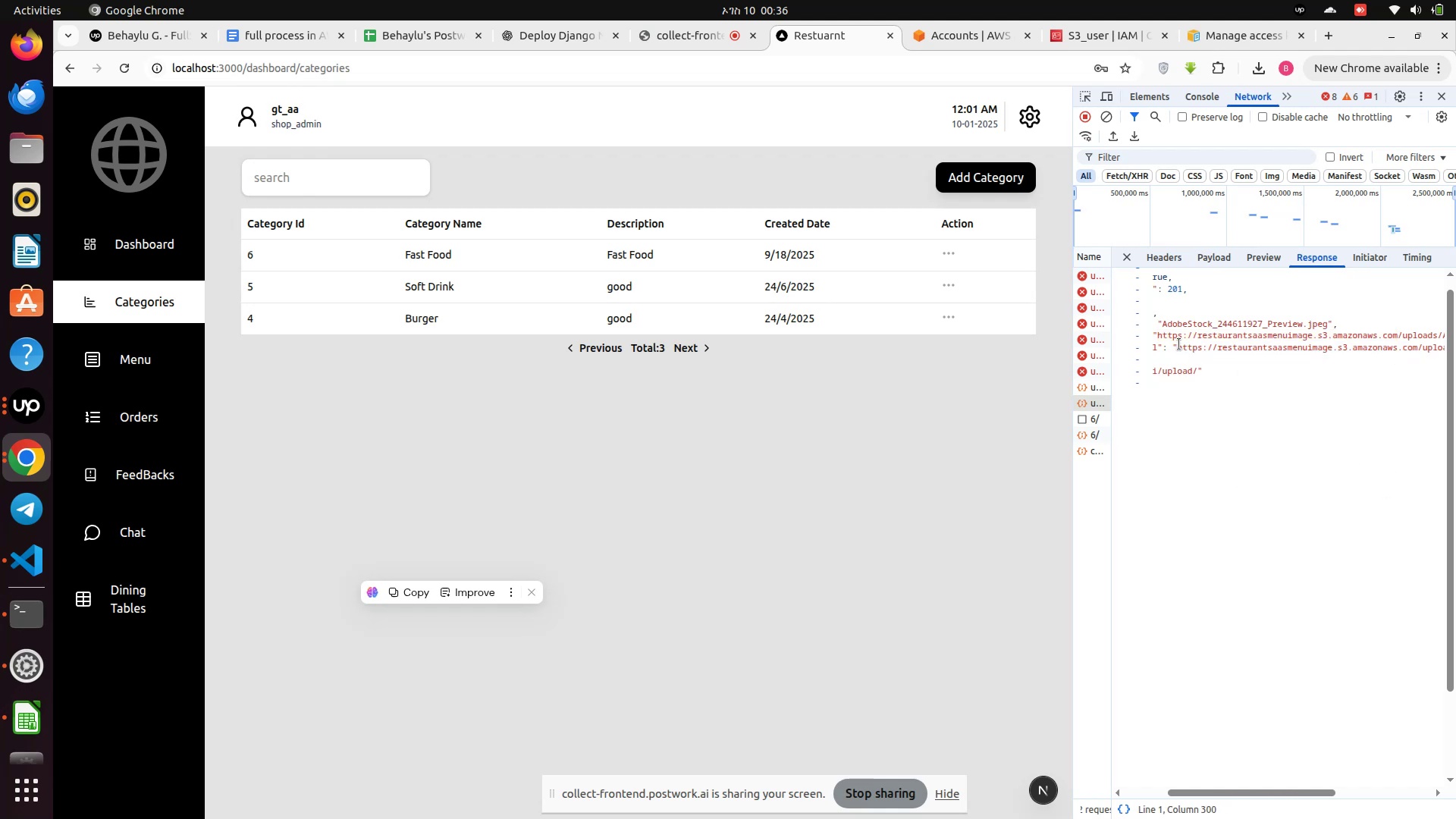 
left_click_drag(start_coordinate=[1179, 344], to_coordinate=[1418, 349])
 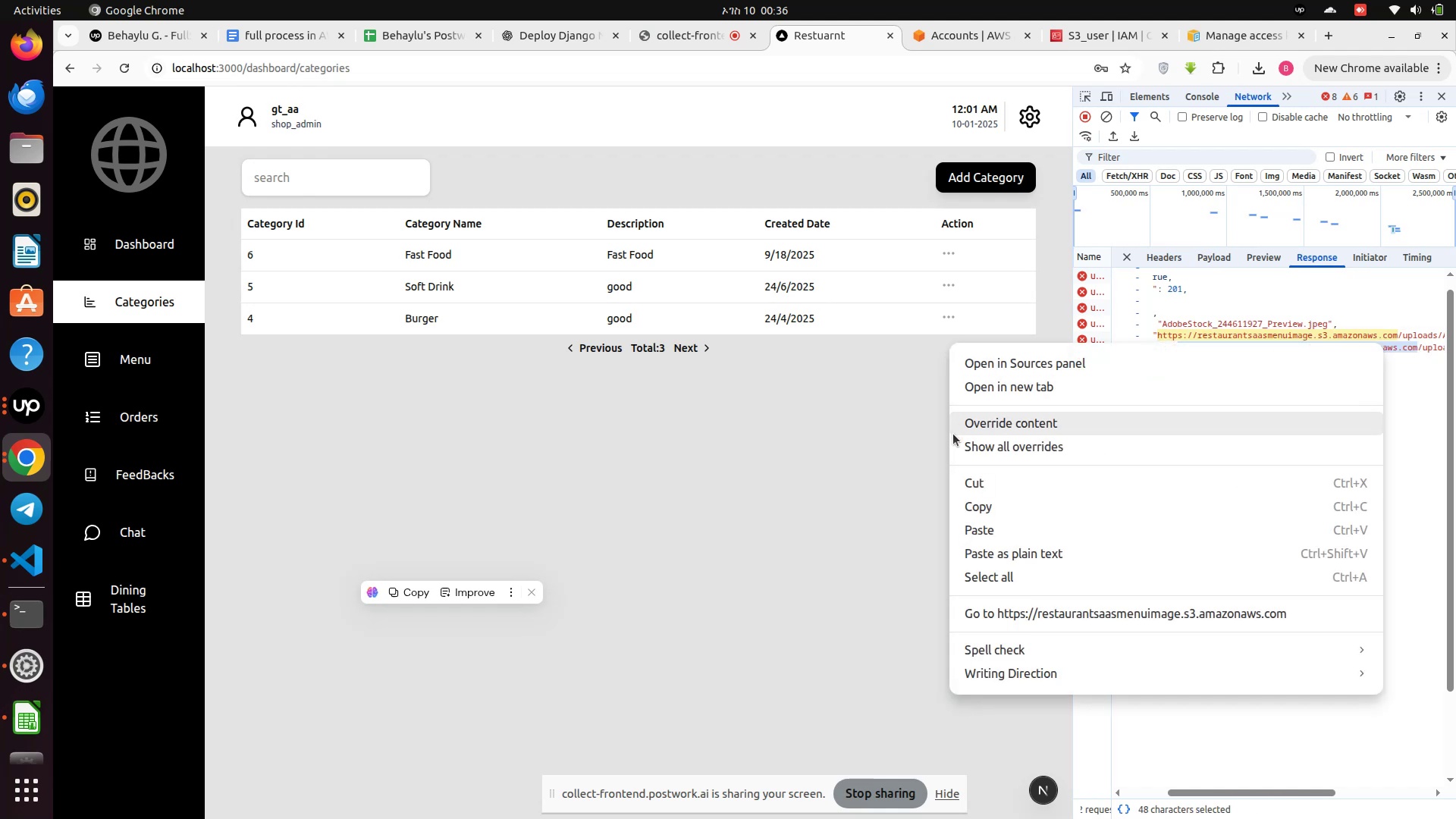 
left_click([981, 504])
 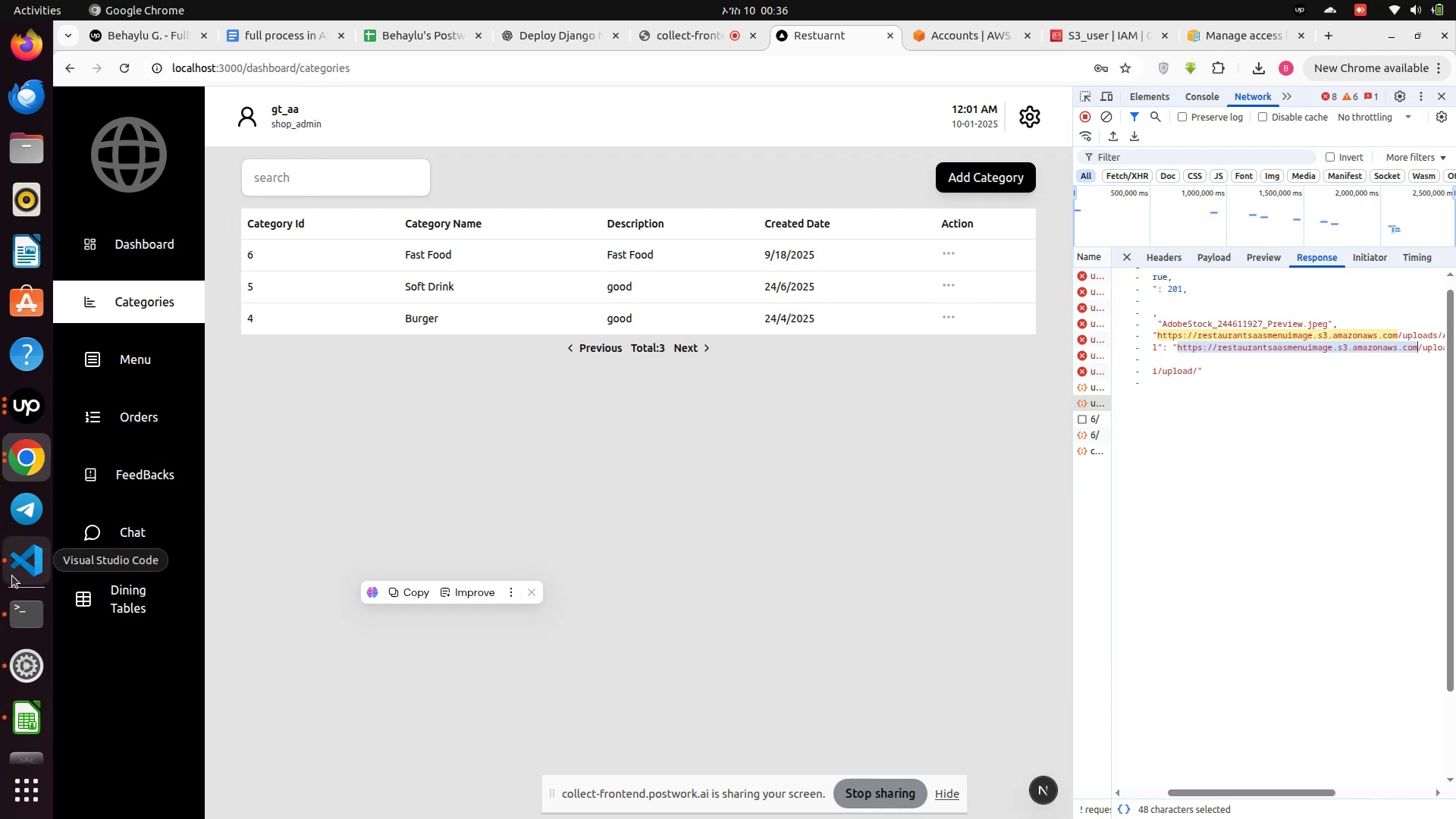 
left_click([24, 566])
 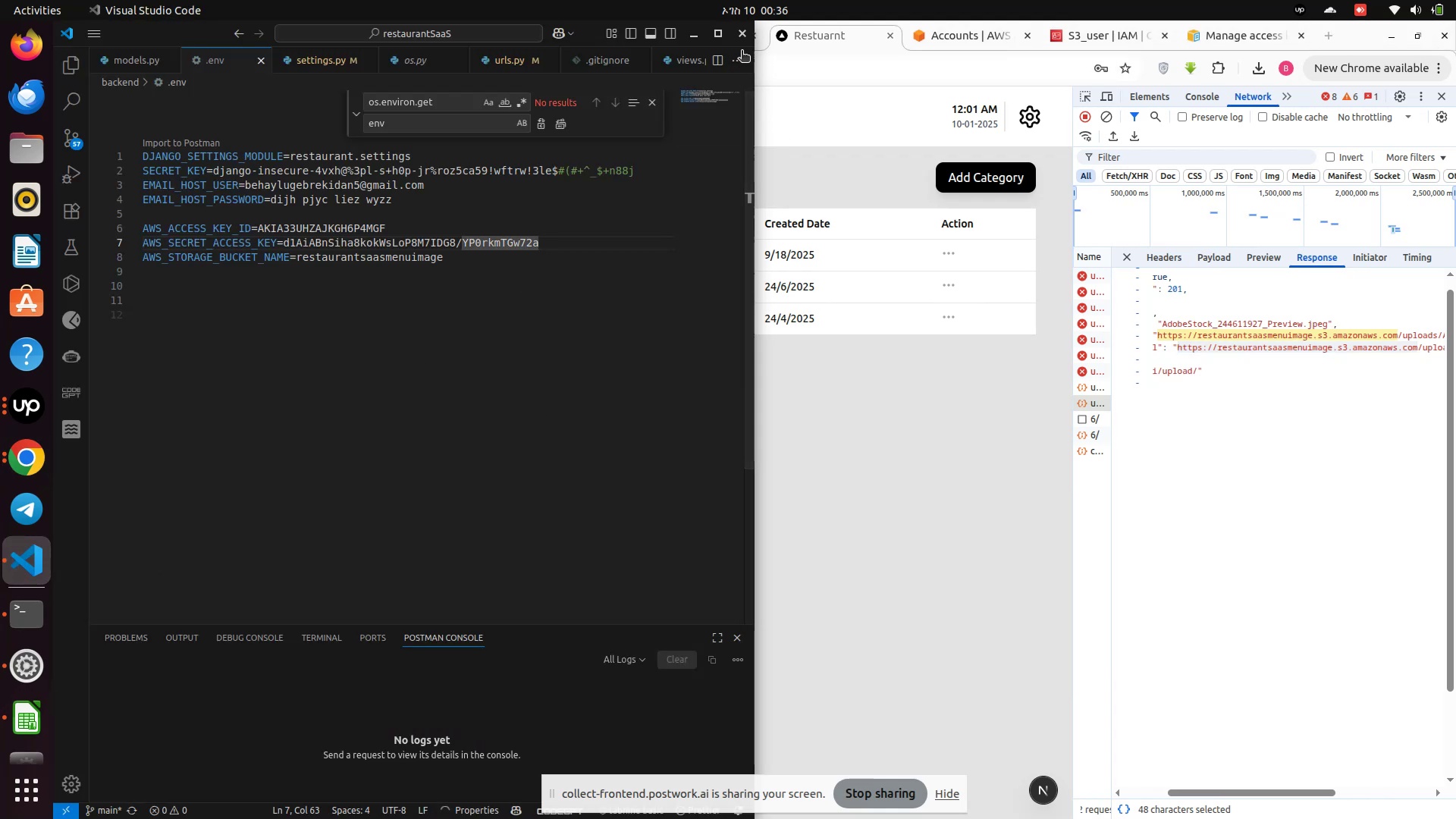 
left_click([714, 32])
 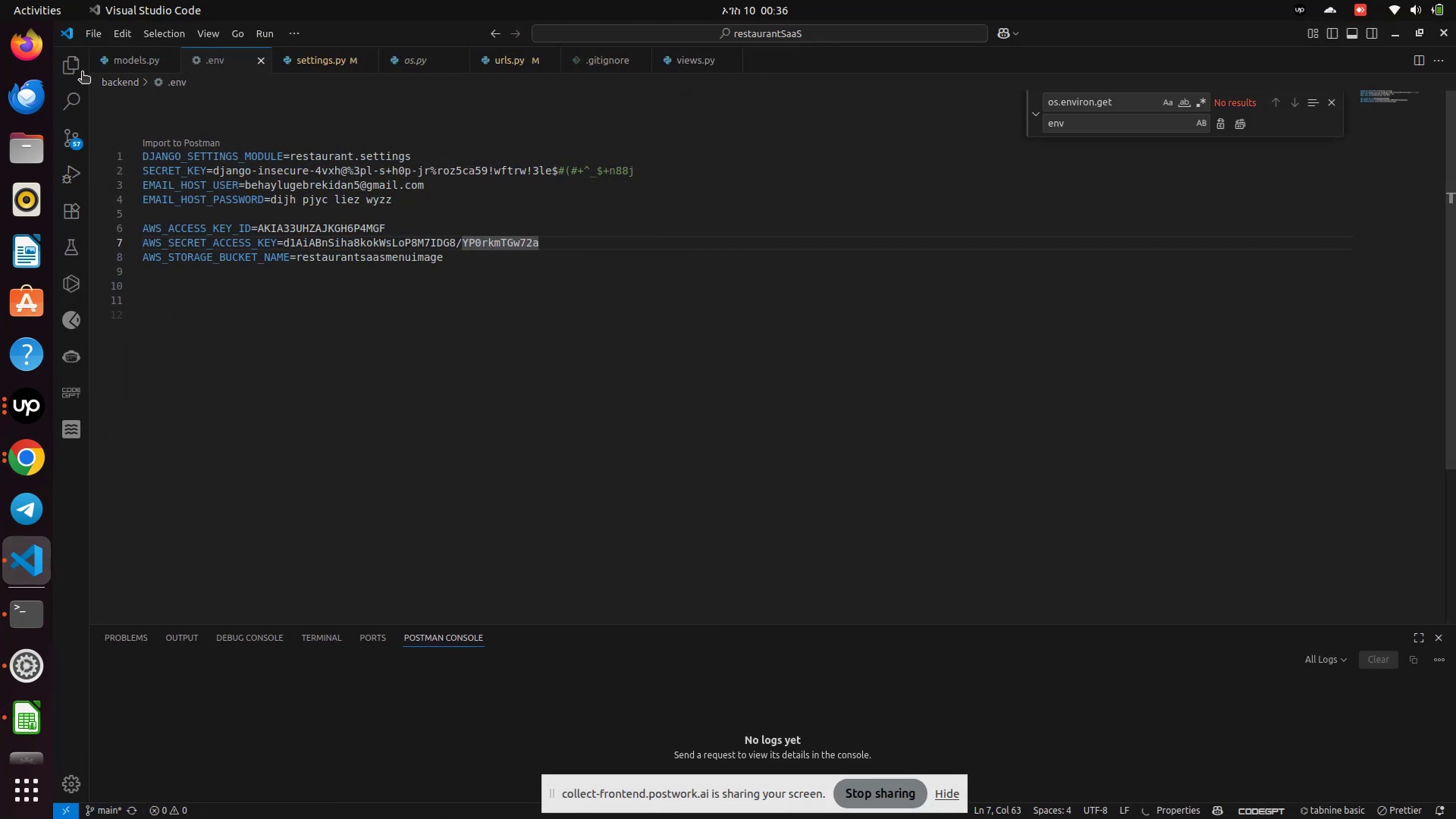 
left_click([79, 70])
 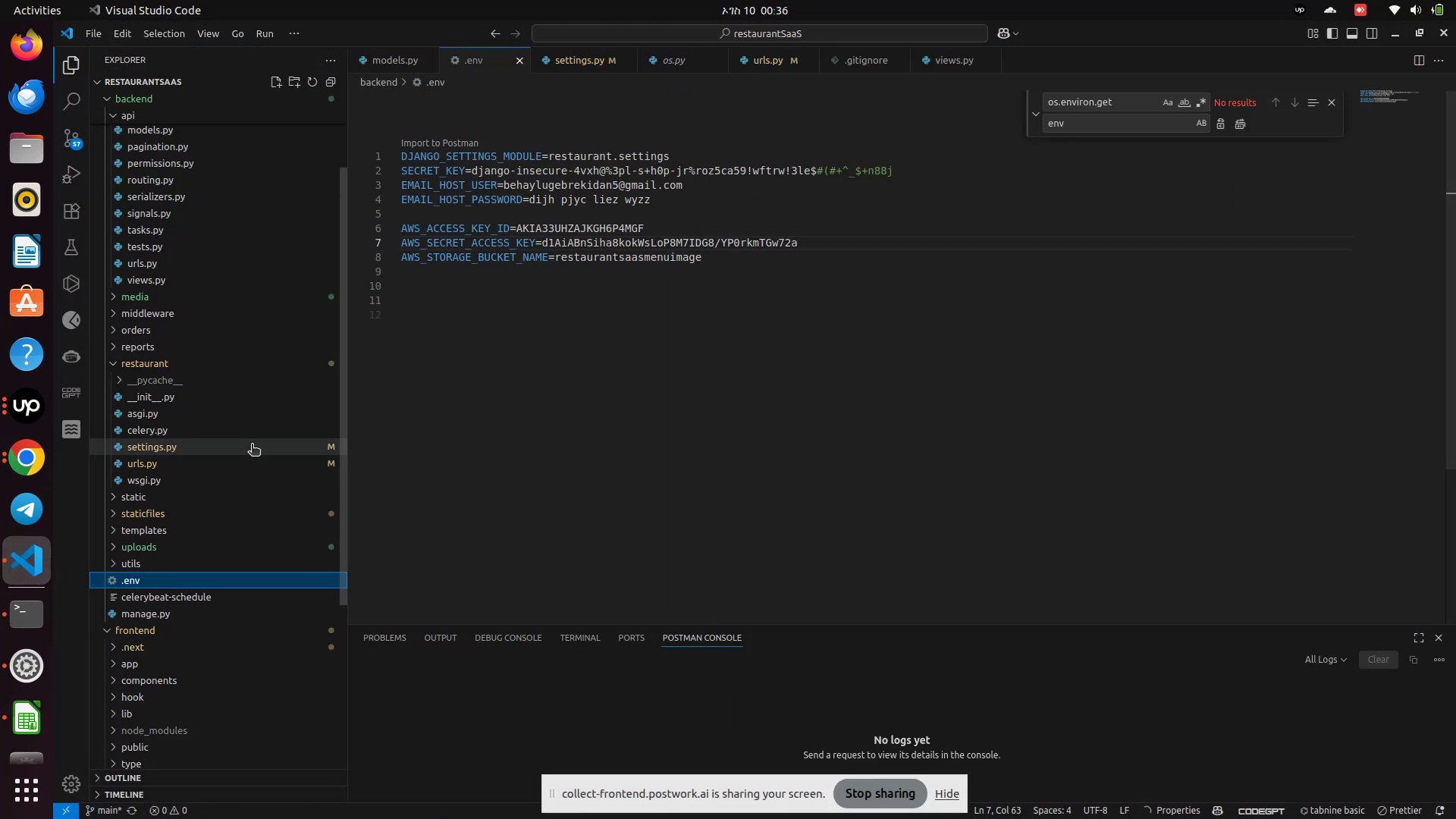 
scroll: coordinate [193, 447], scroll_direction: down, amount: 9.0
 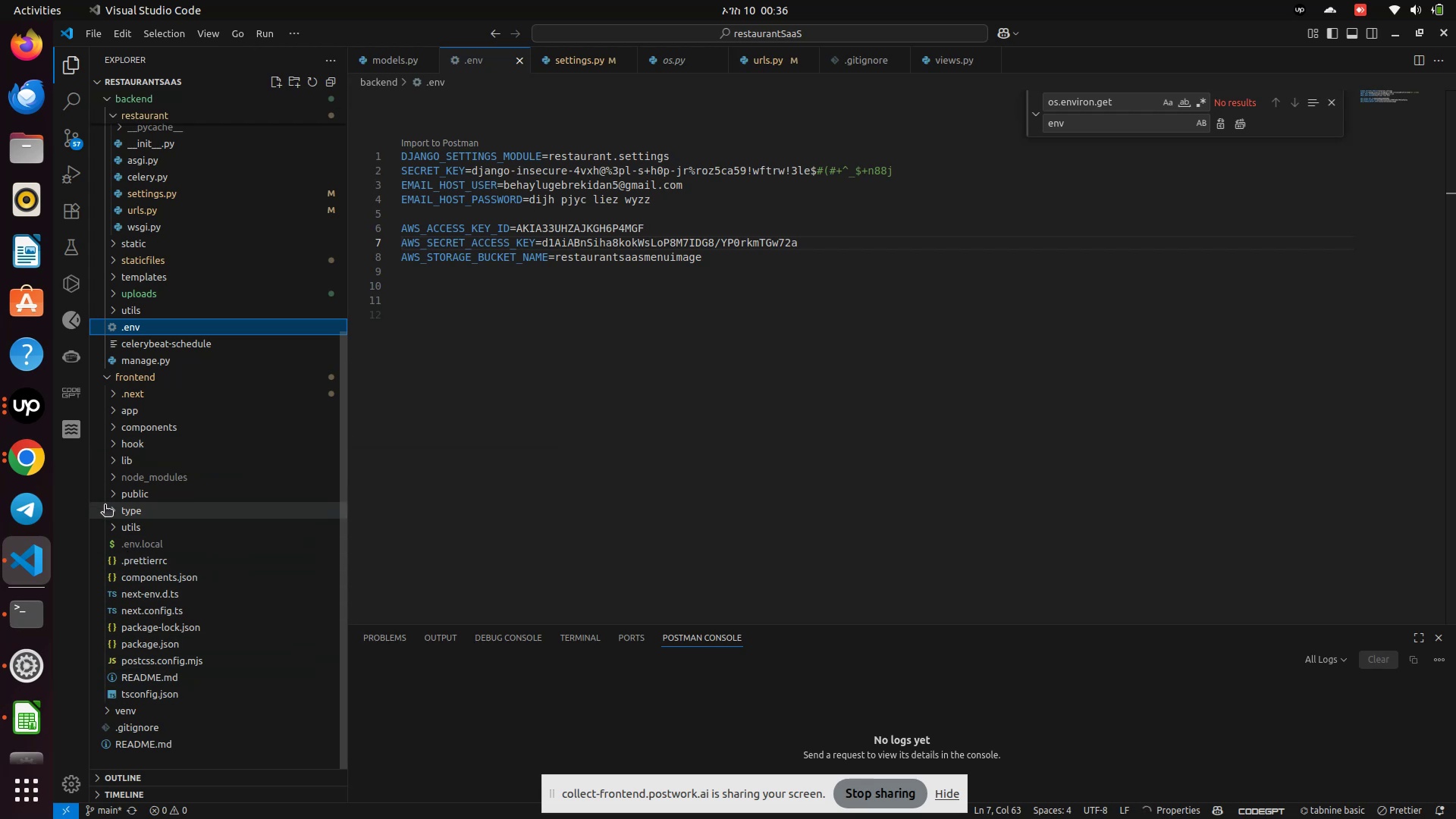 
left_click([121, 526])
 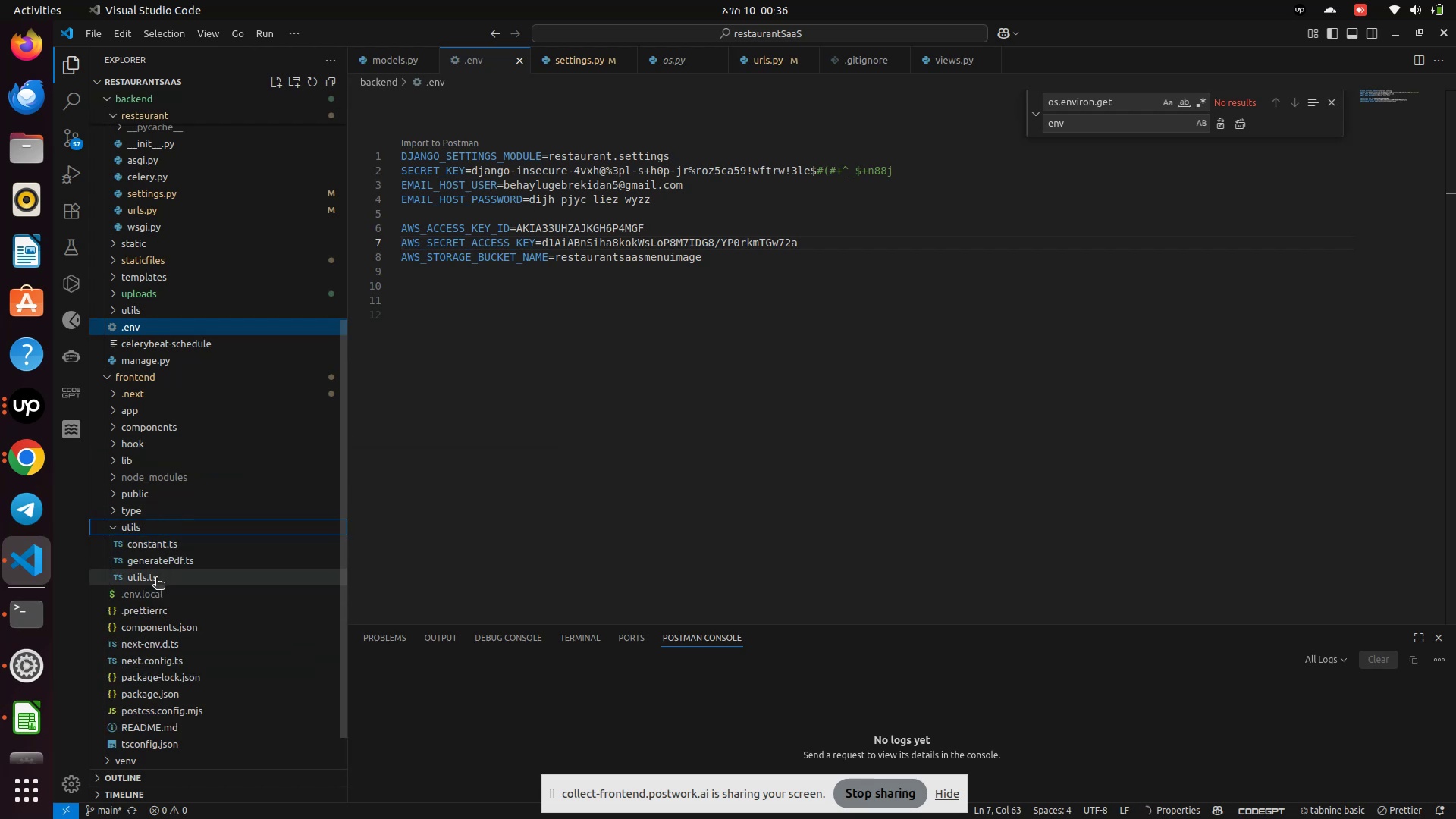 
left_click([155, 579])
 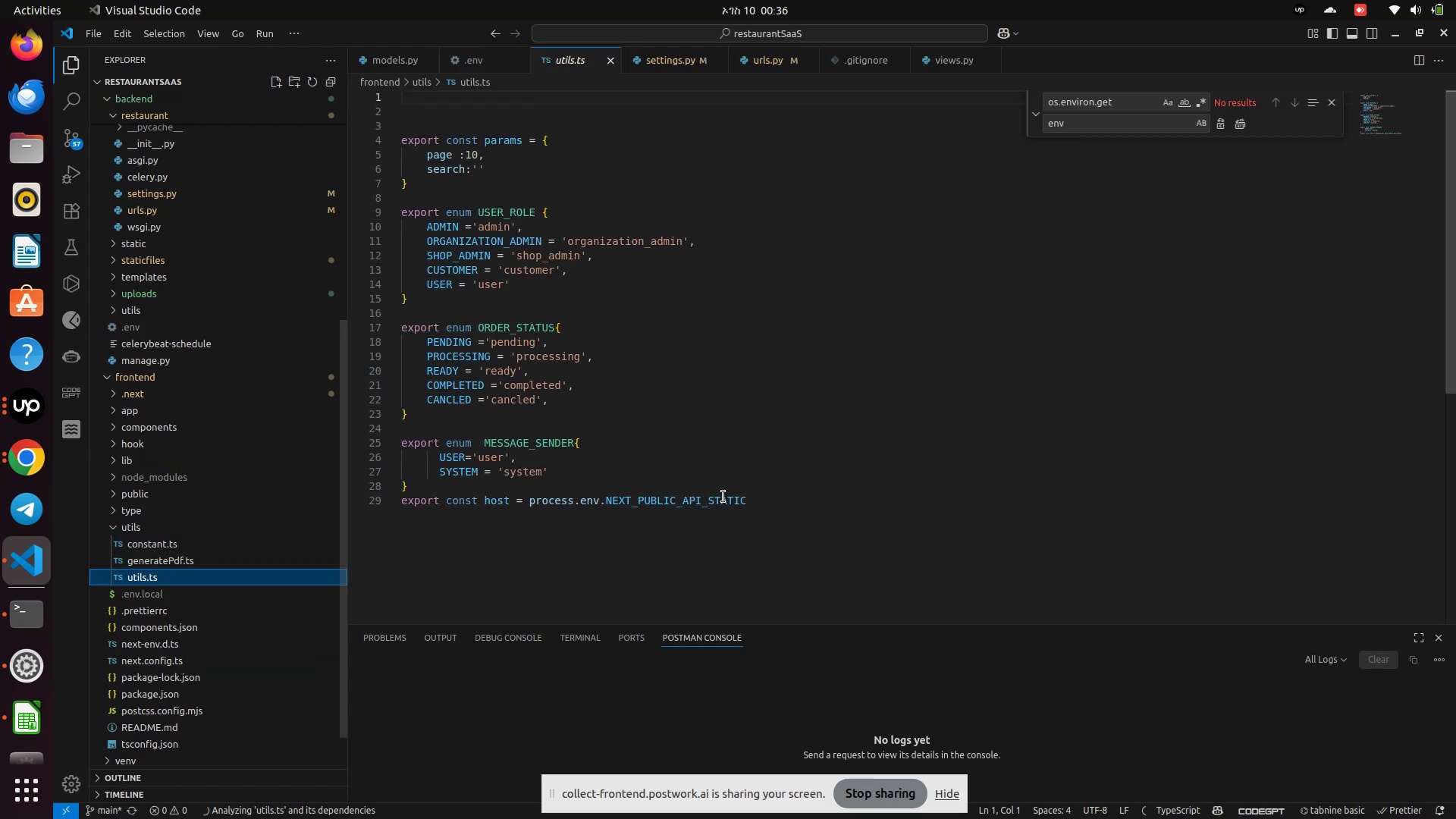 
scroll: coordinate [921, 527], scroll_direction: up, amount: 2.0
 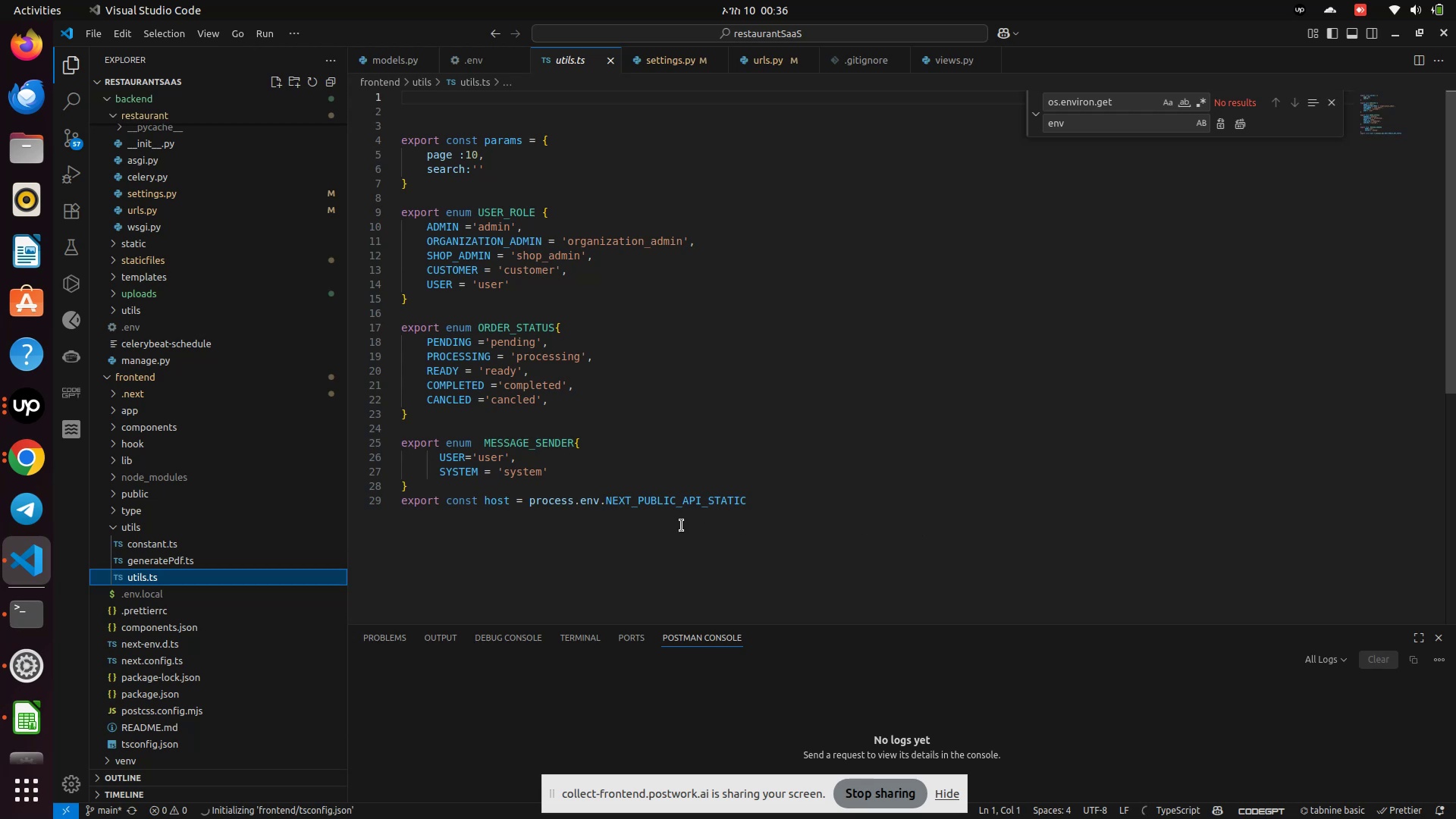 
hold_key(key=ControlLeft, duration=0.93)
 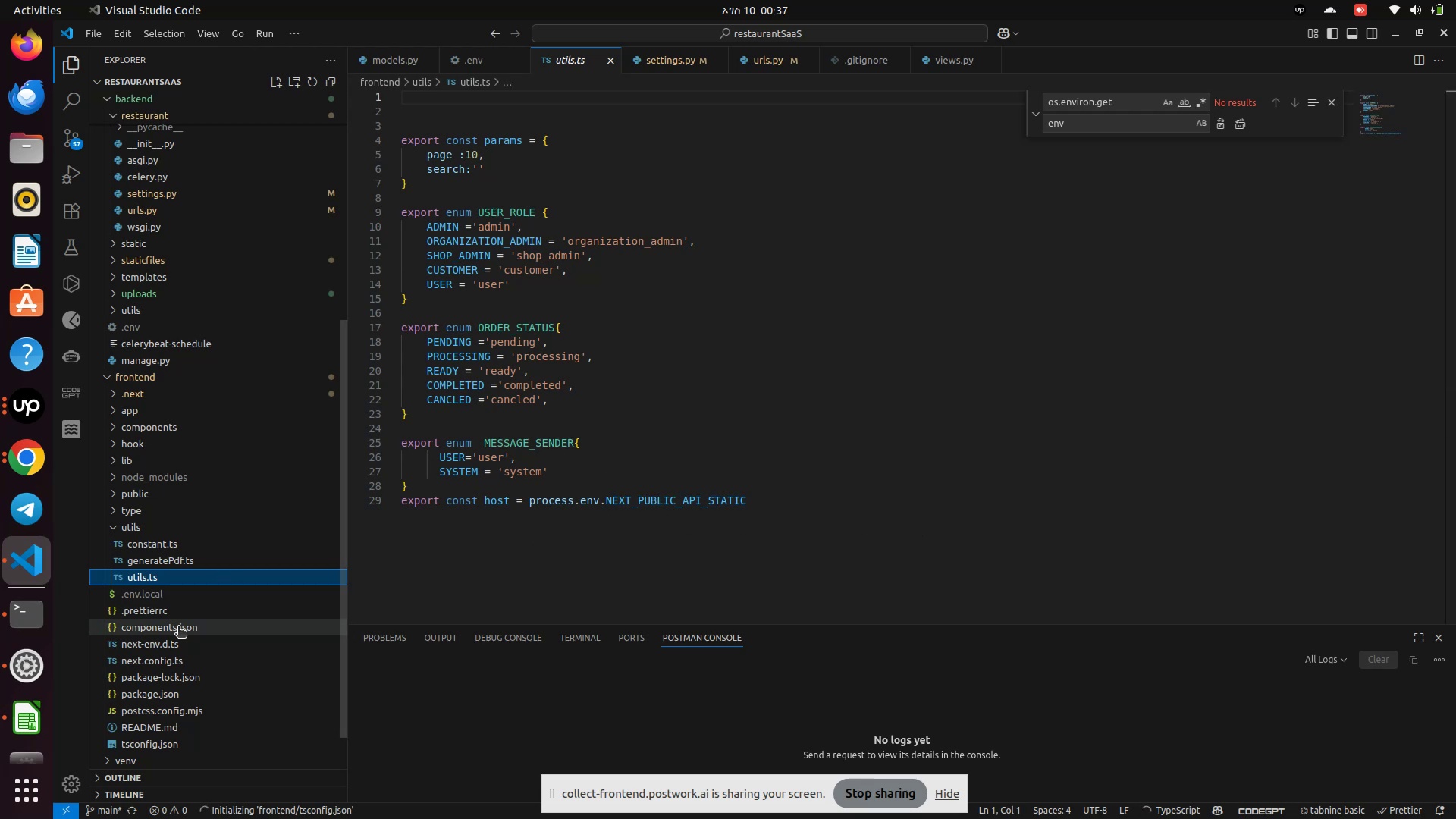 
left_click([148, 595])
 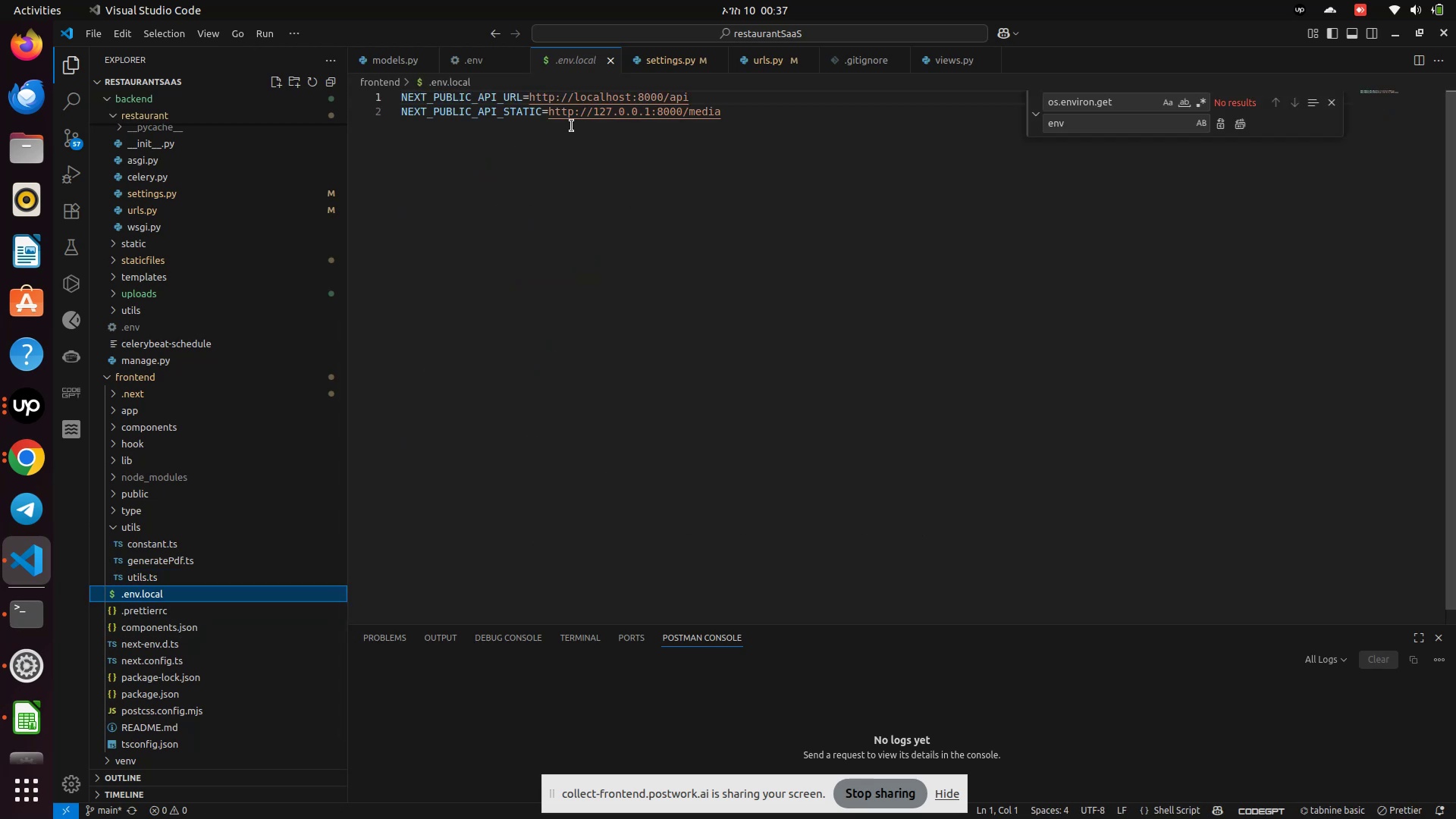 
double_click([519, 113])
 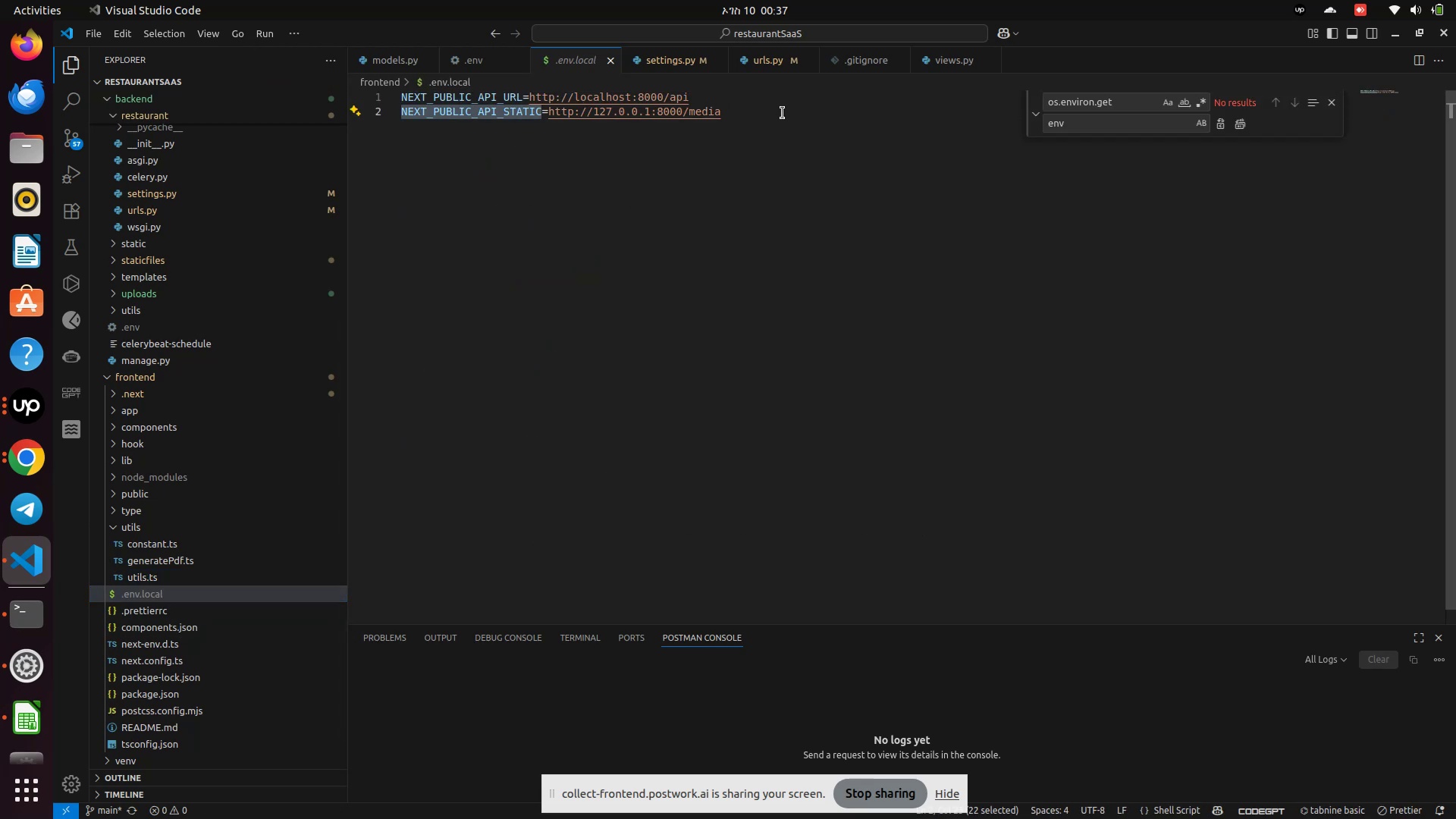 
left_click([775, 110])
 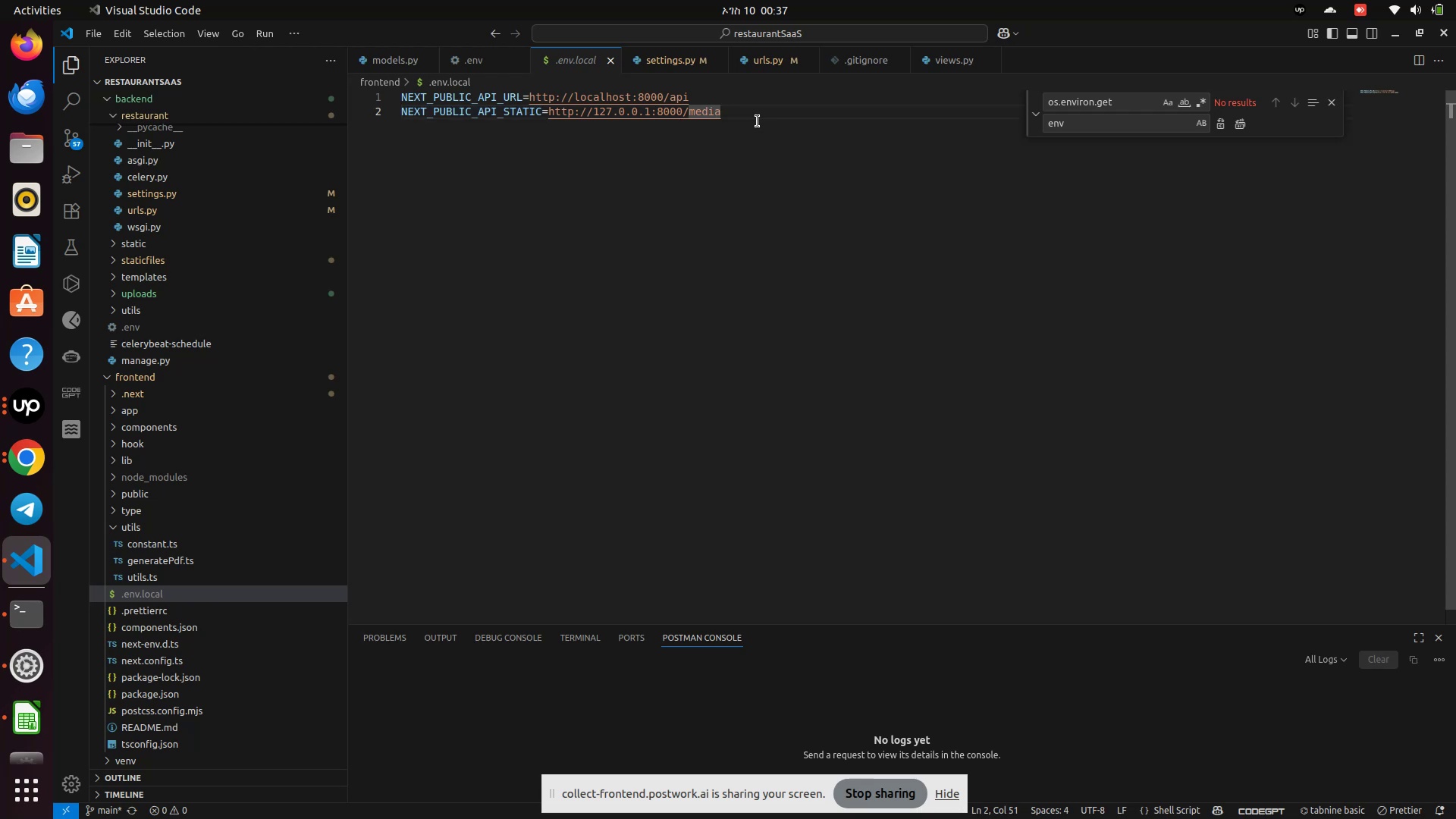 
left_click_drag(start_coordinate=[759, 118], to_coordinate=[552, 111])
 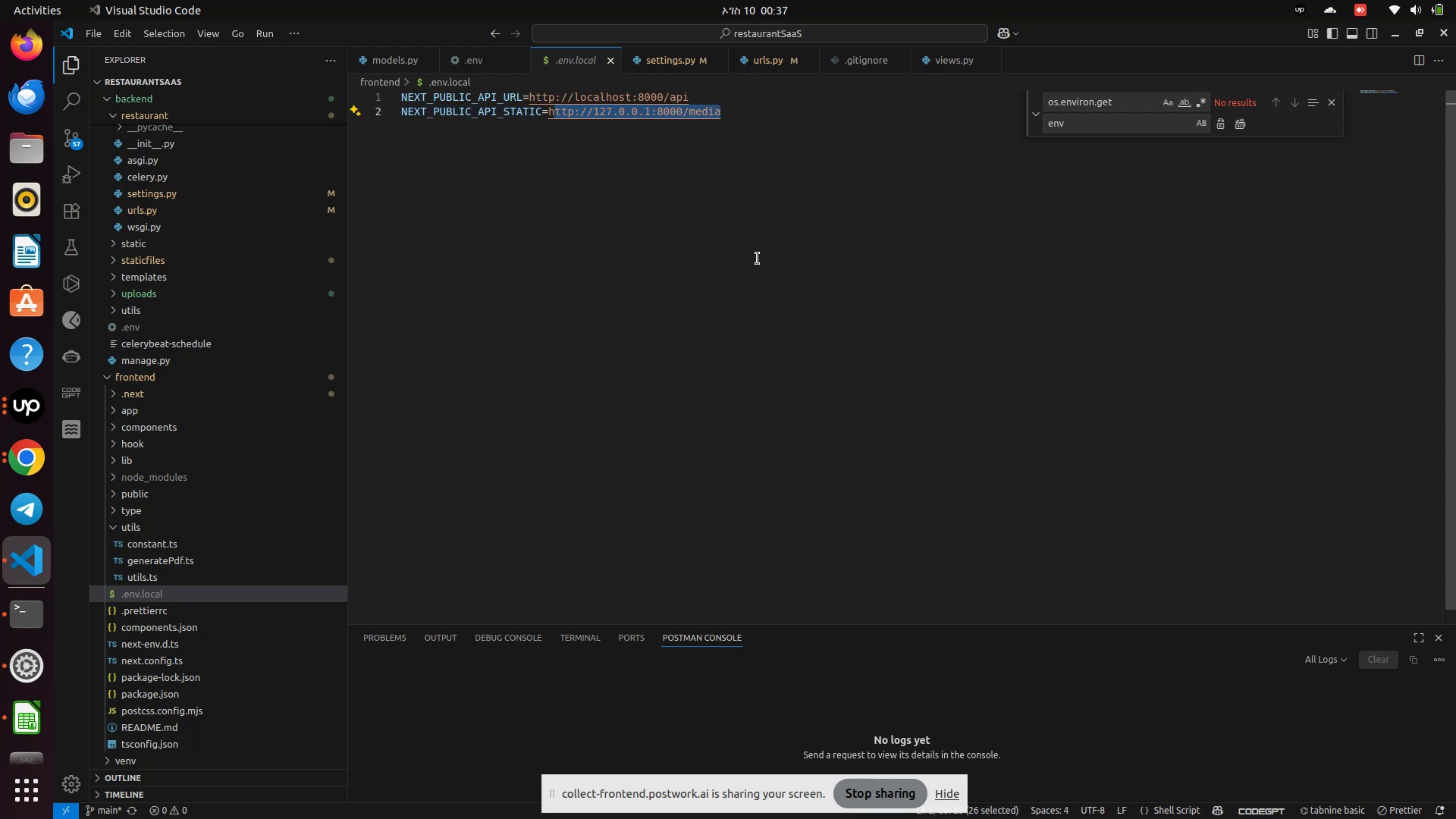 
key(Backspace)
 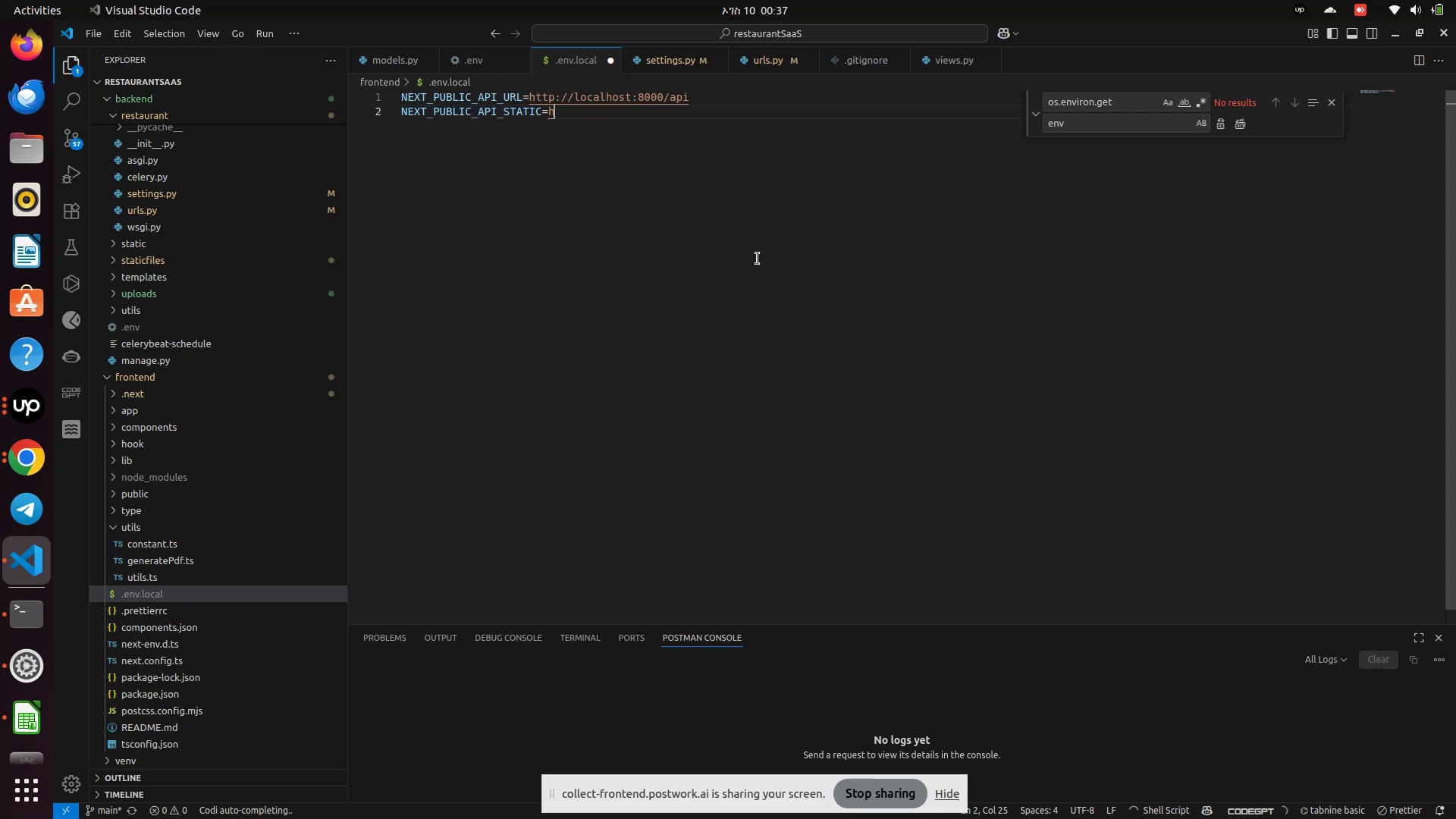 
key(Backspace)
 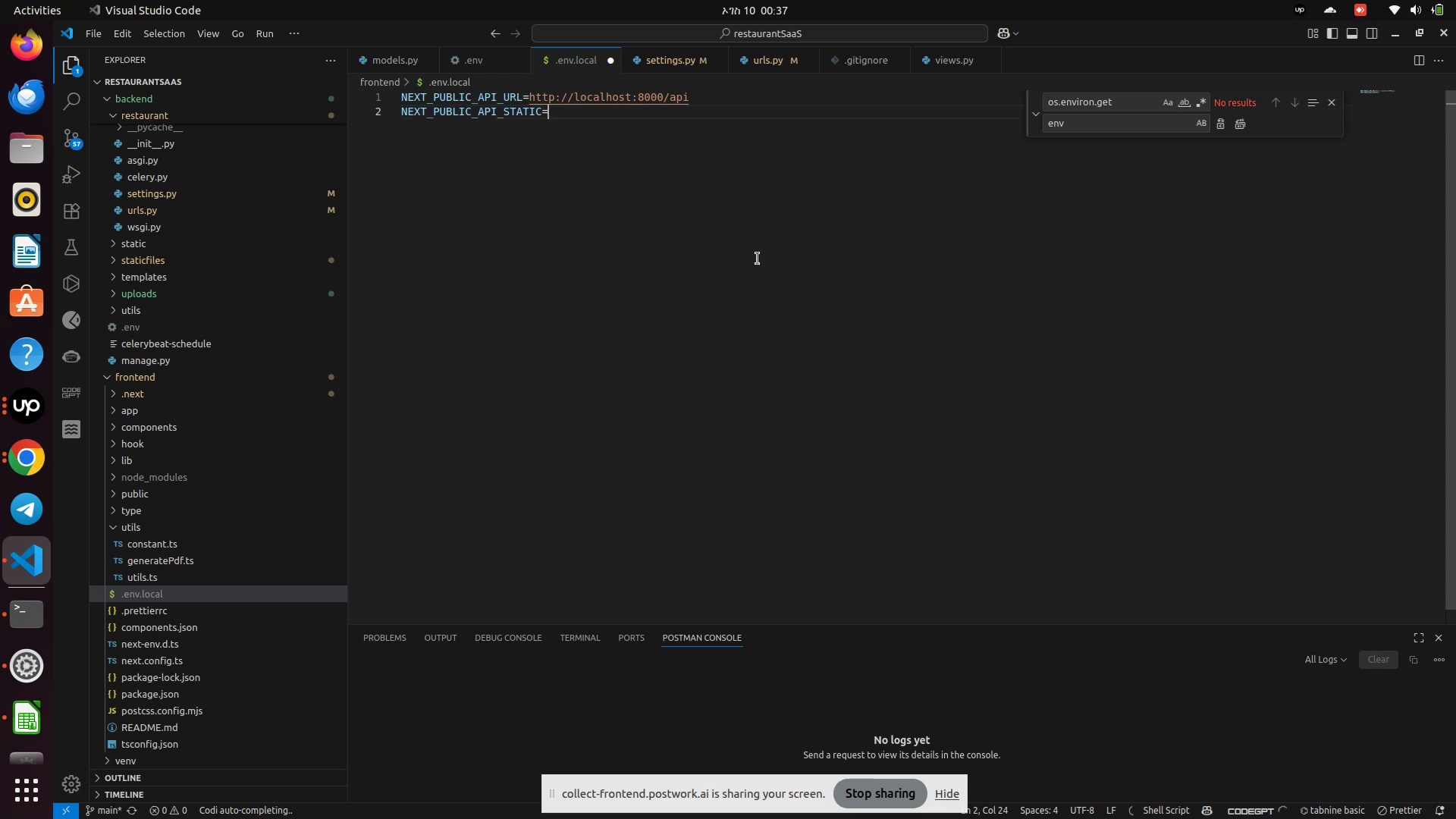 
key(Control+V)
 